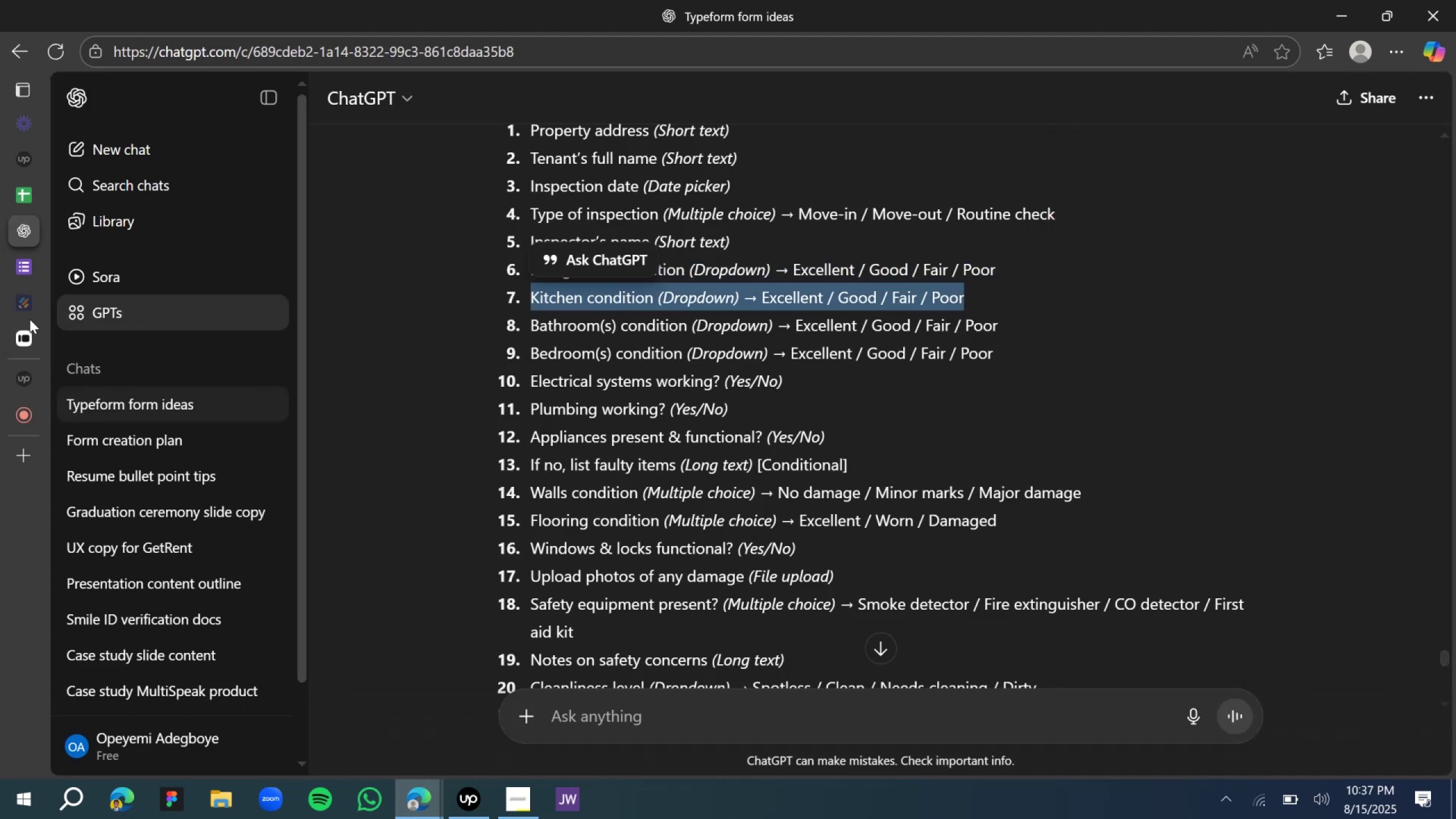 
key(Control+C)
 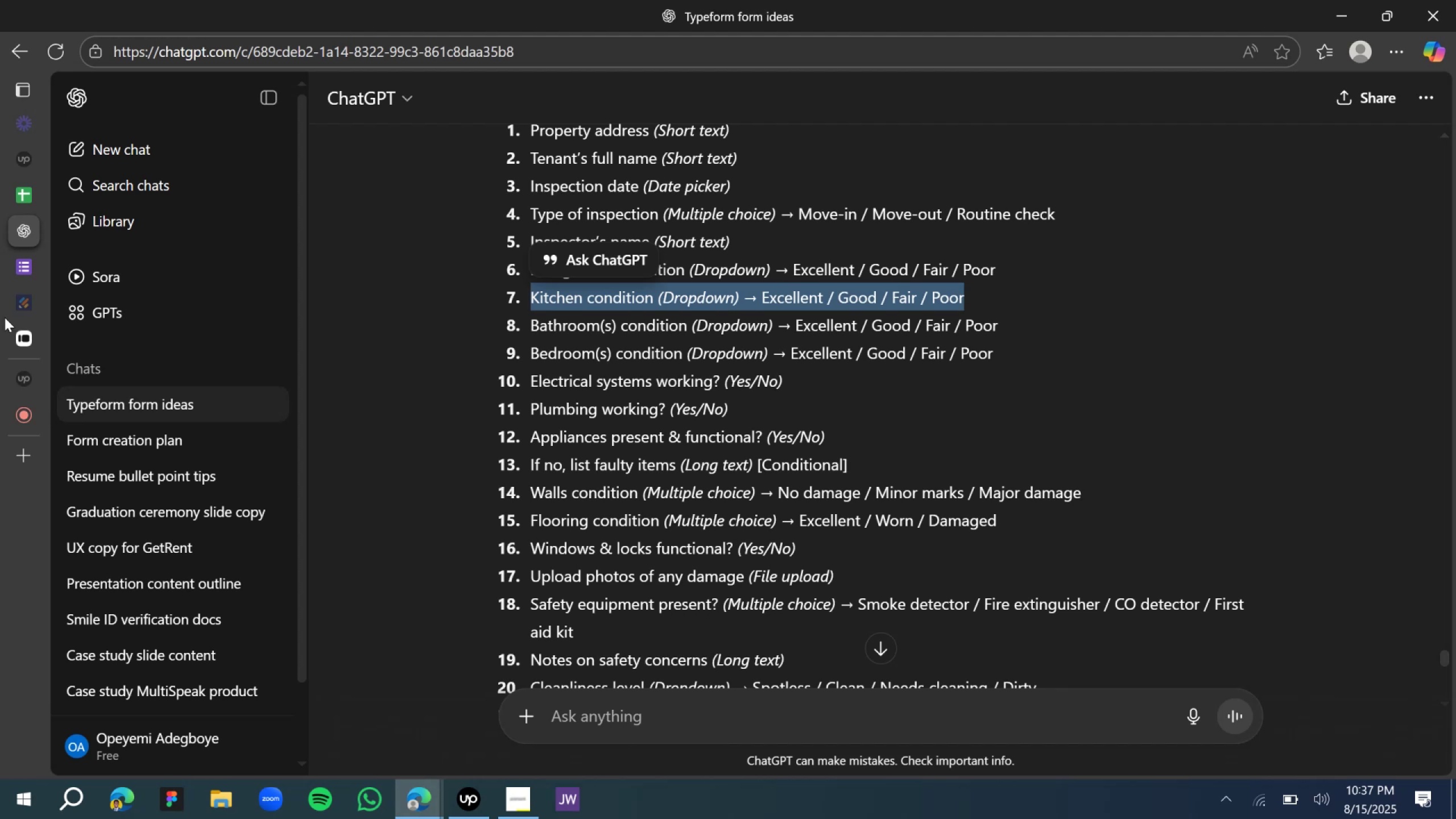 
key(Control+C)
 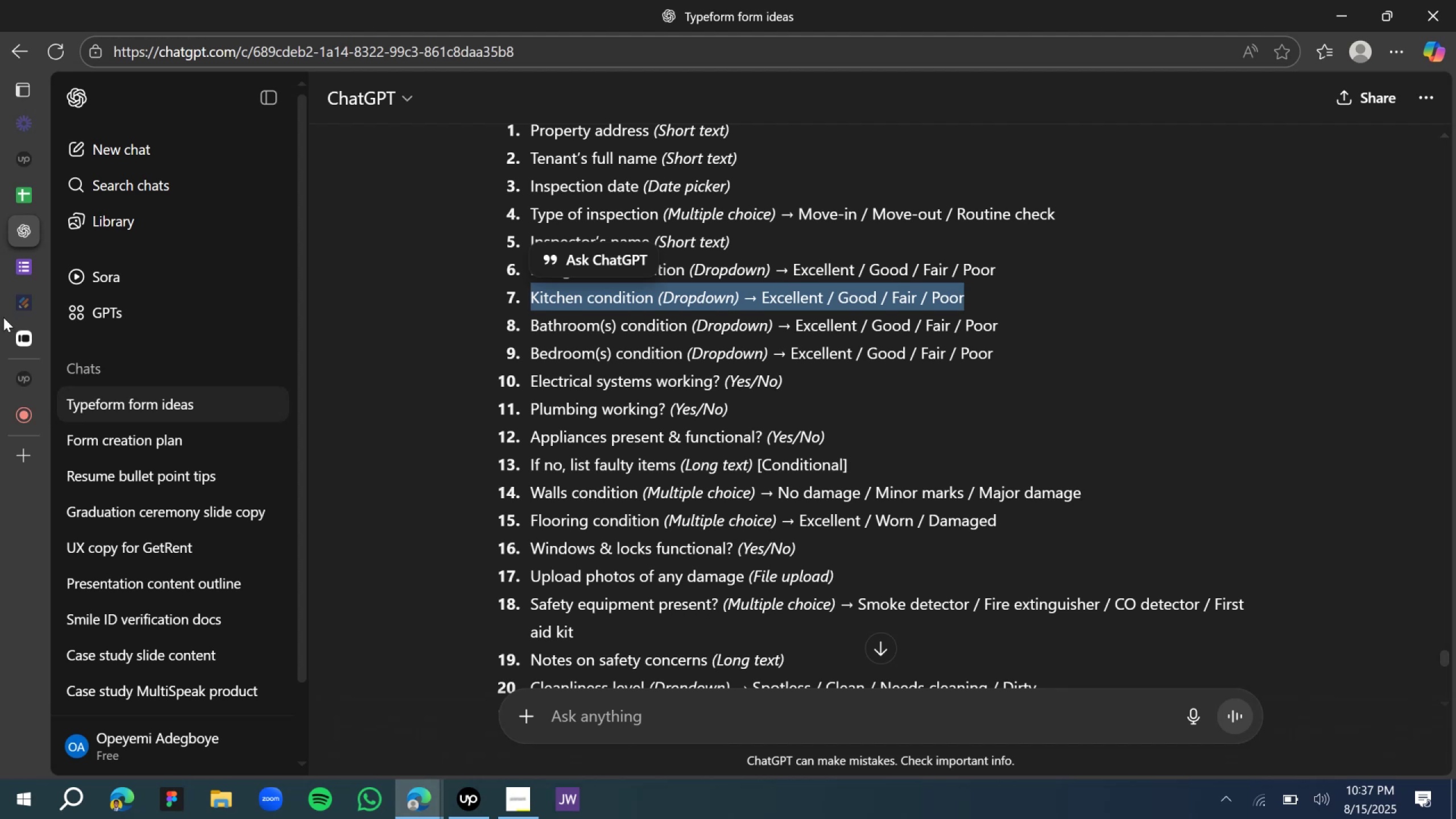 
key(Control+C)
 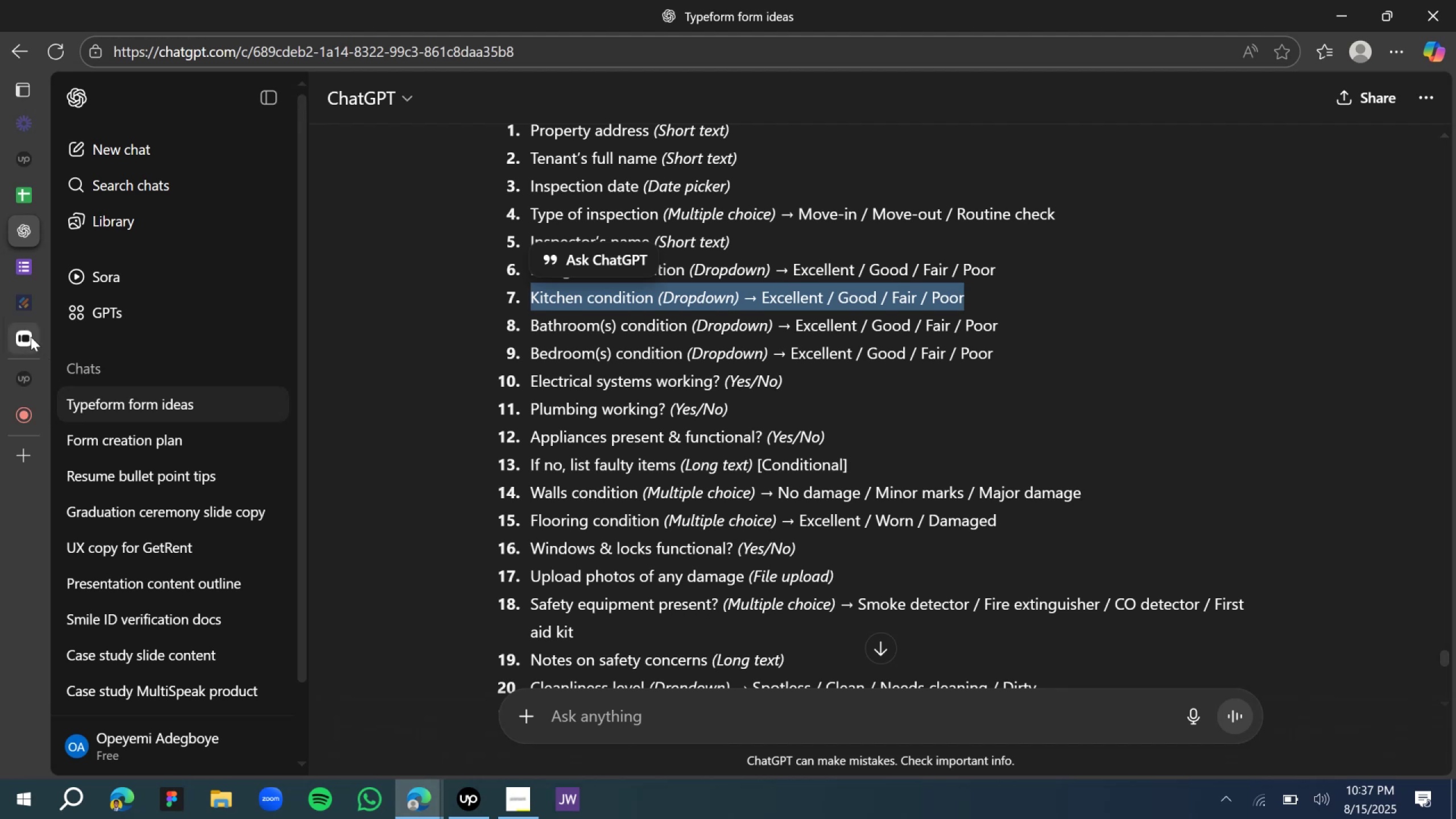 
left_click([31, 337])
 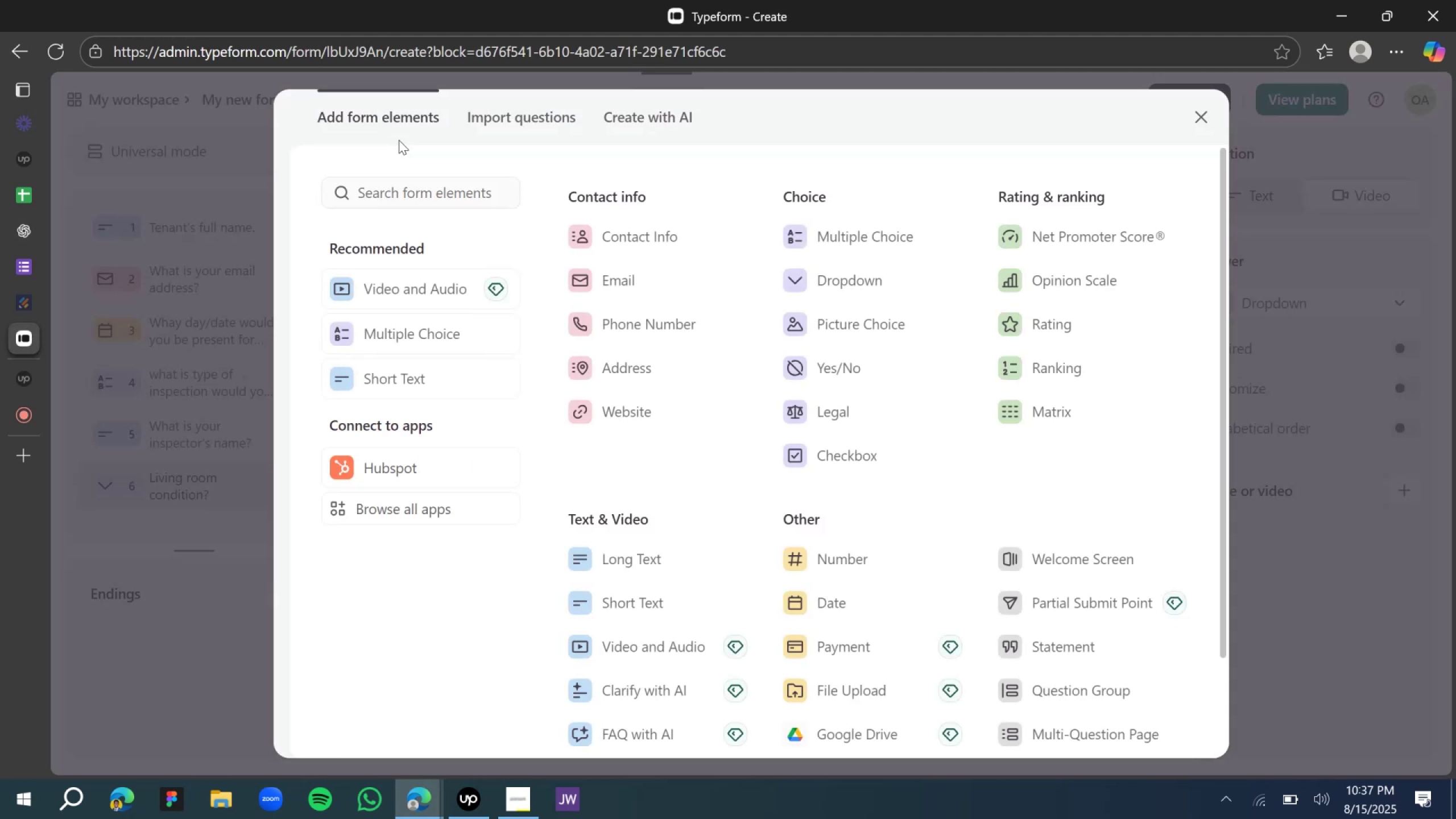 
wait(9.15)
 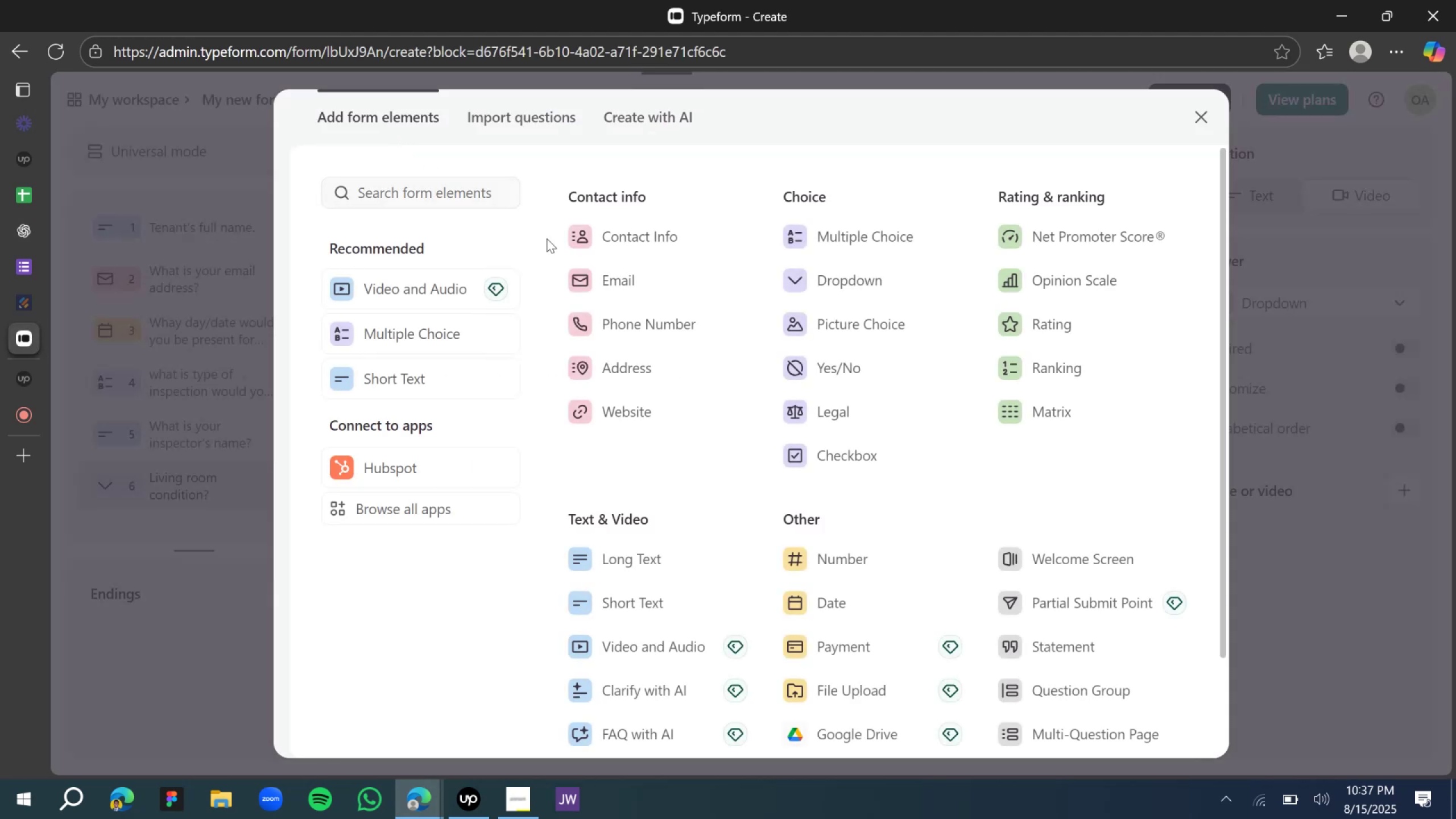 
key(Control+V)
 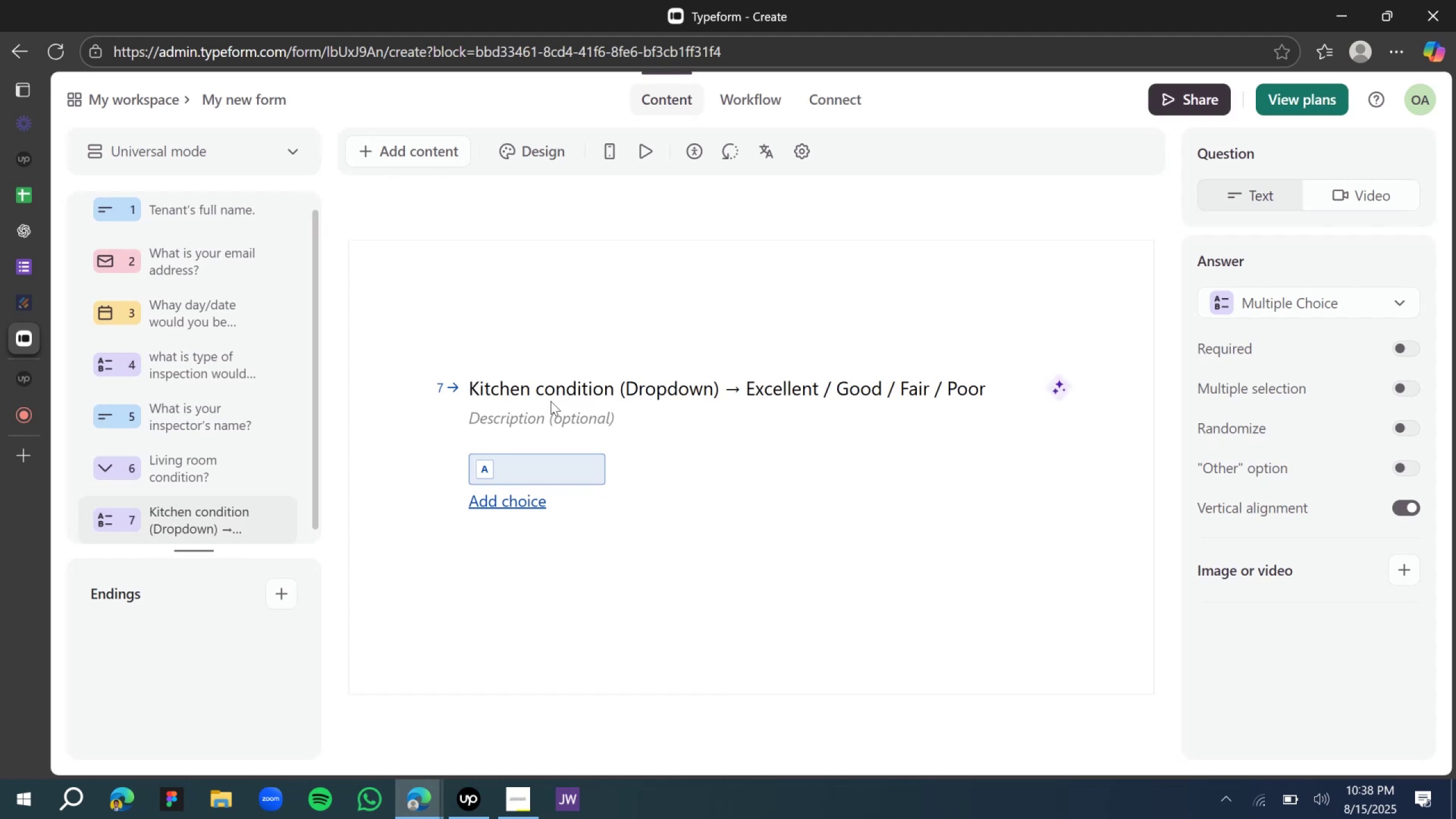 
wait(5.09)
 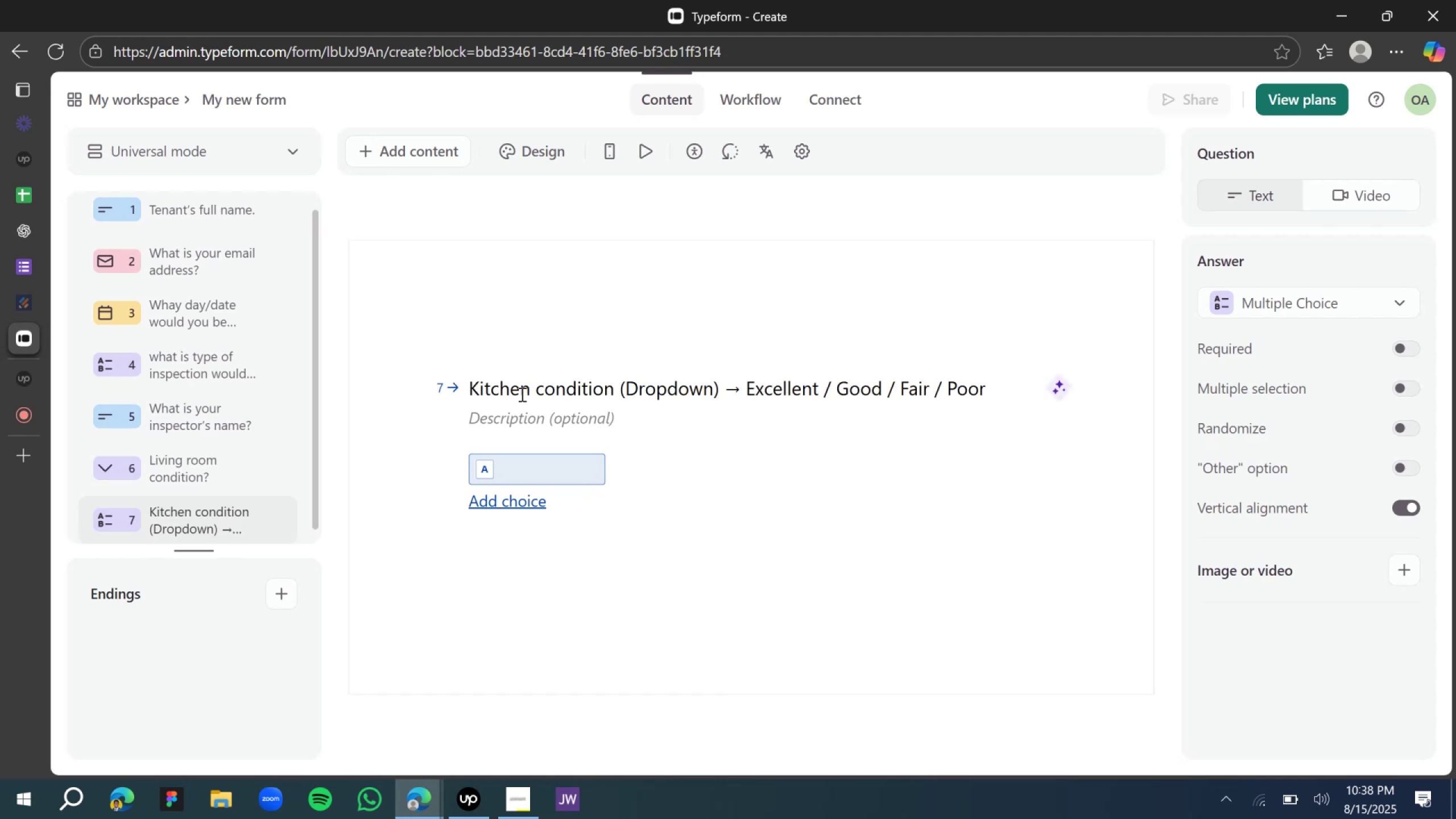 
double_click([469, 384])
 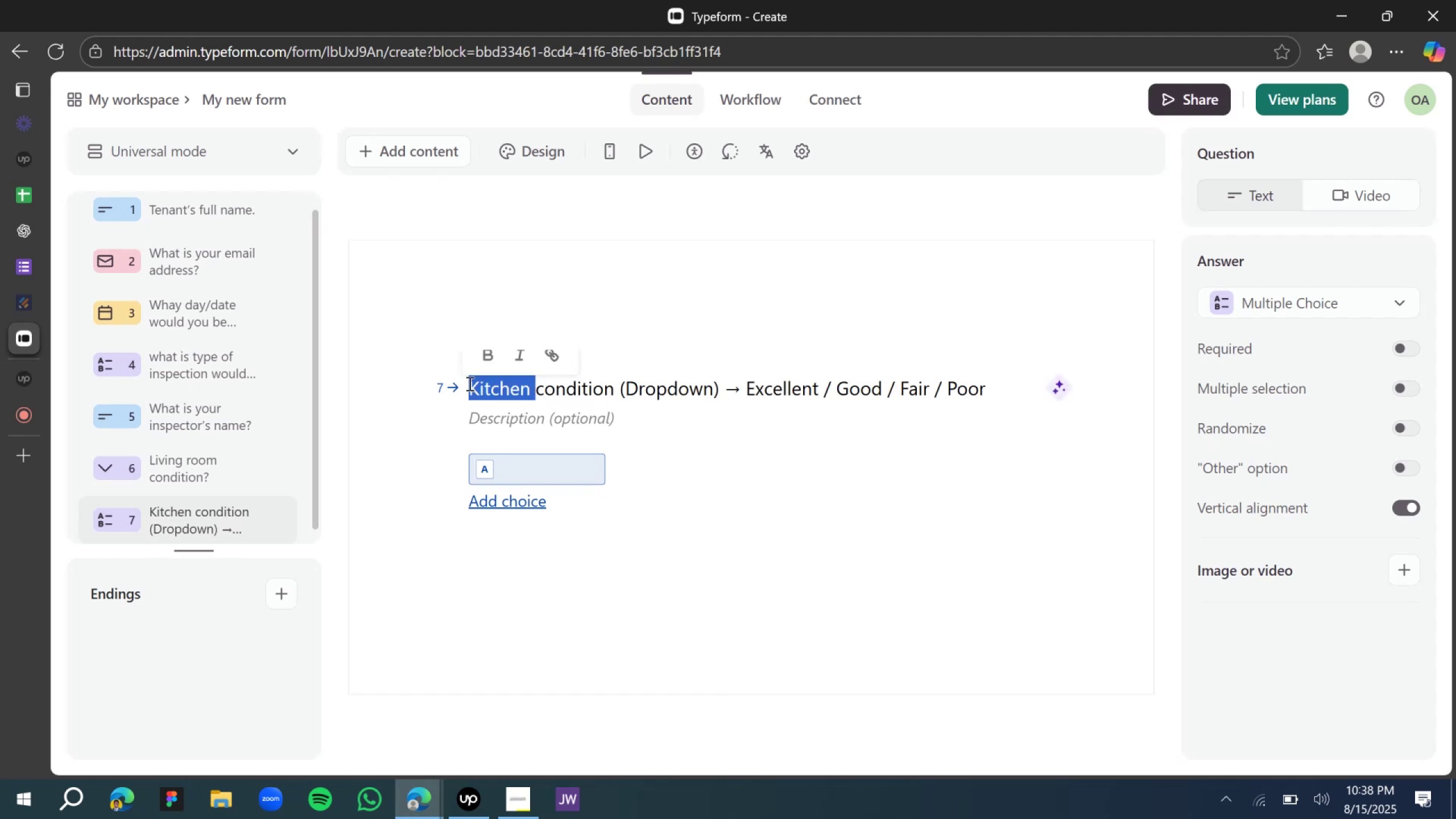 
left_click([469, 383])
 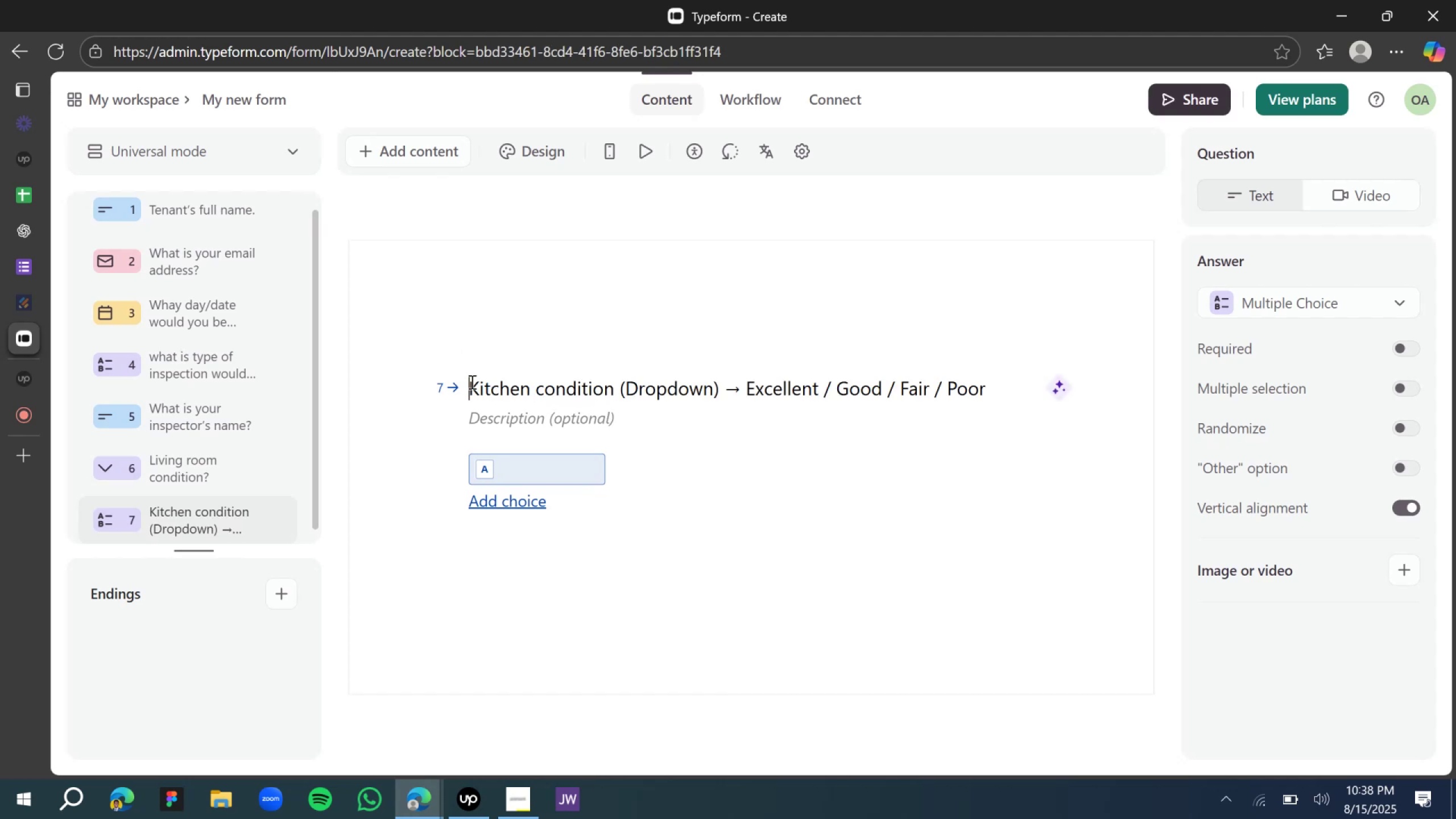 
type(What is your [Delete]k)
 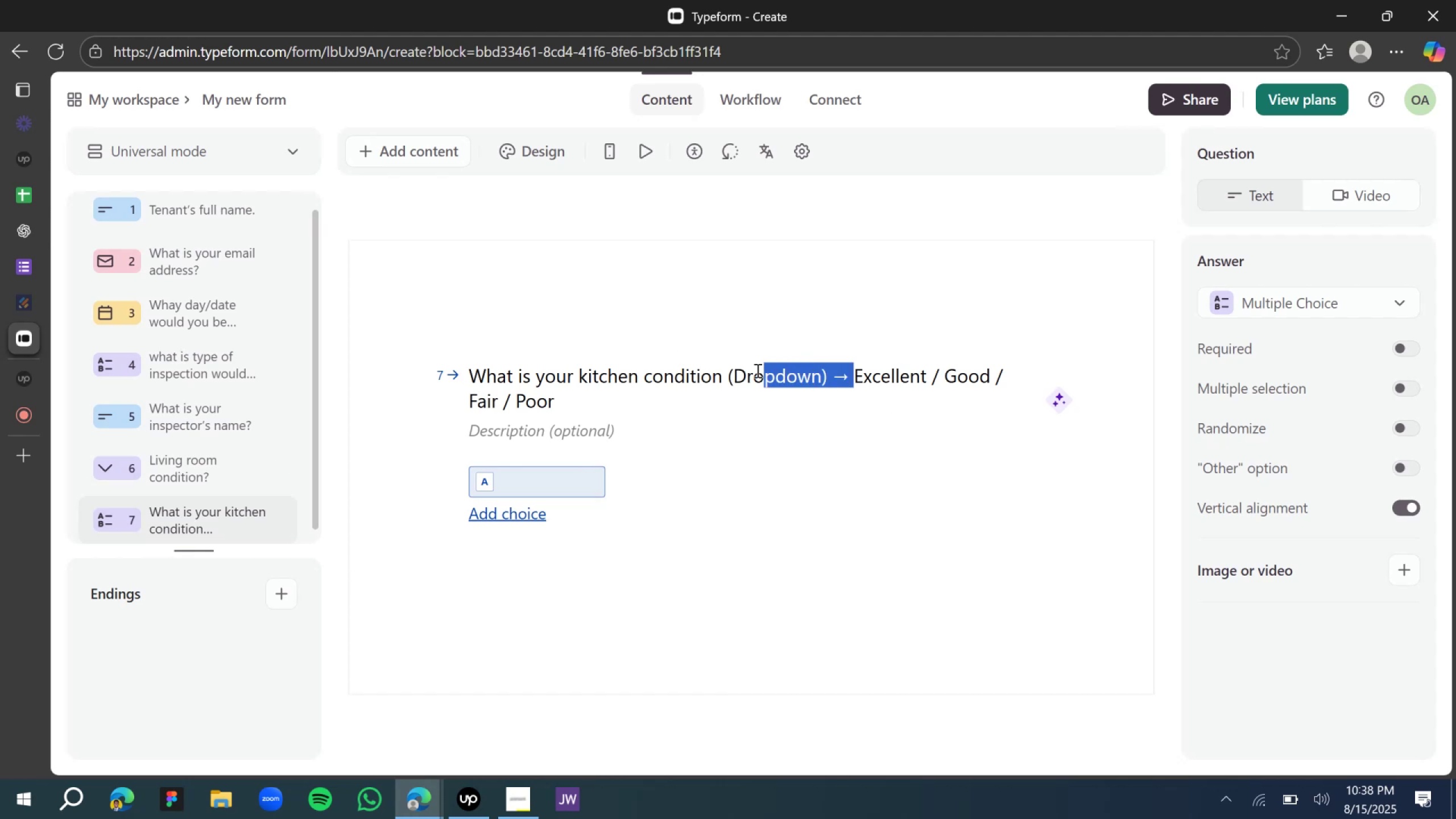 
wait(6.32)
 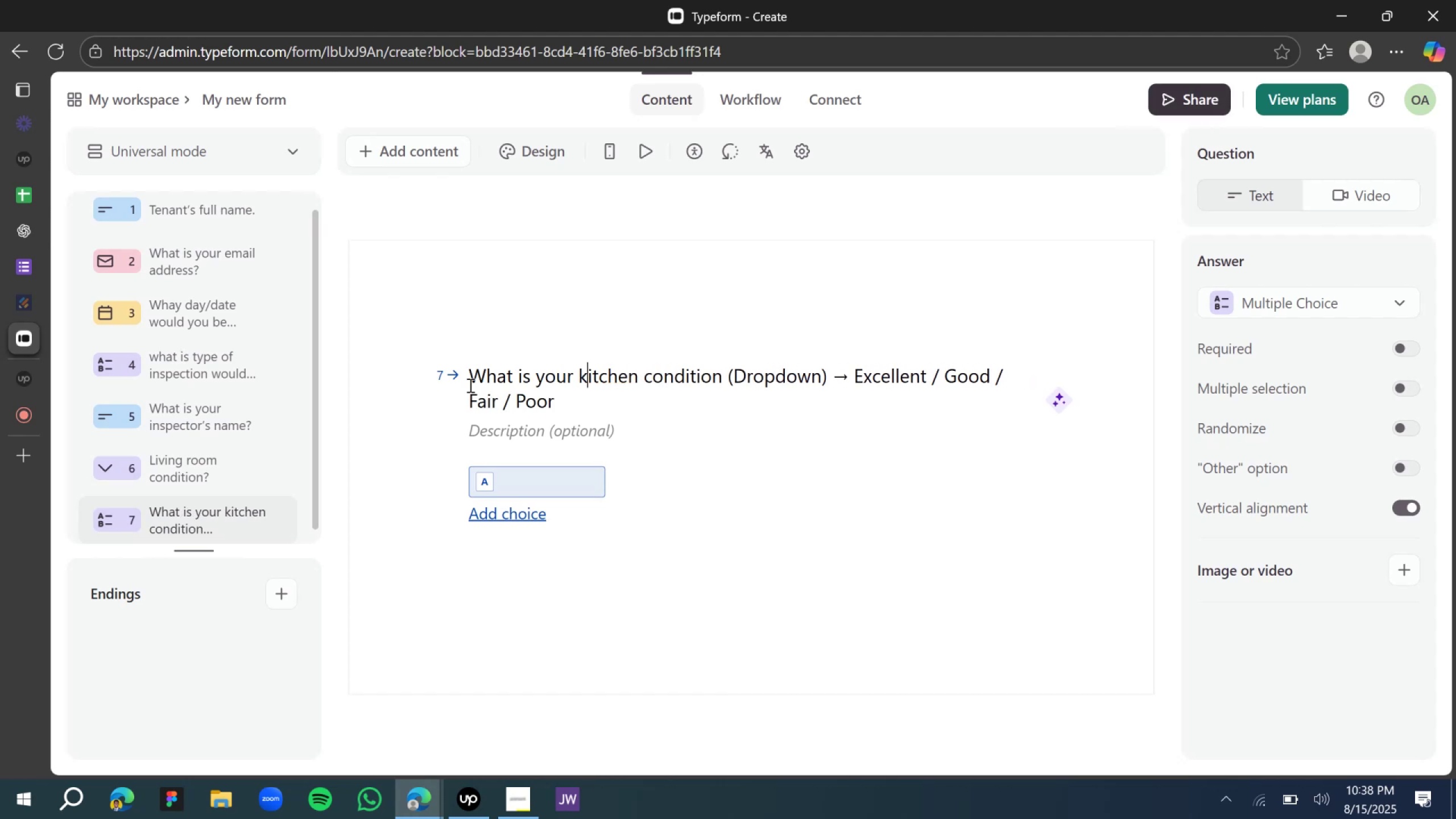 
key(Backspace)
 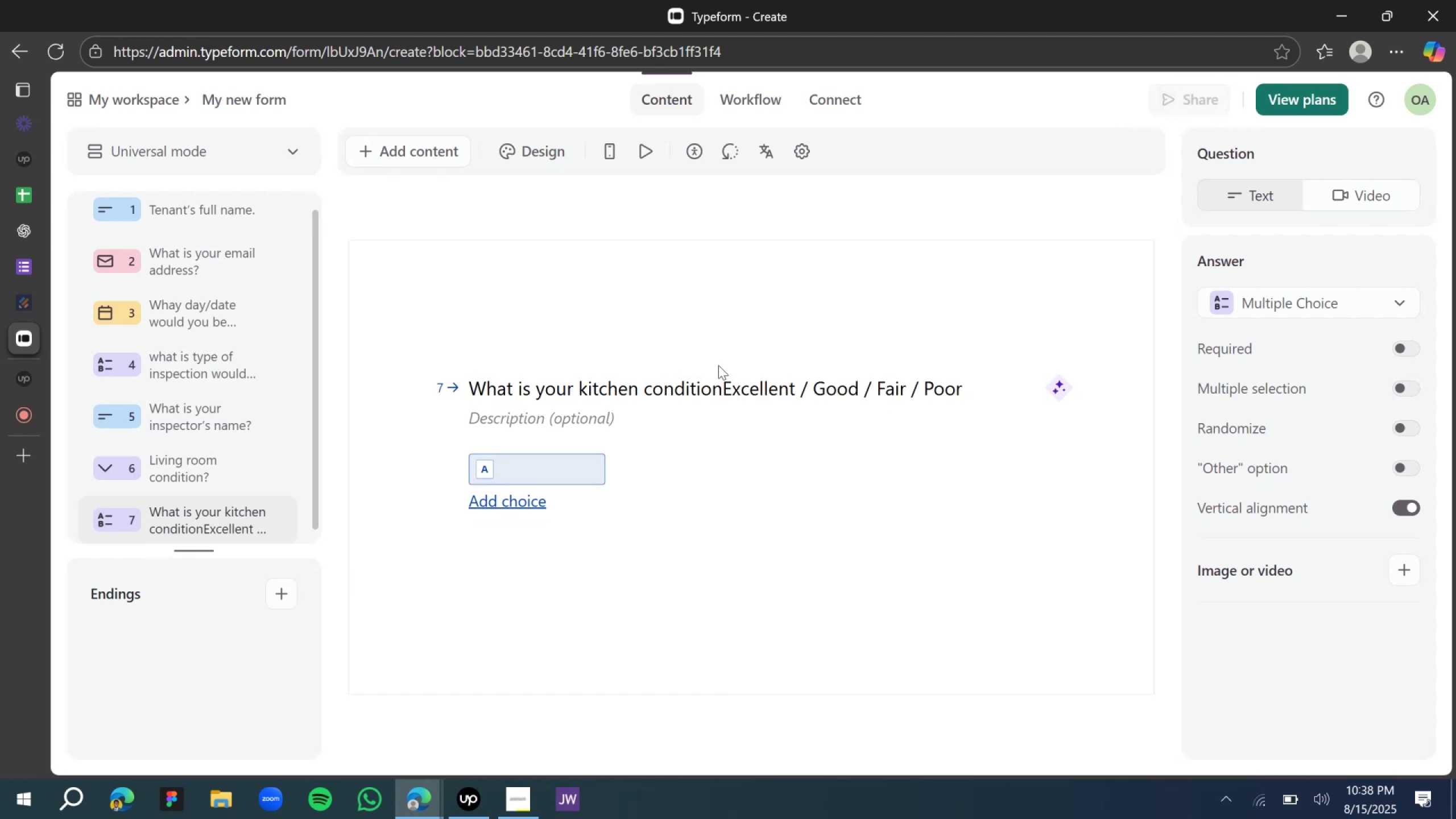 
key(Space)
 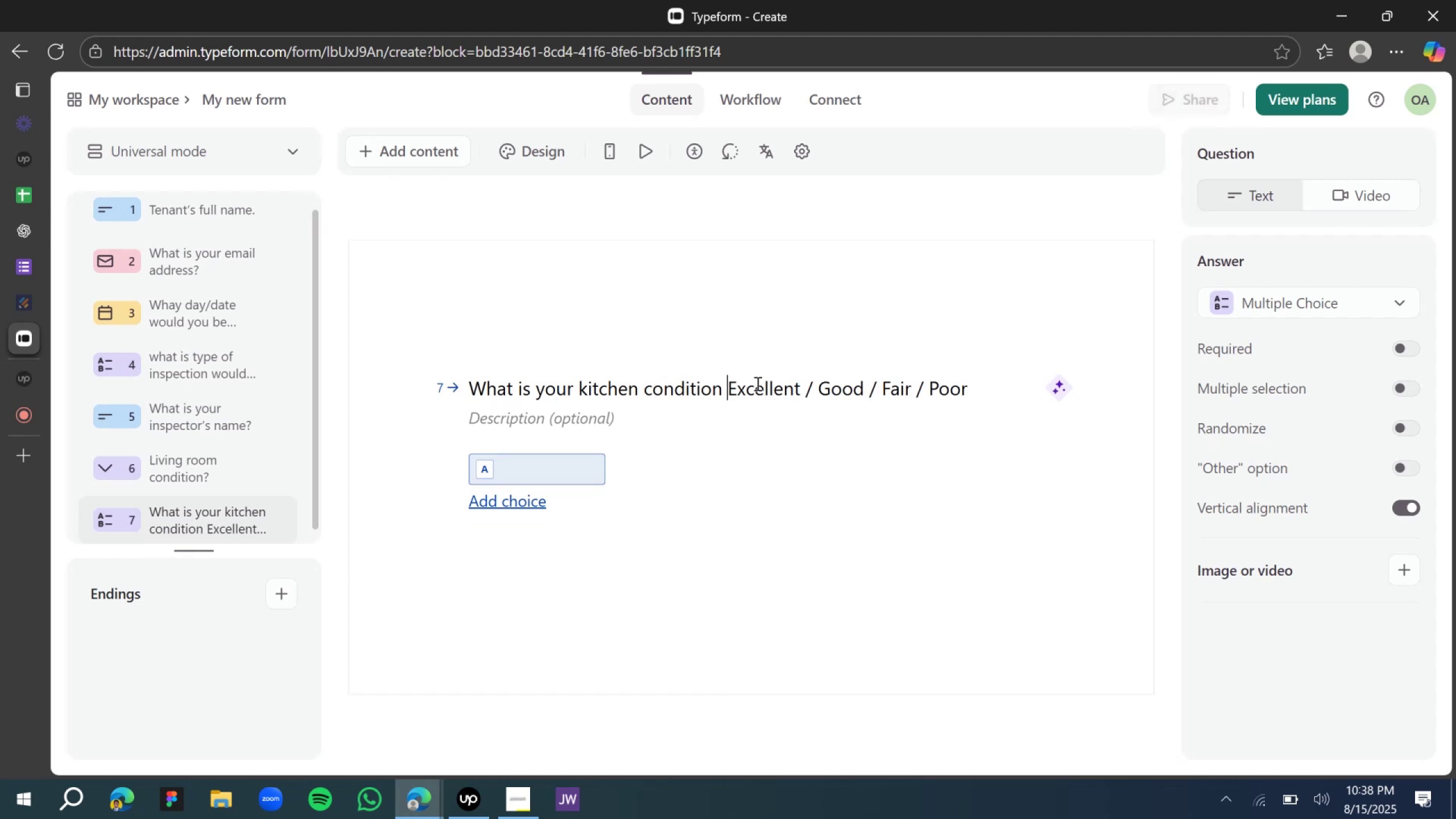 
double_click([756, 385])
 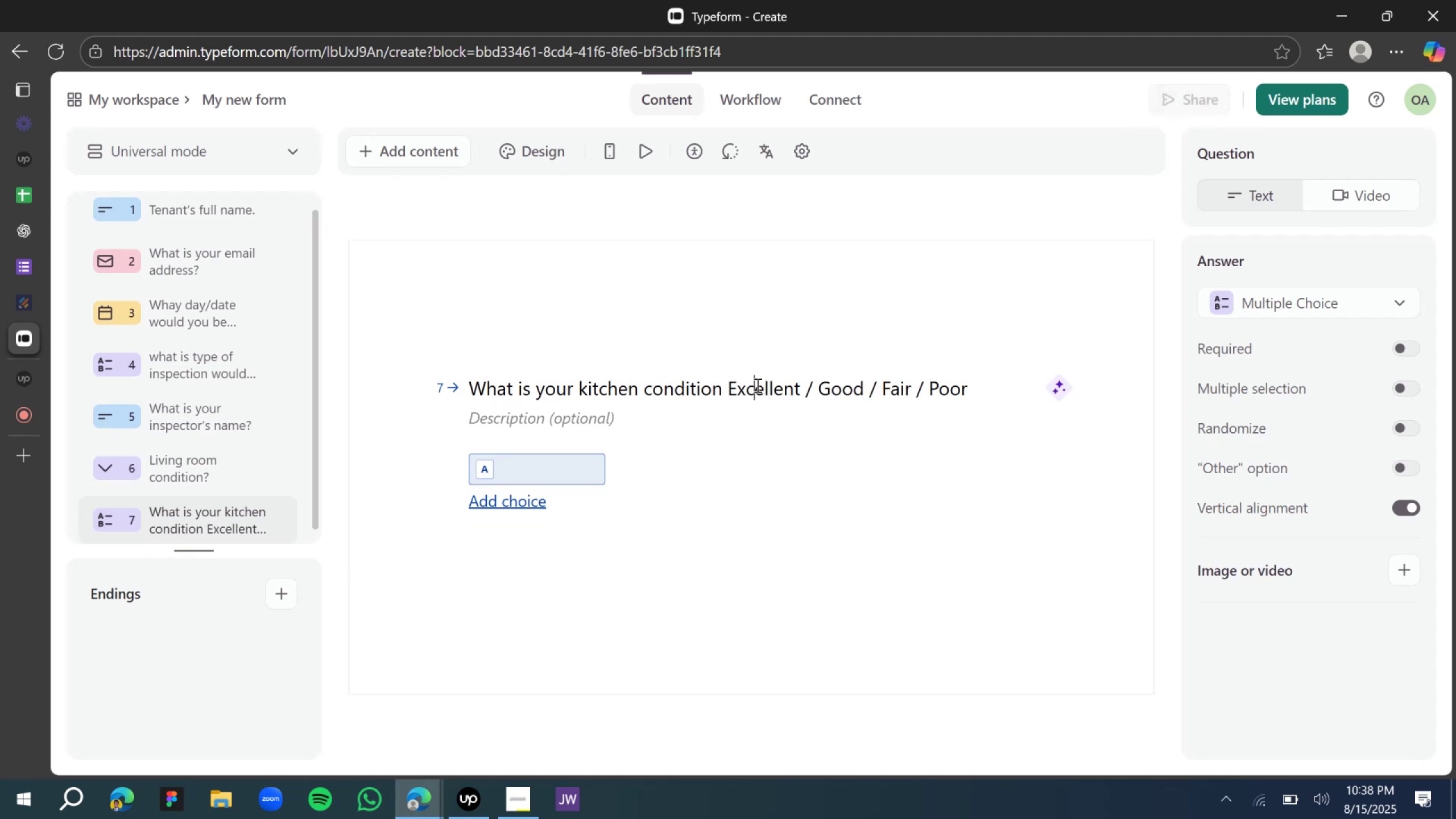 
triple_click([756, 385])
 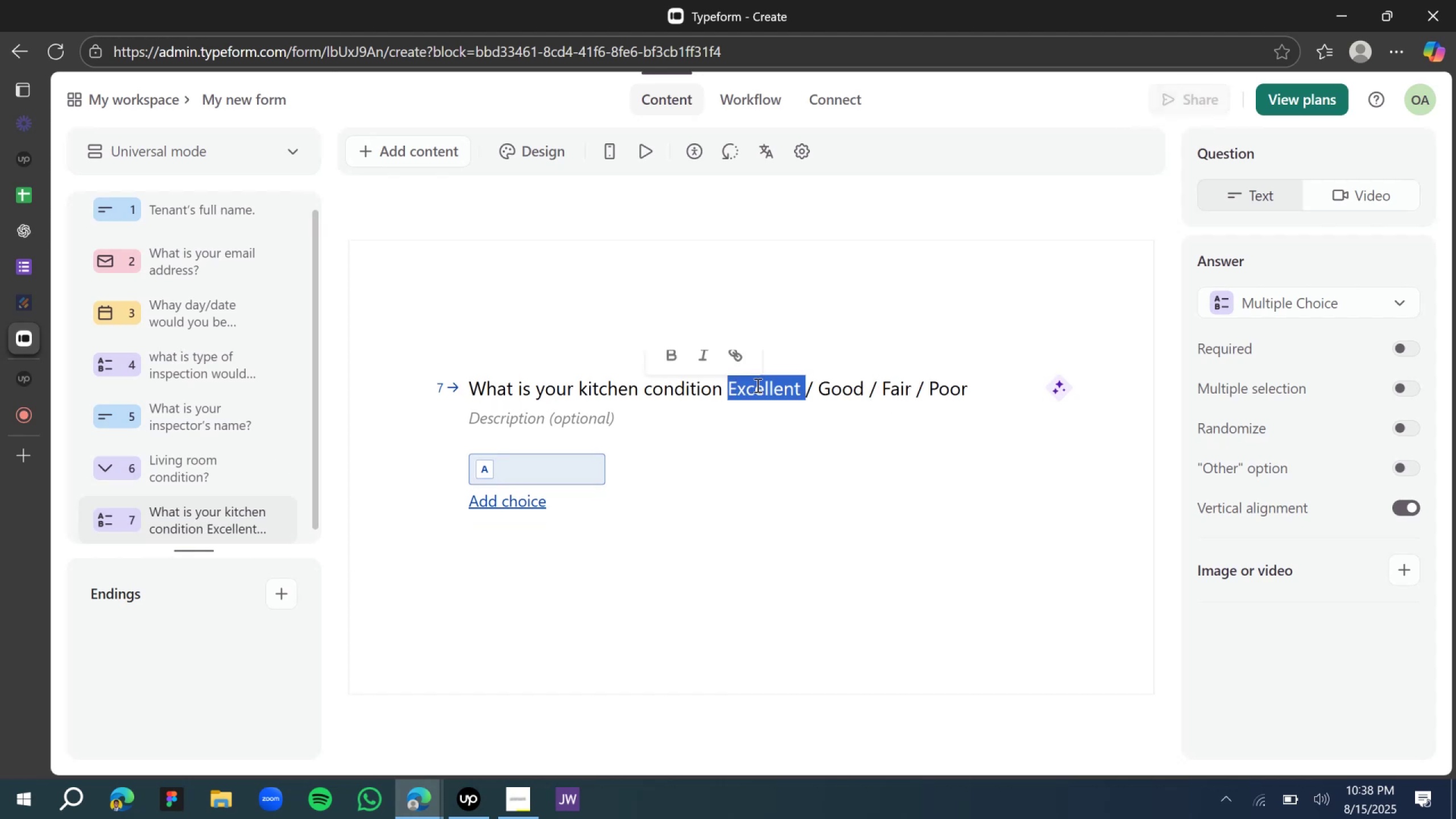 
triple_click([756, 385])
 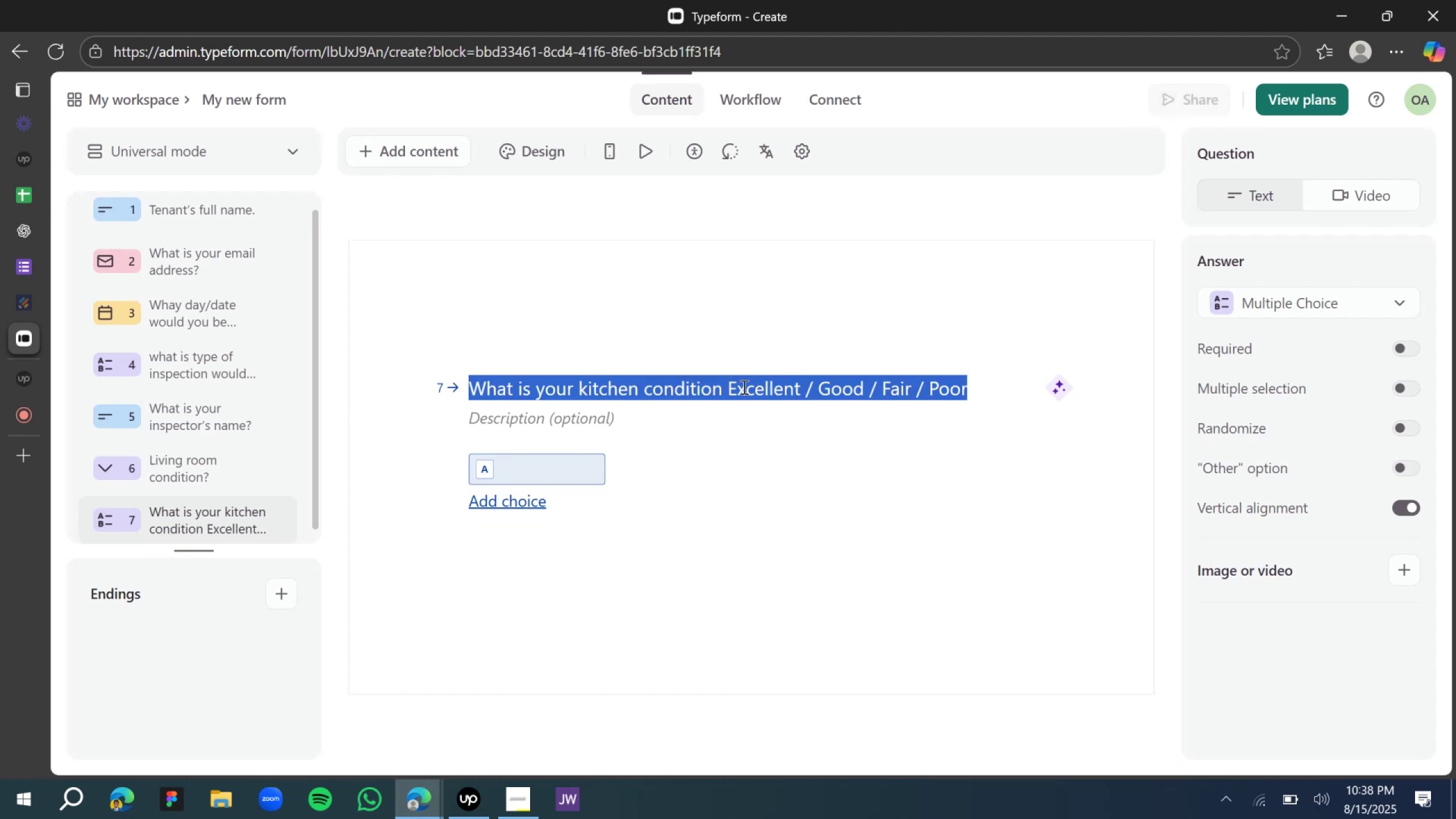 
double_click([743, 387])
 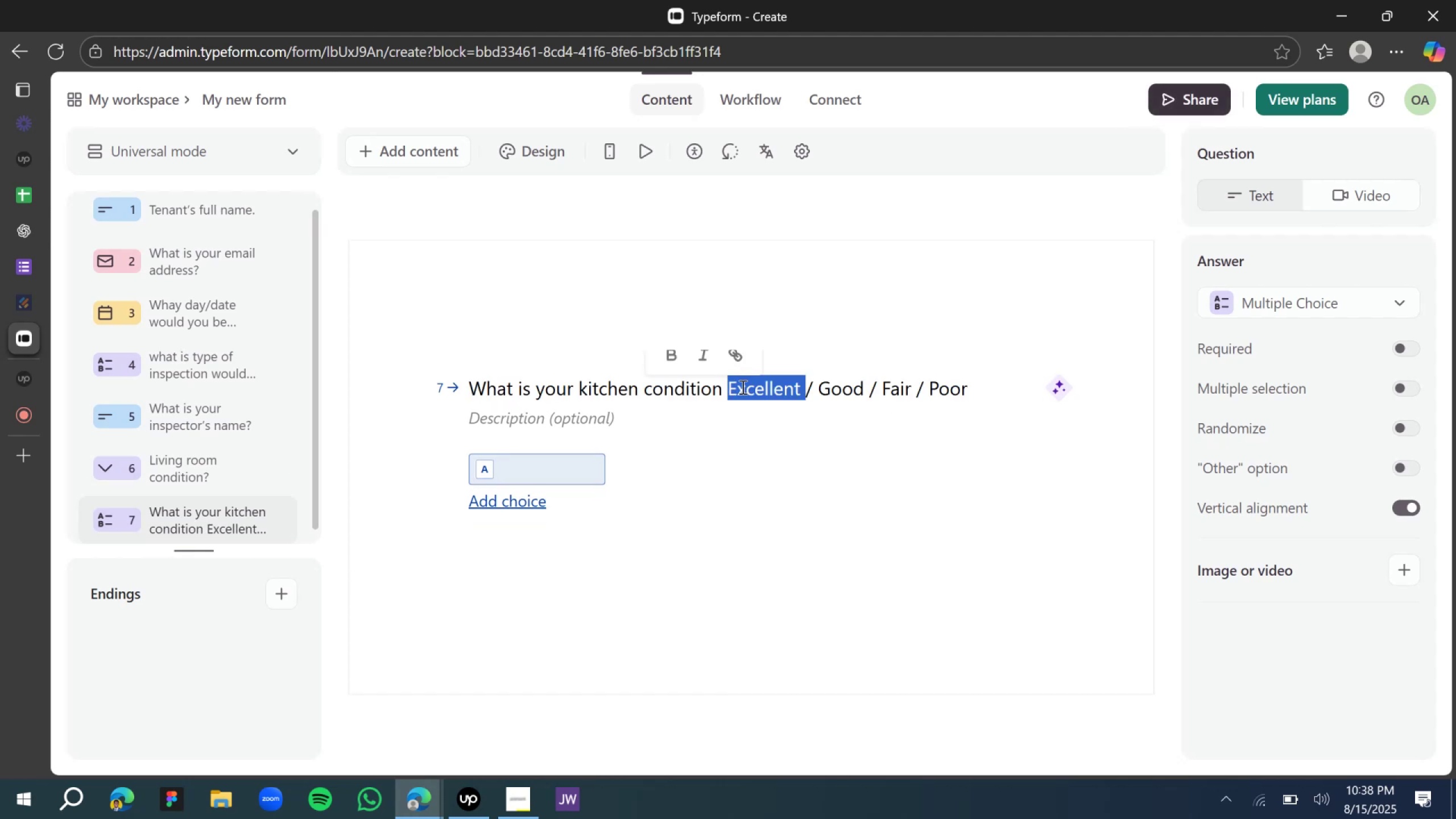 
key(Control+X)
 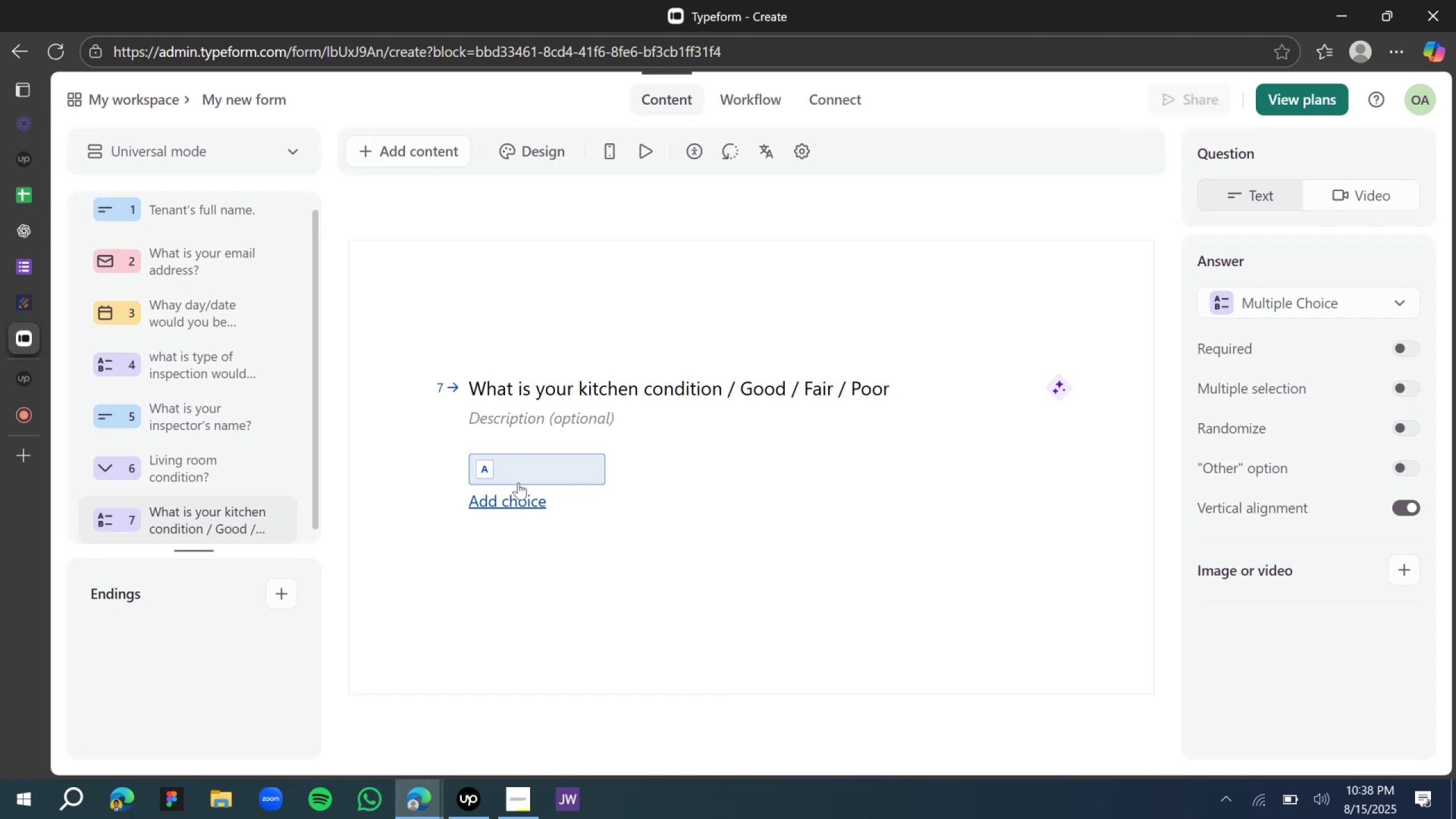 
left_click([510, 475])
 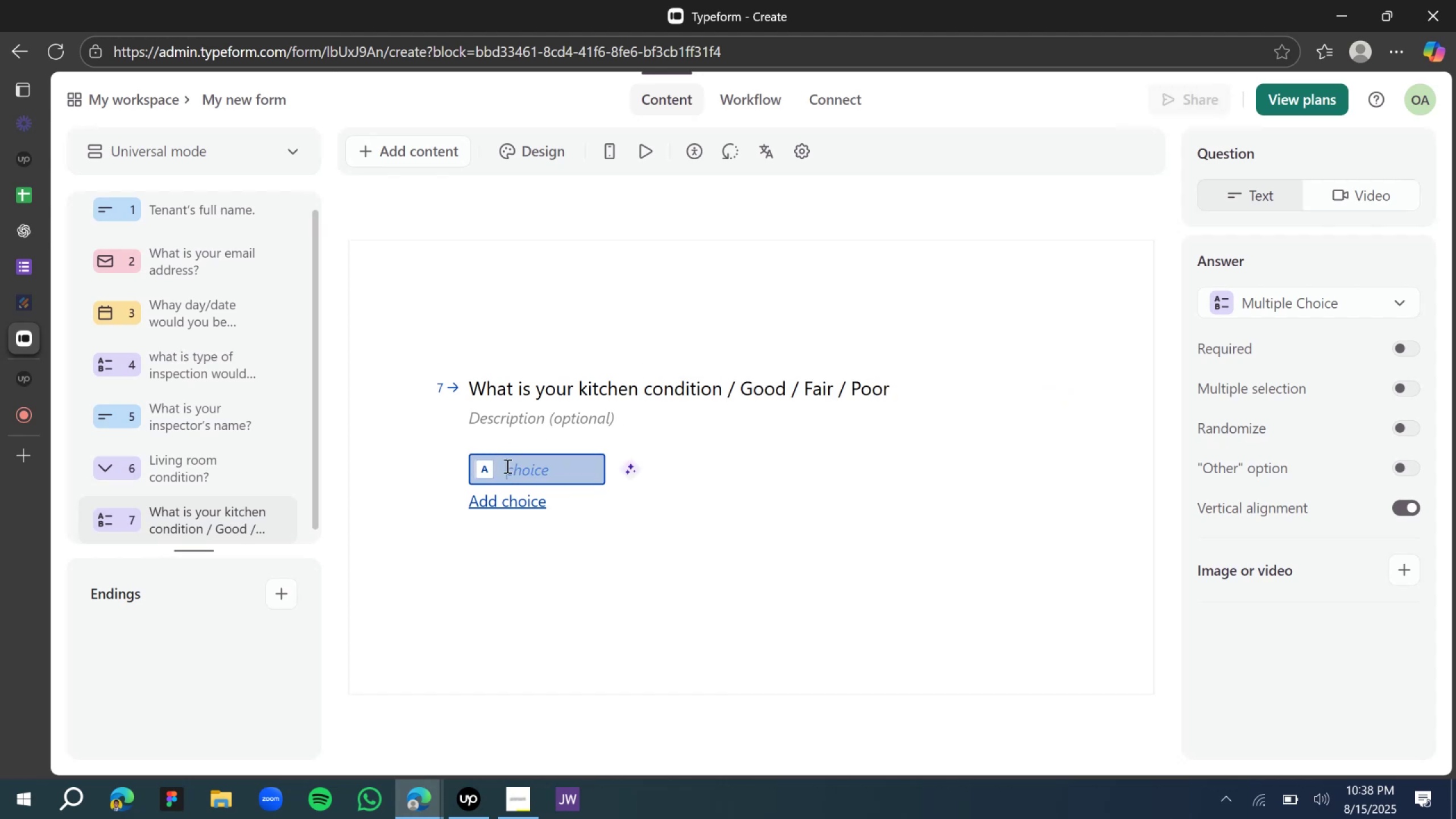 
key(Control+V)
 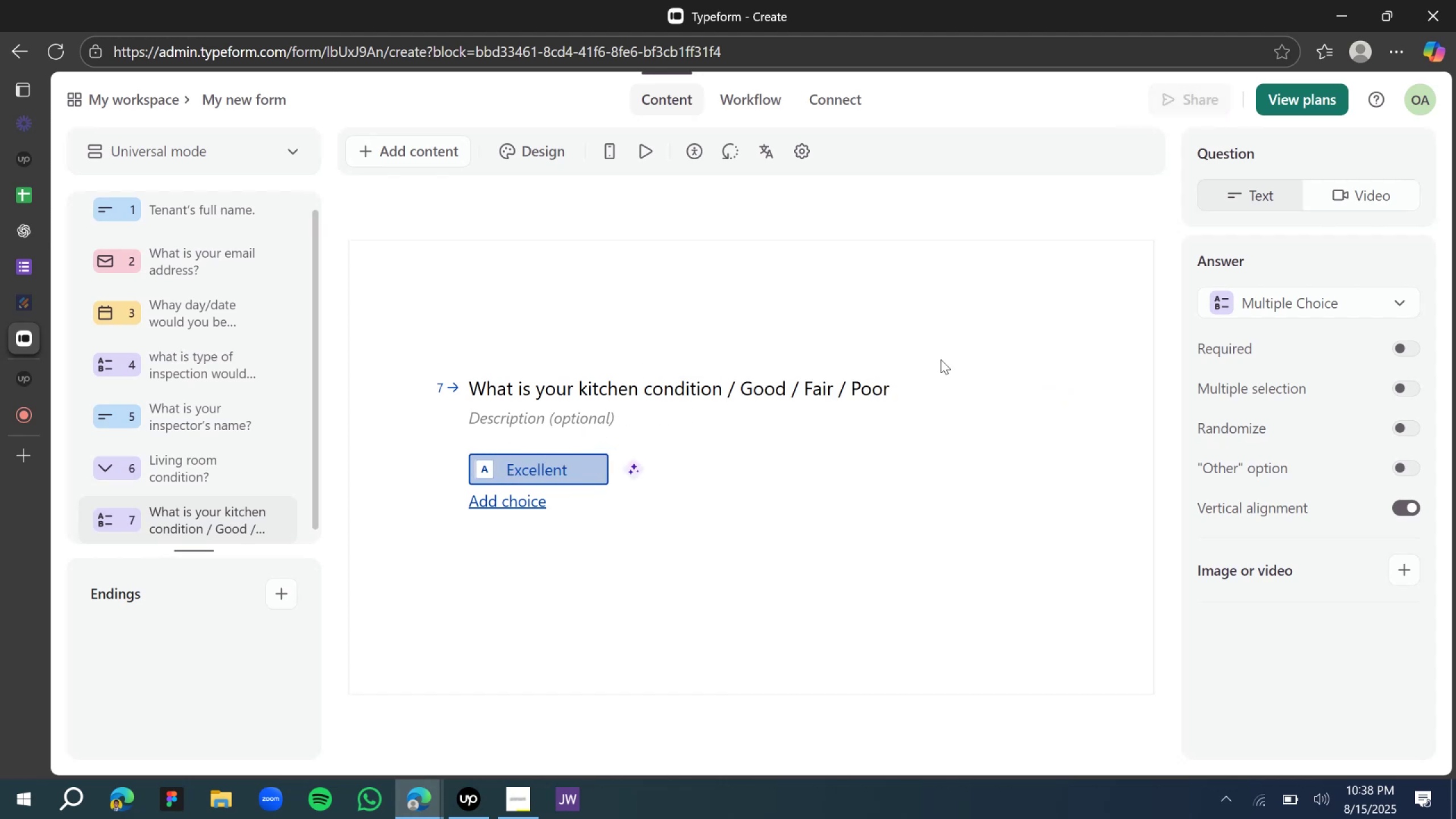 
left_click([821, 388])
 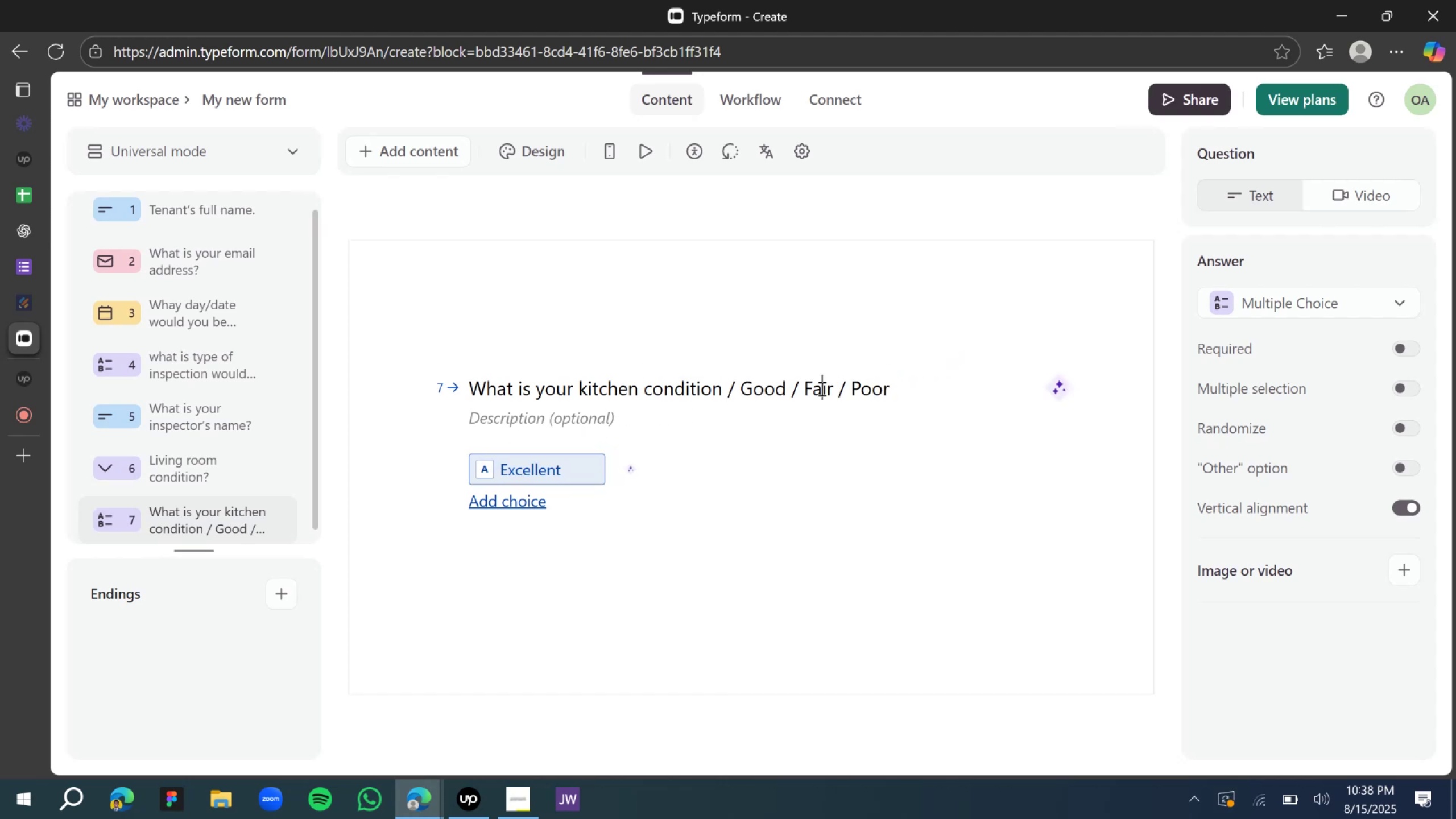 
double_click([821, 388])
 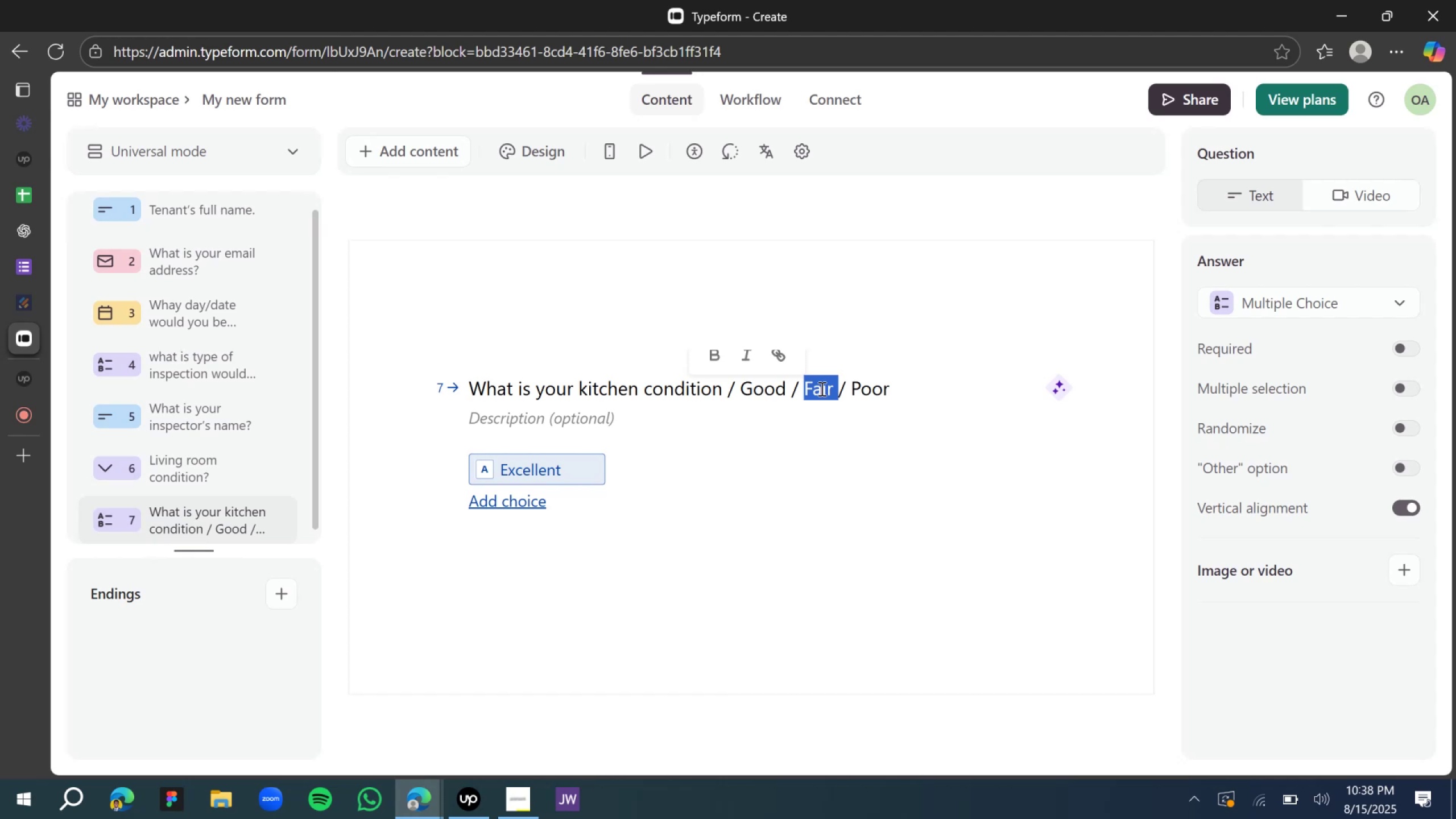 
key(Control+X)
 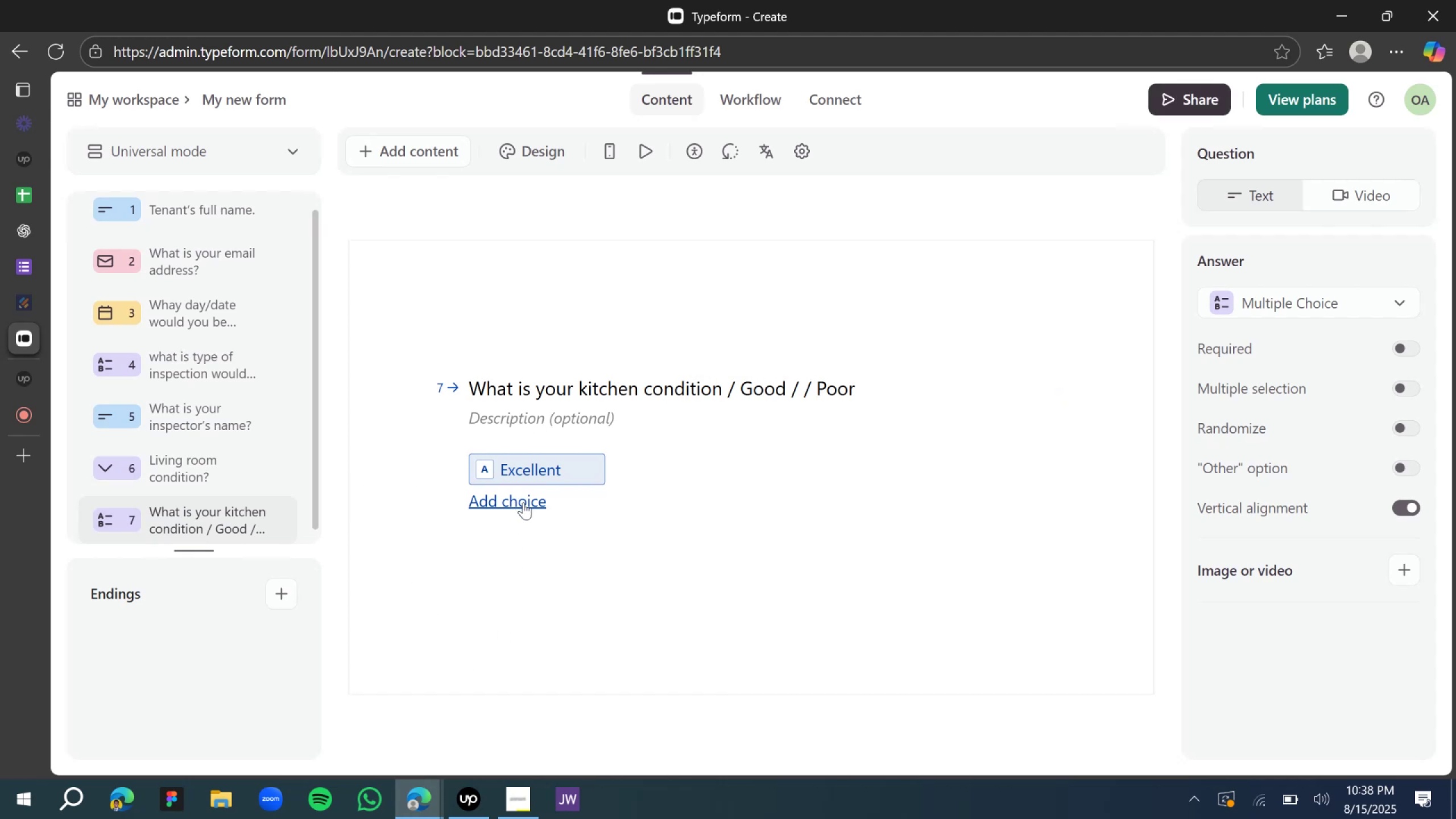 
wait(5.74)
 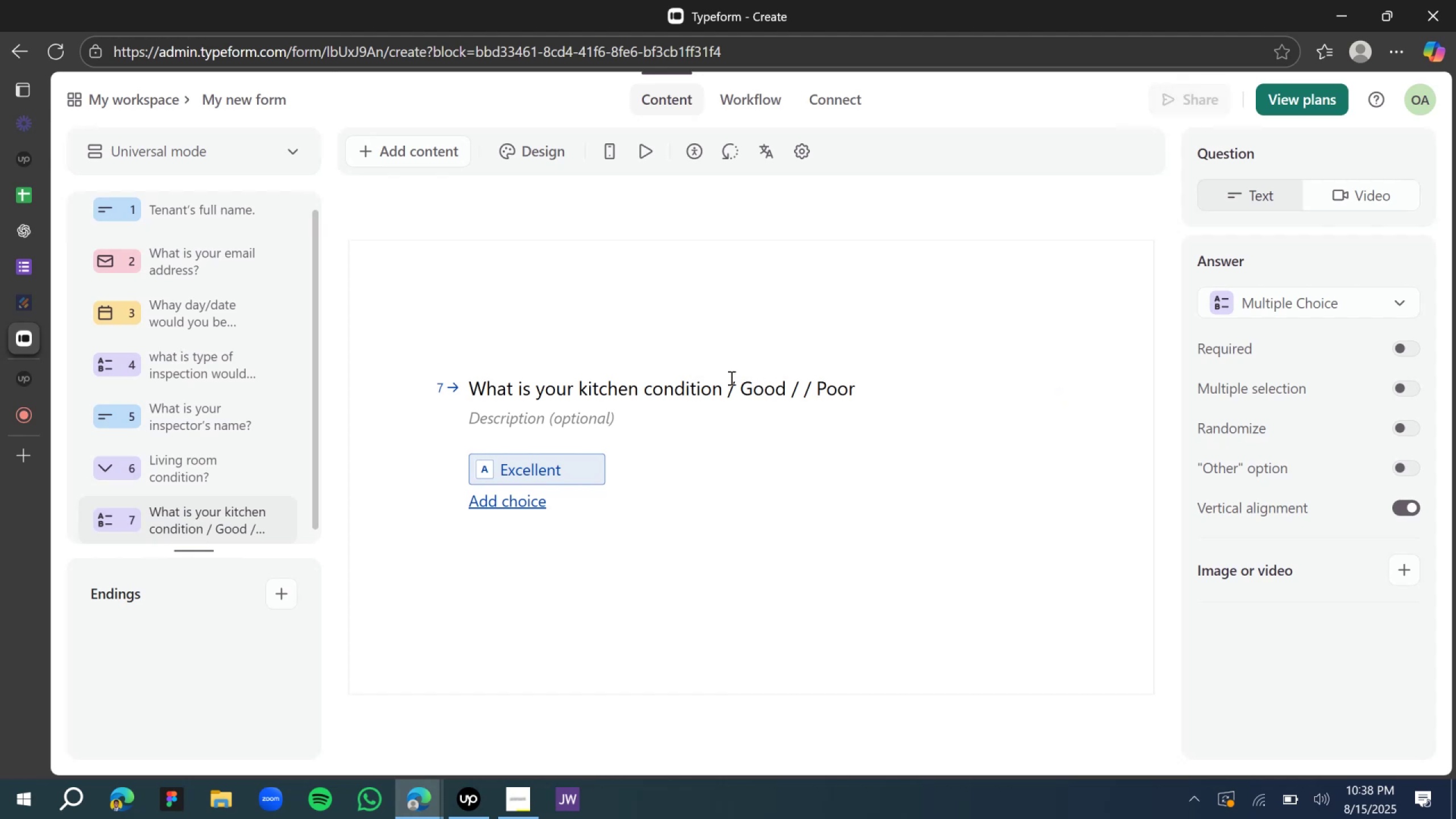 
key(Control+V)
 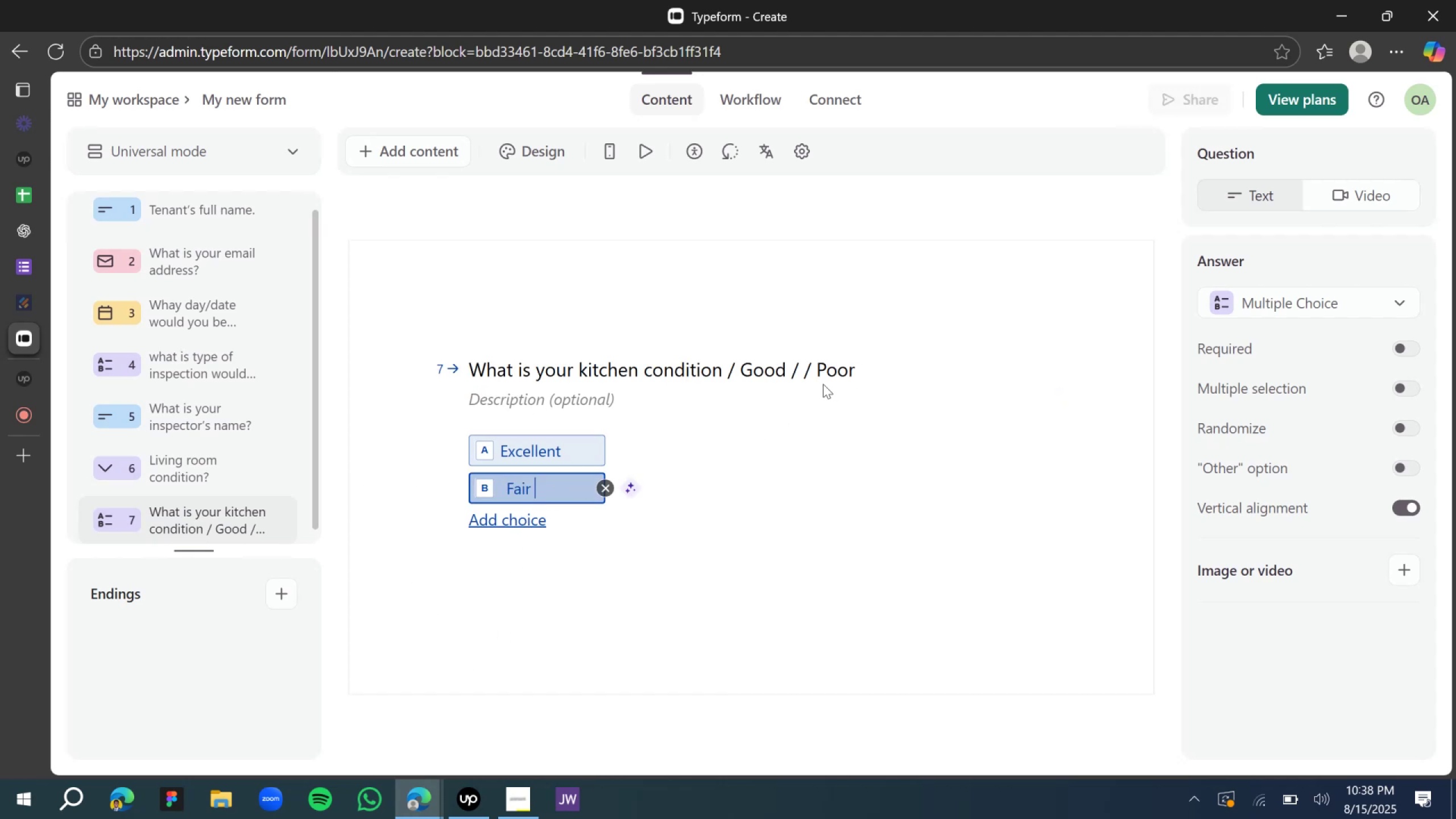 
left_click([796, 369])
 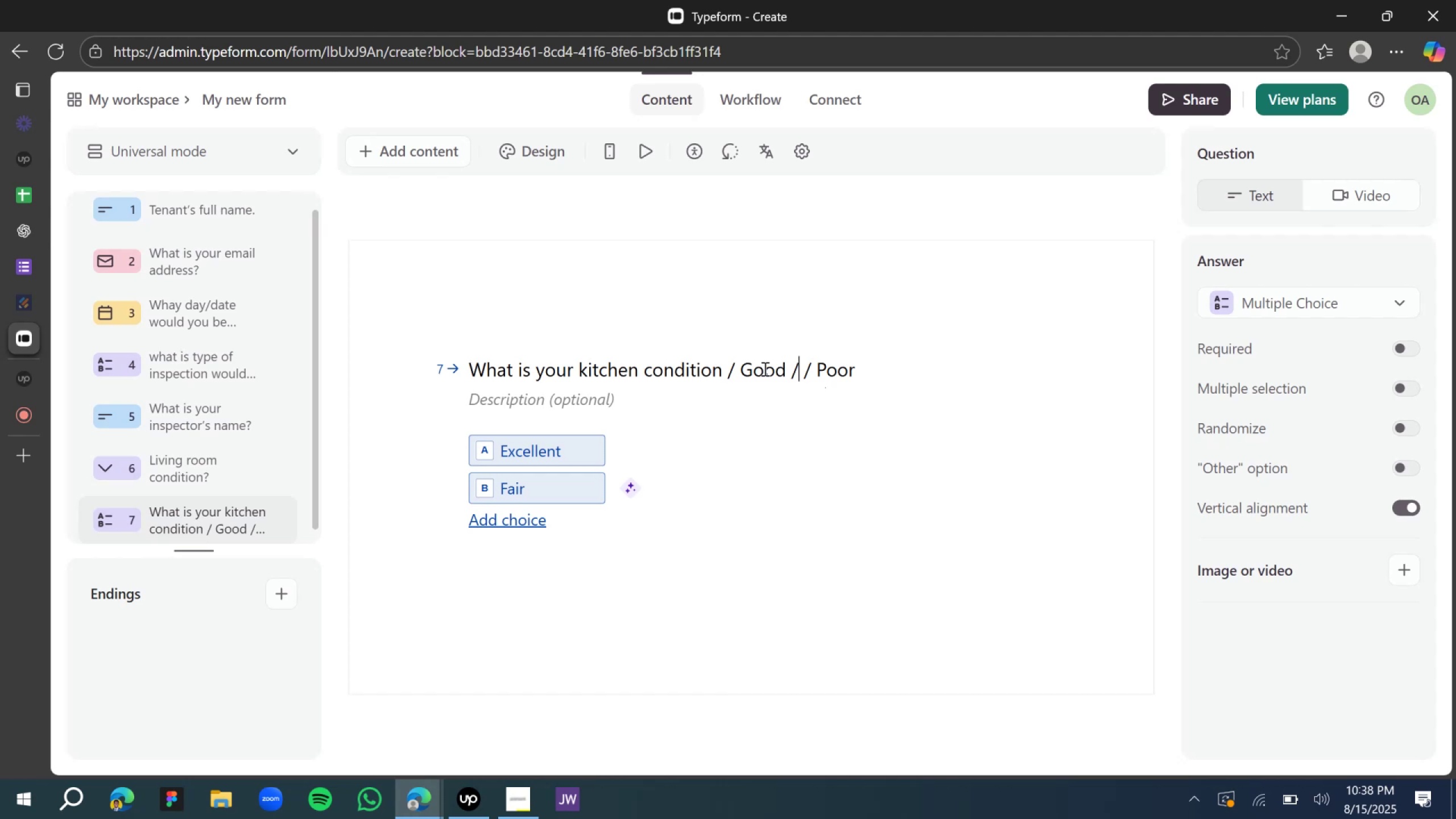 
double_click([764, 369])
 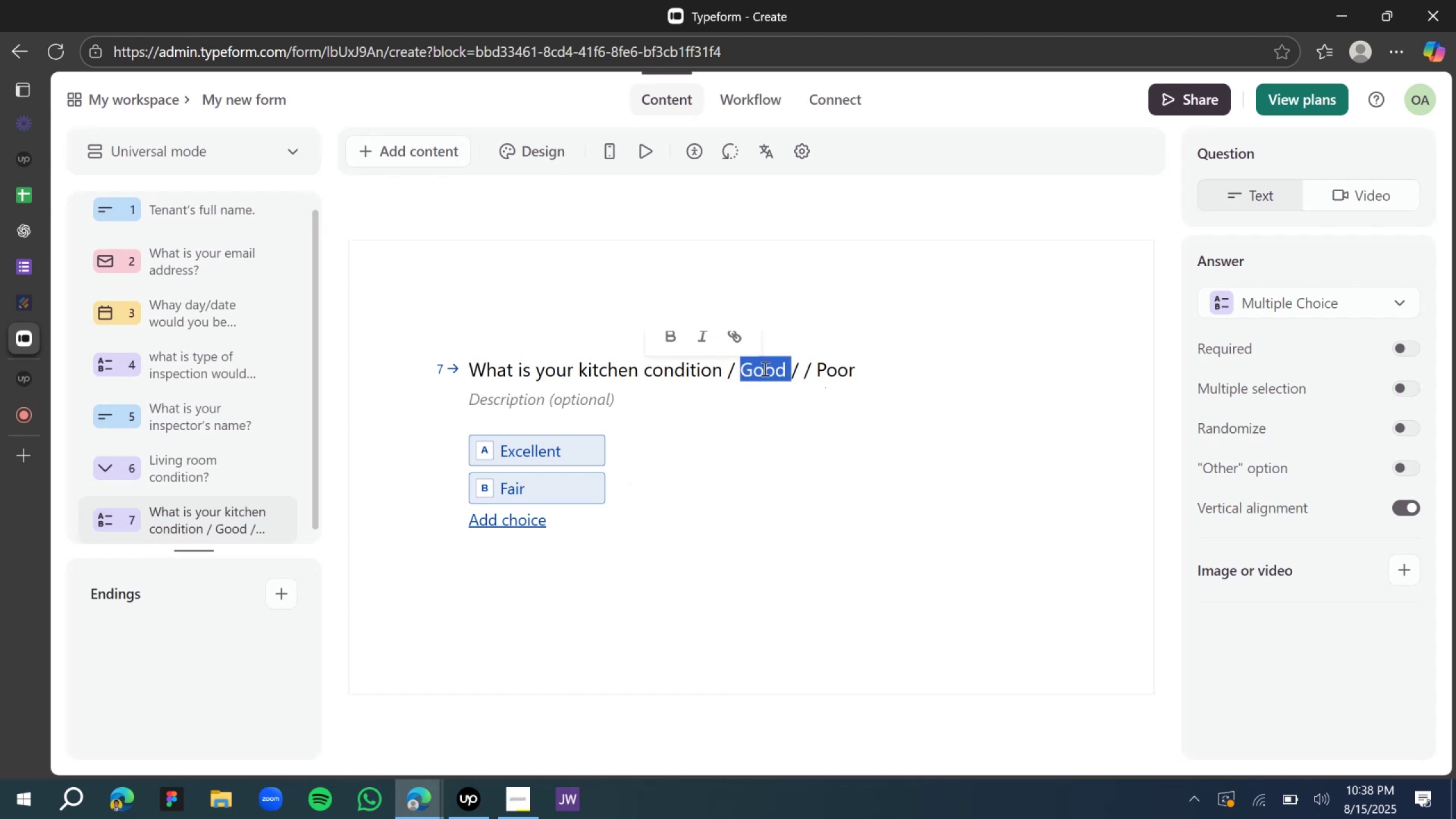 
key(Control+X)
 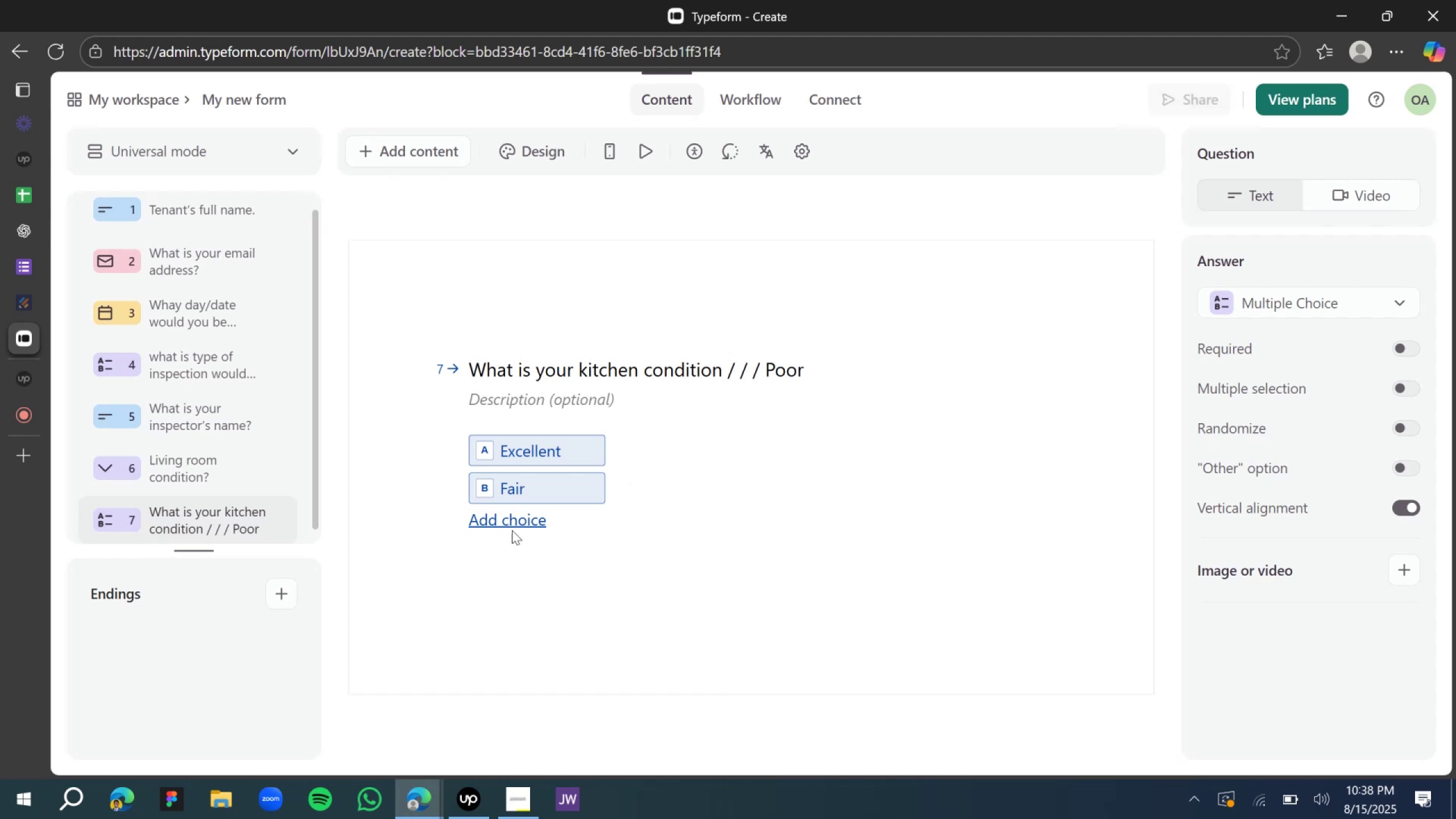 
left_click([512, 530])
 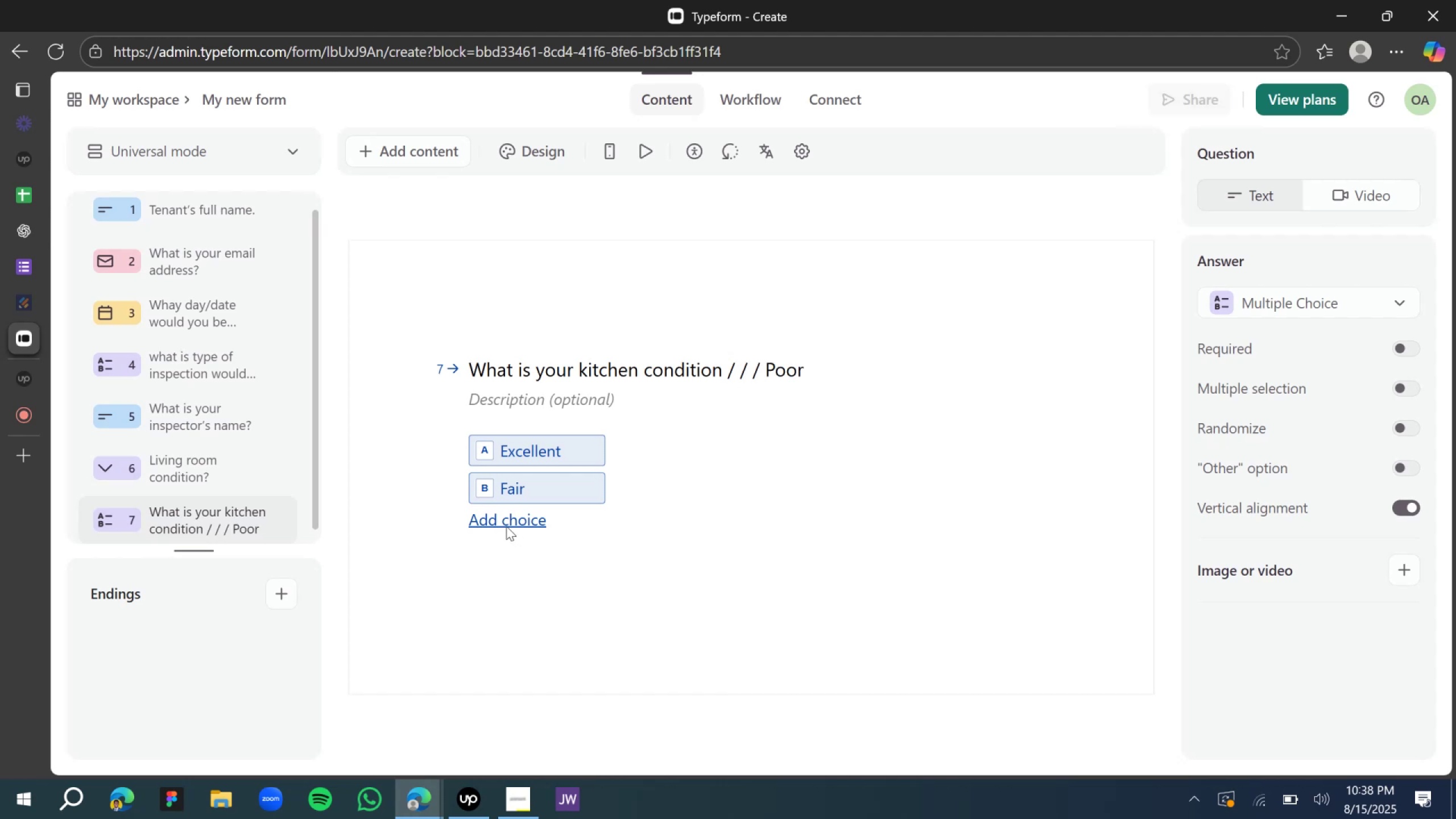 
left_click([506, 526])
 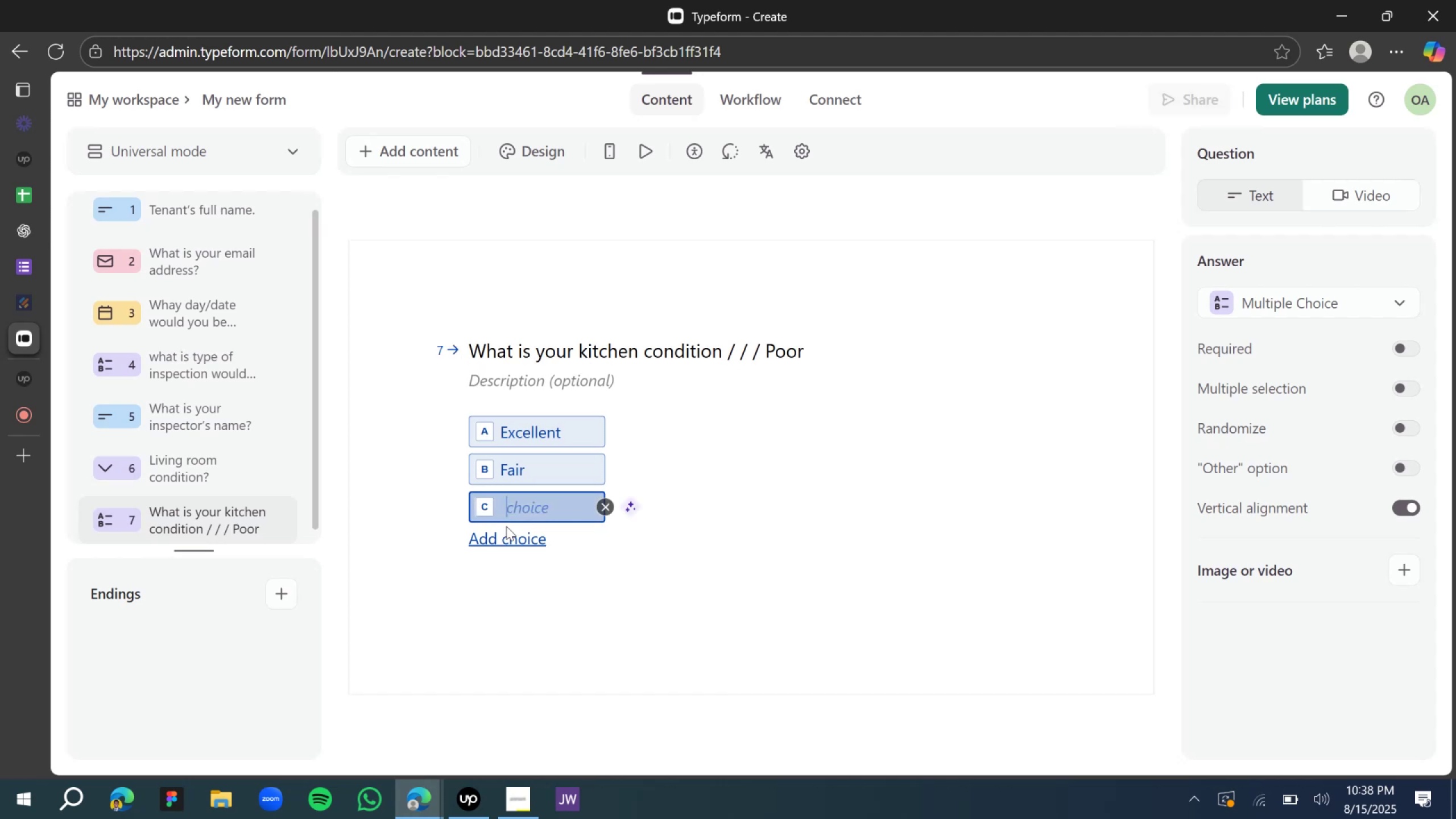 
key(Control+C)
 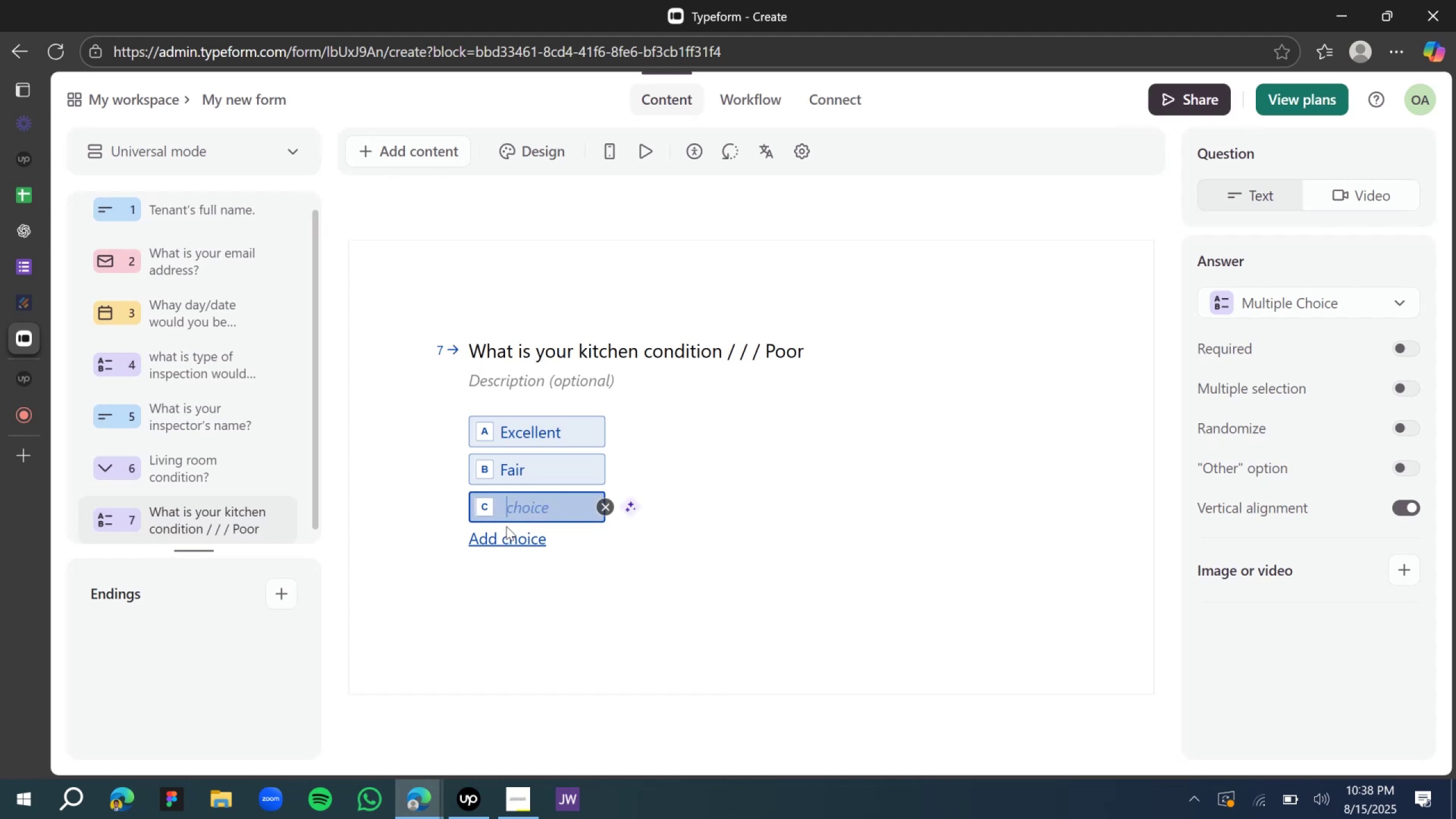 
key(Control+V)
 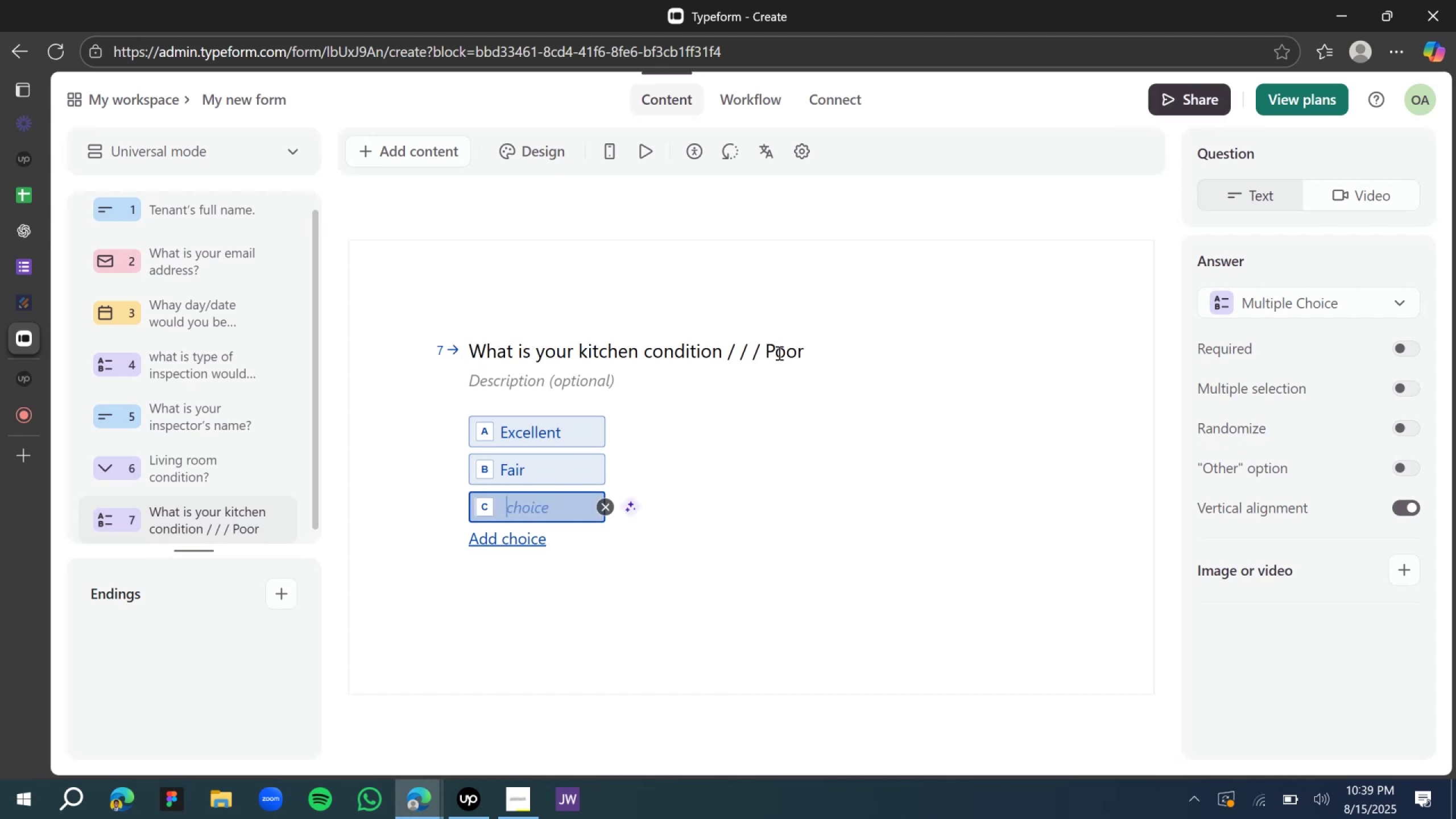 
key(Control+Z)
 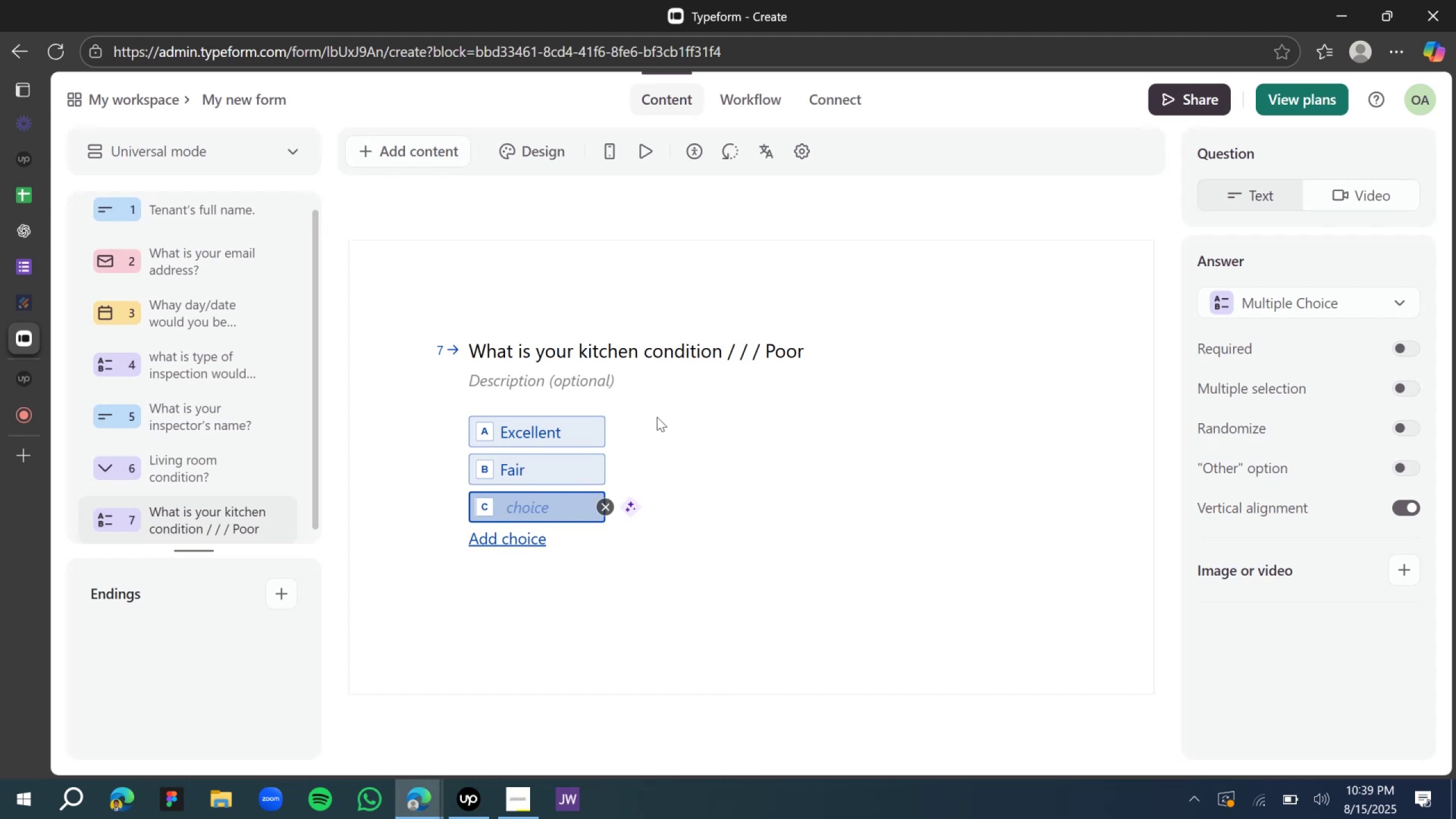 
left_click([657, 417])
 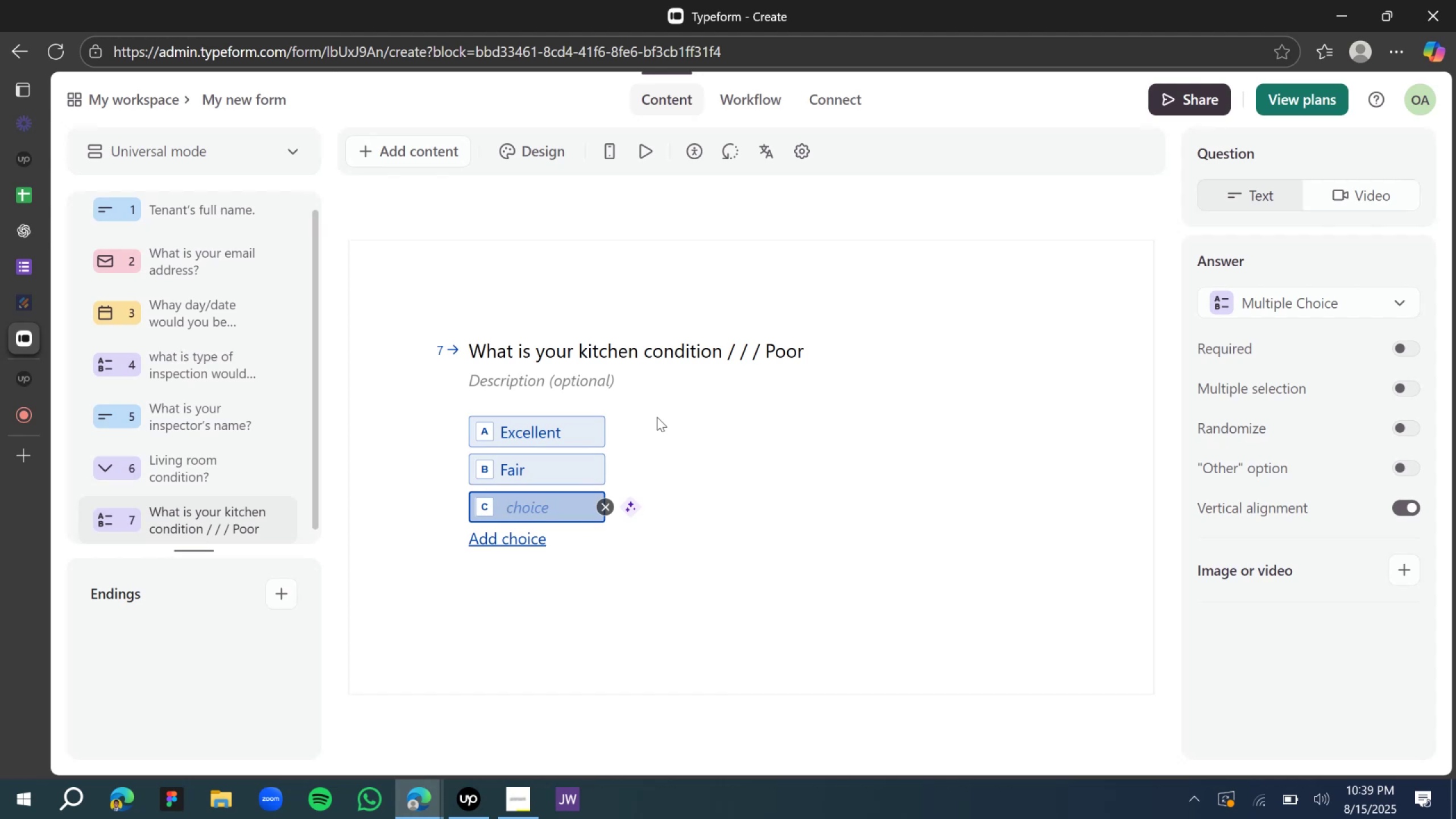 
key(Control+Z)
 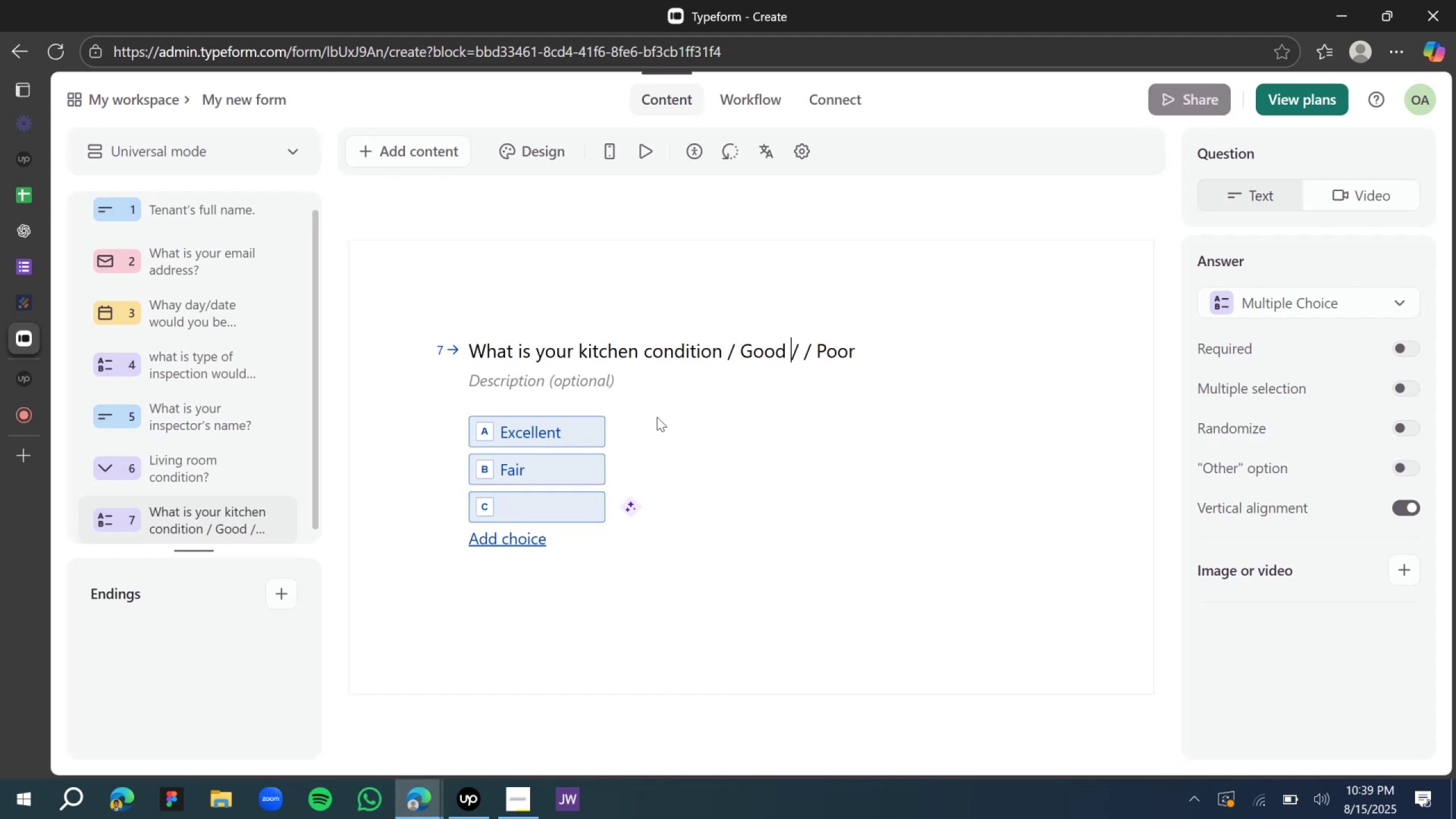 
key(Control+Z)
 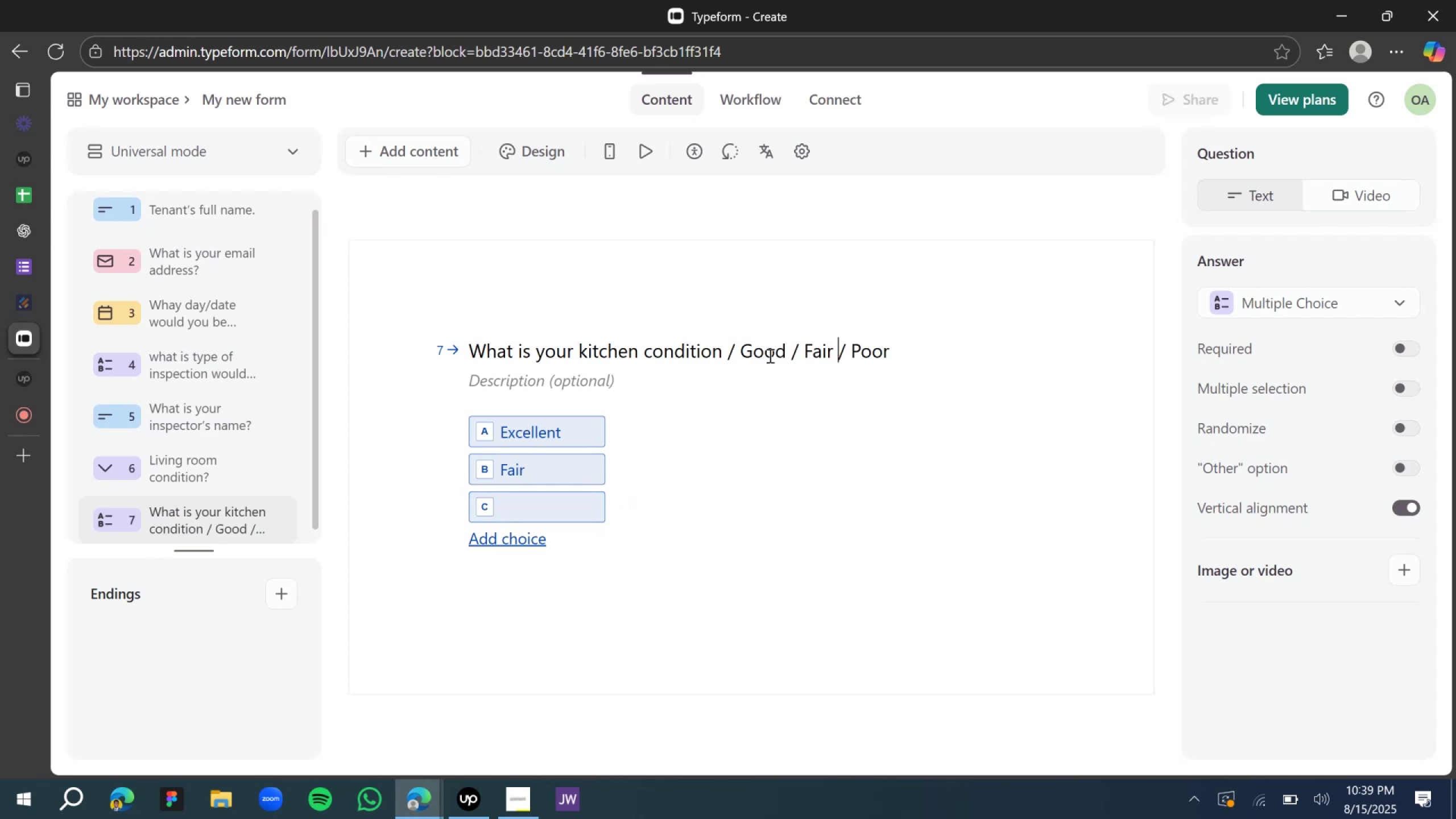 
double_click([769, 355])
 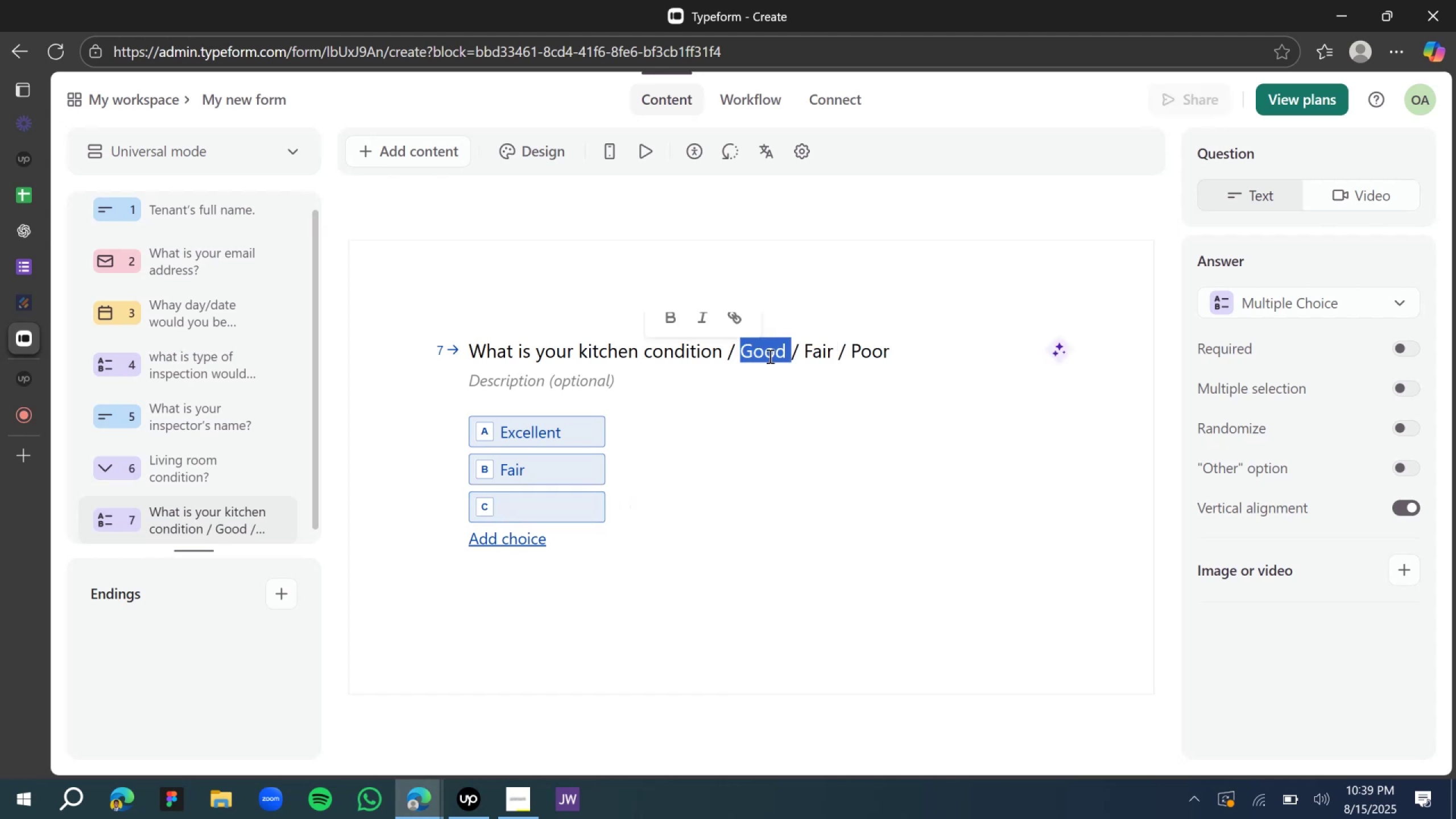 
key(Control+X)
 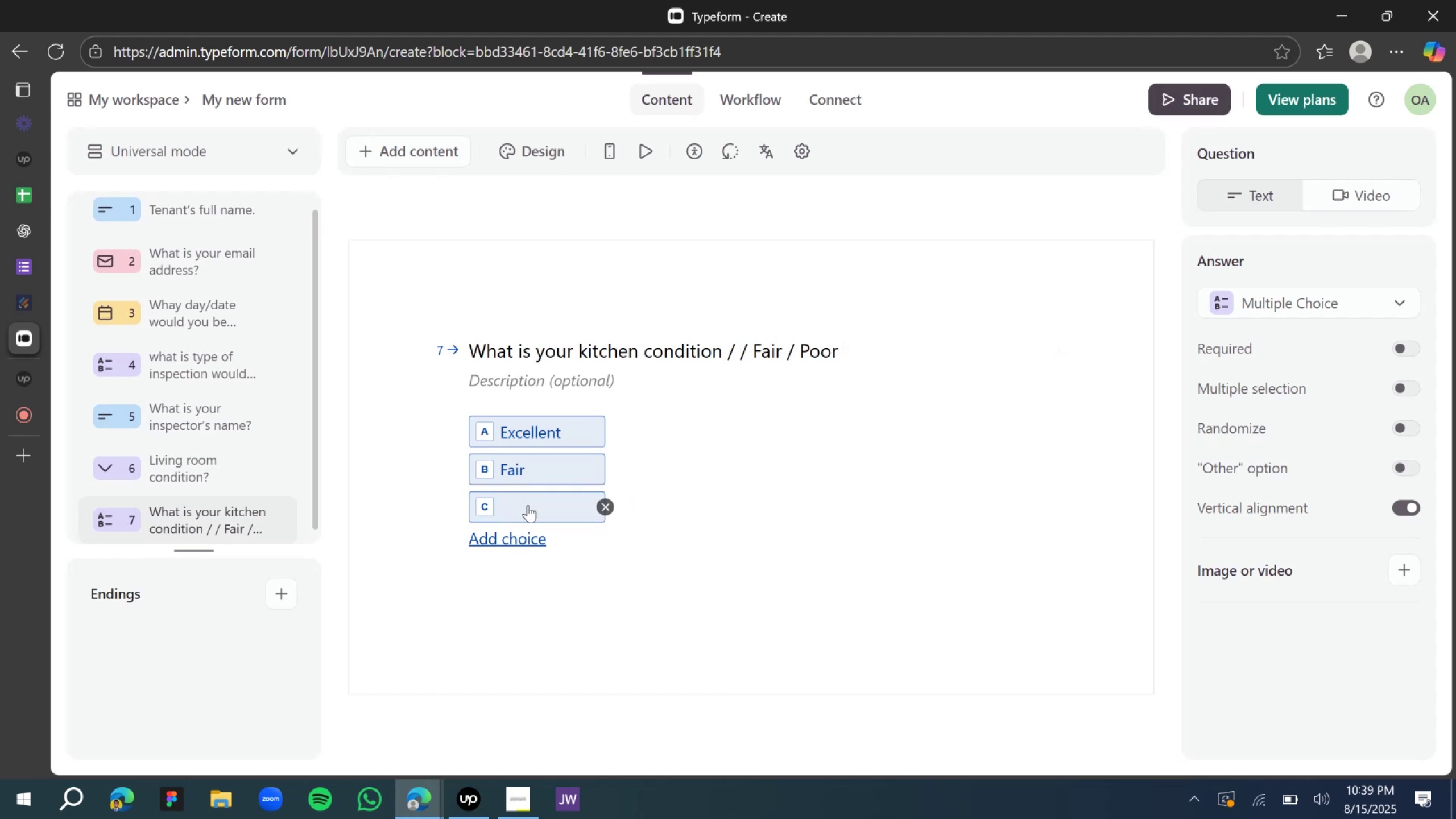 
left_click([531, 510])
 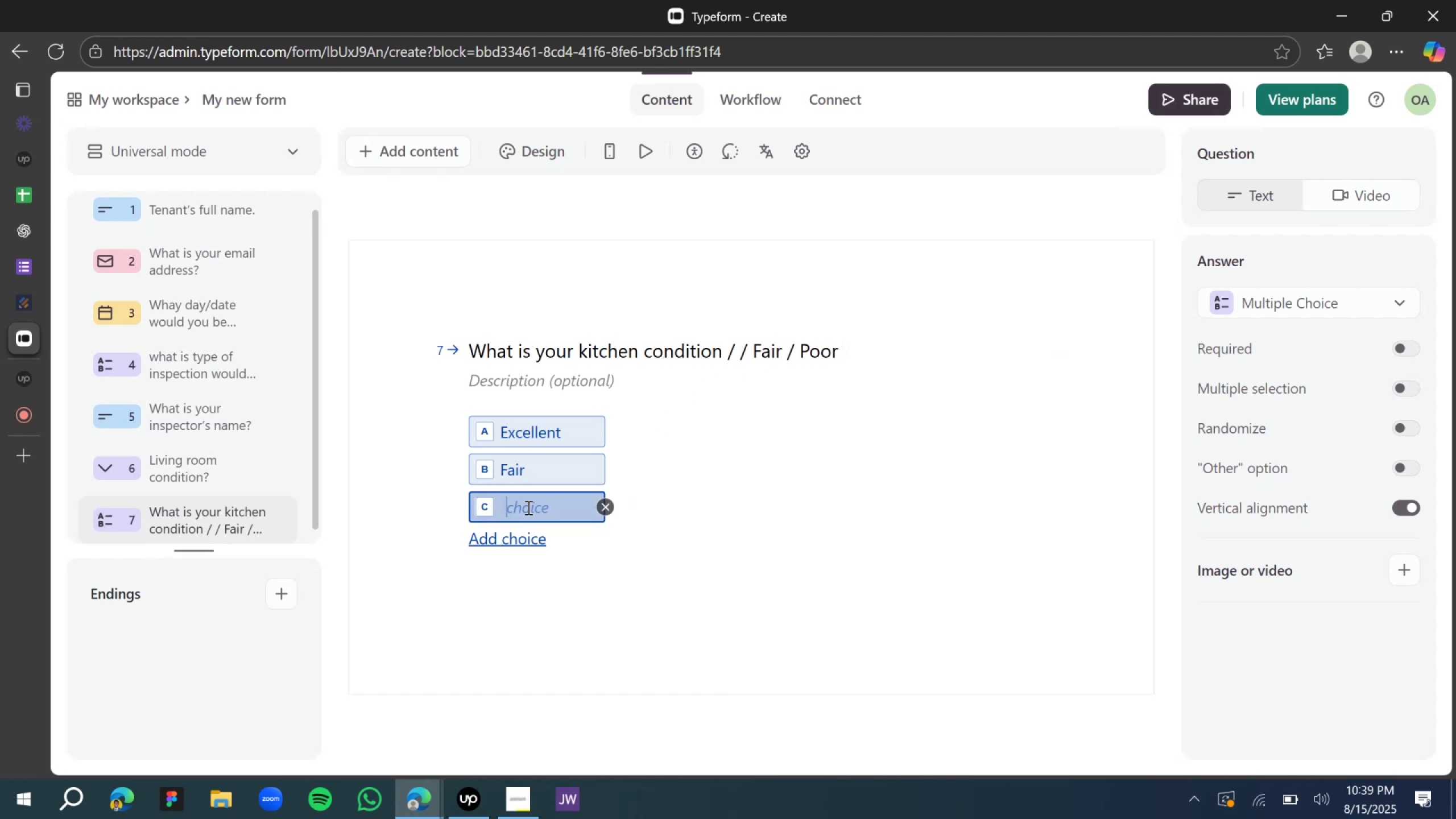 
key(Control+V)
 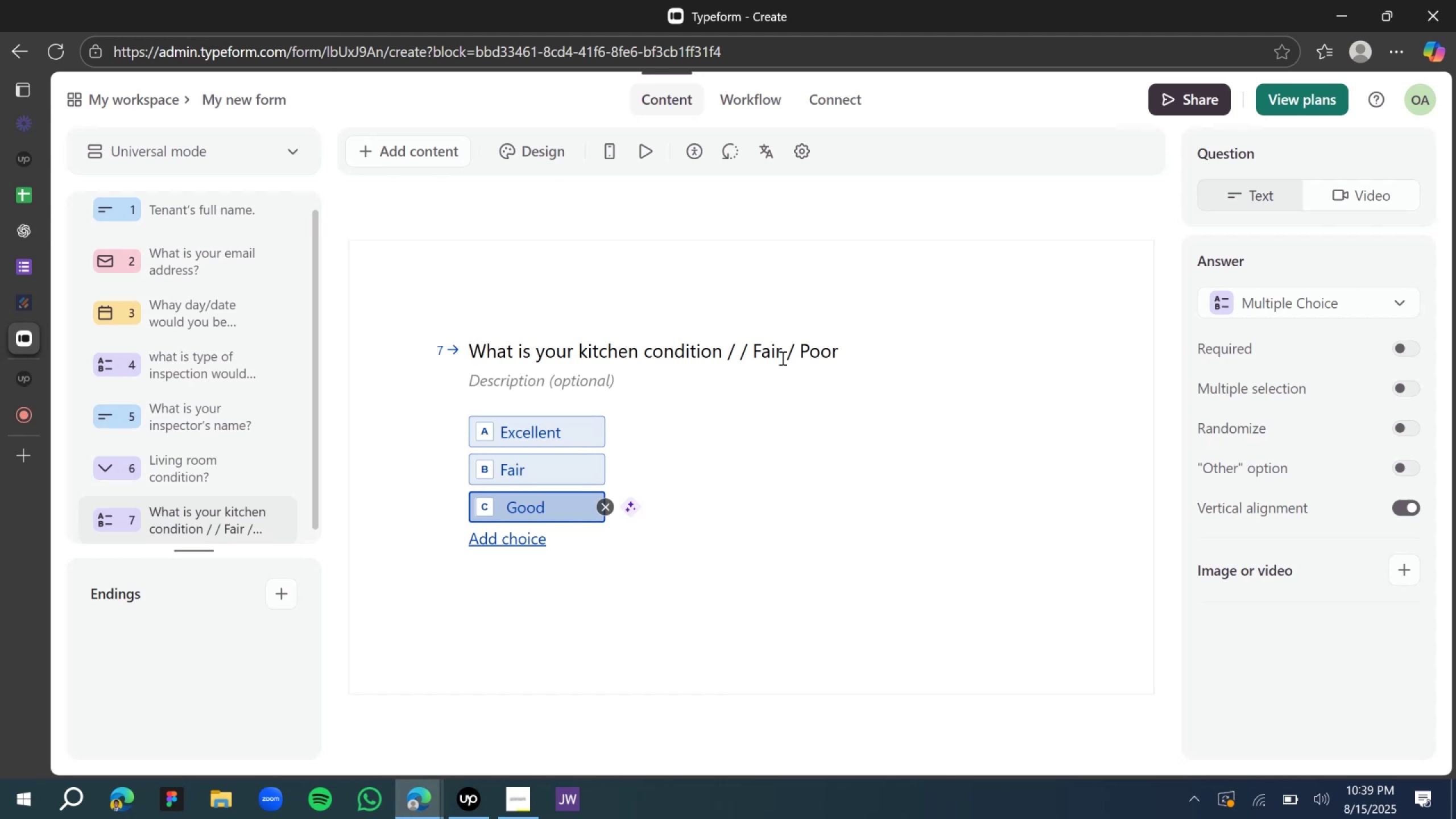 
double_click([762, 358])
 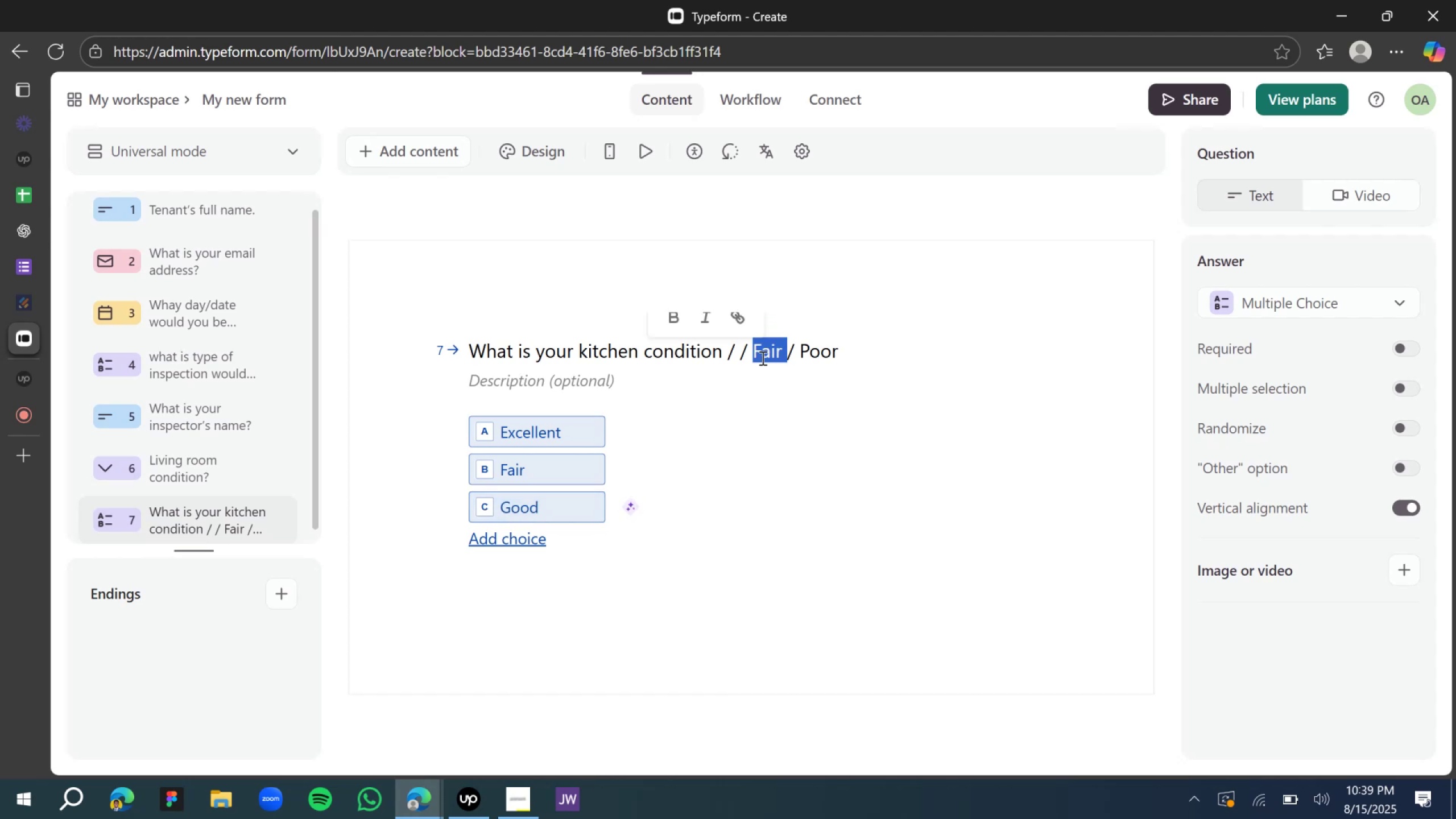 
key(Control+X)
 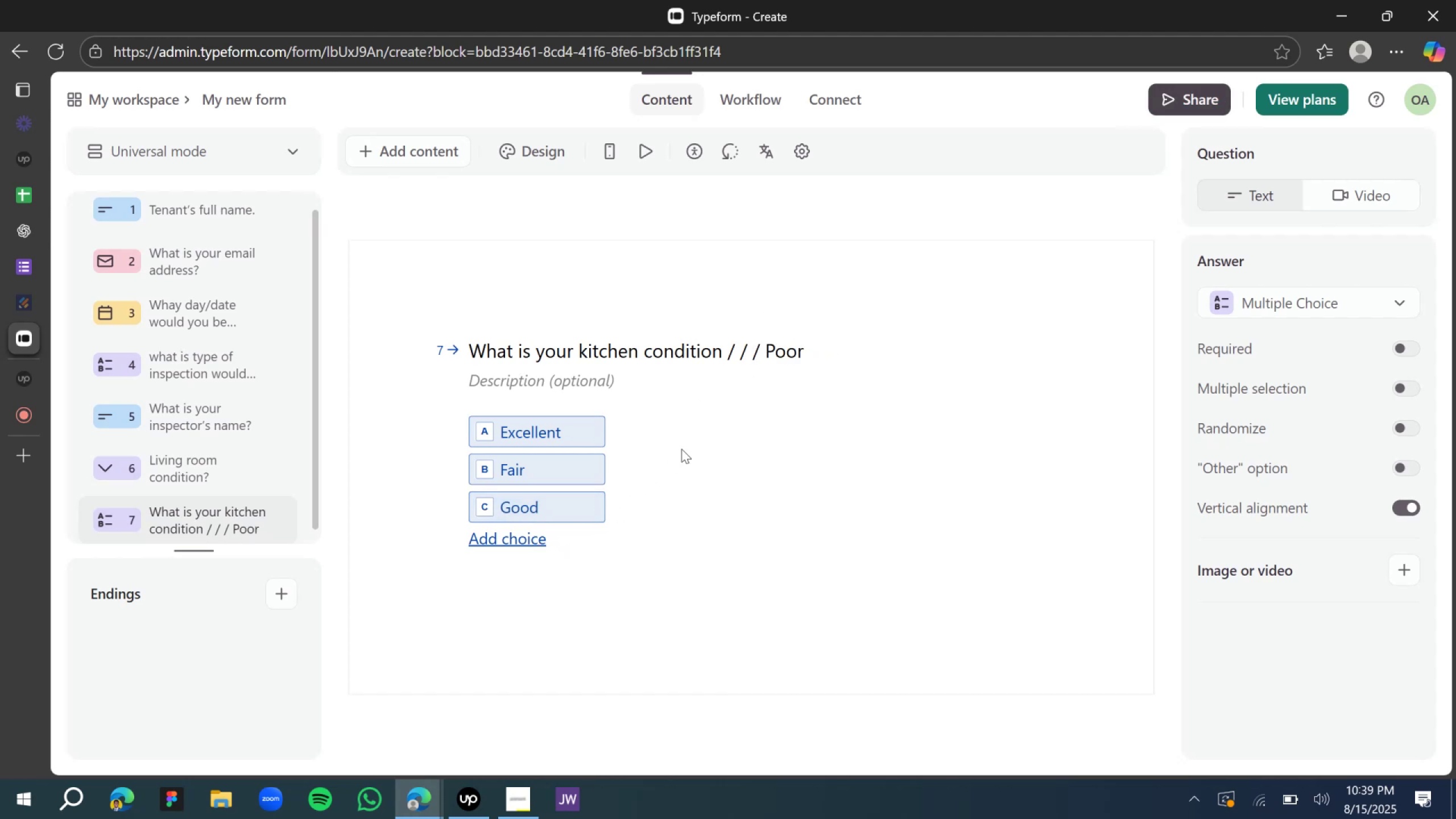 
double_click([784, 356])
 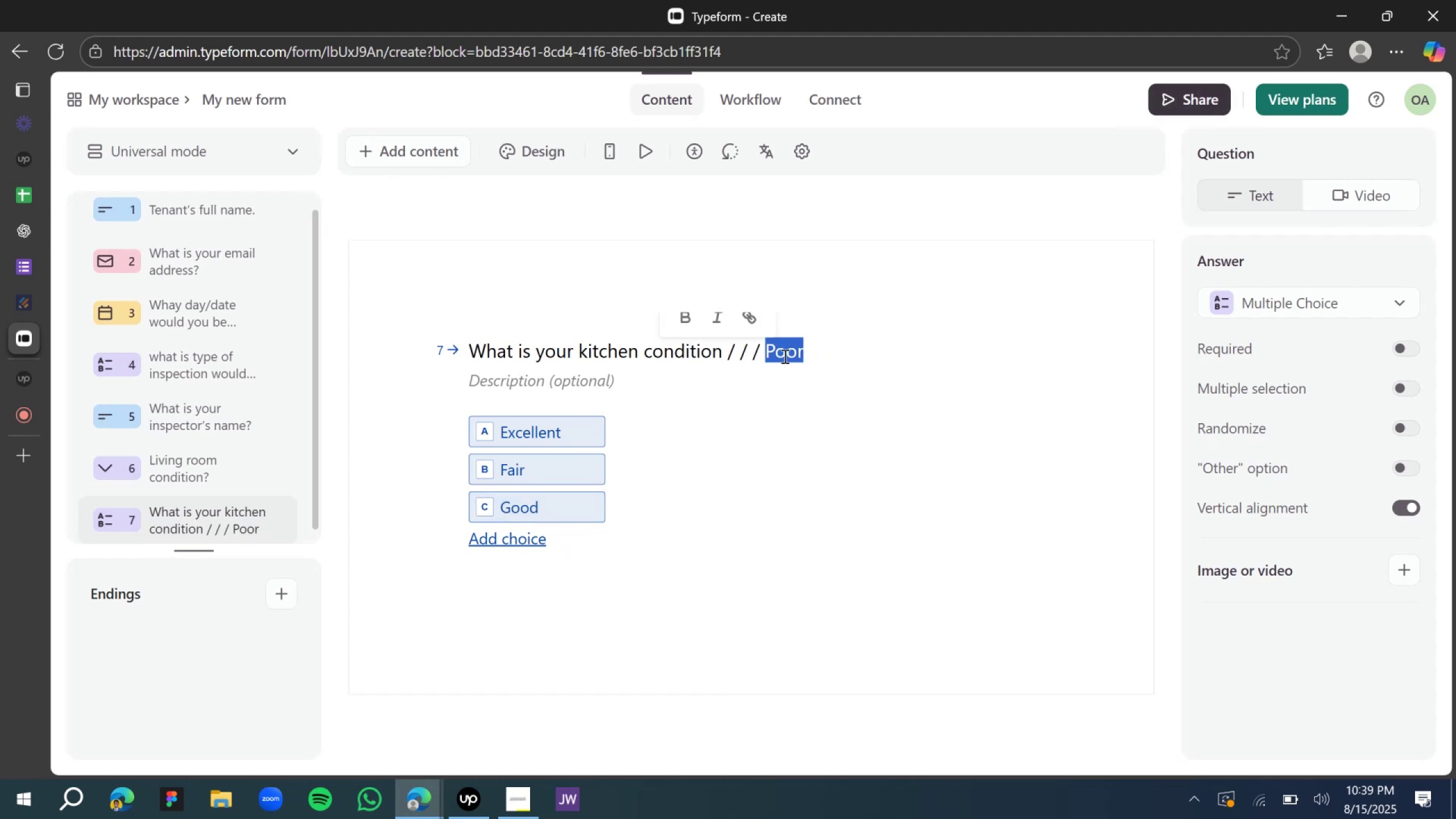 
key(Control+X)
 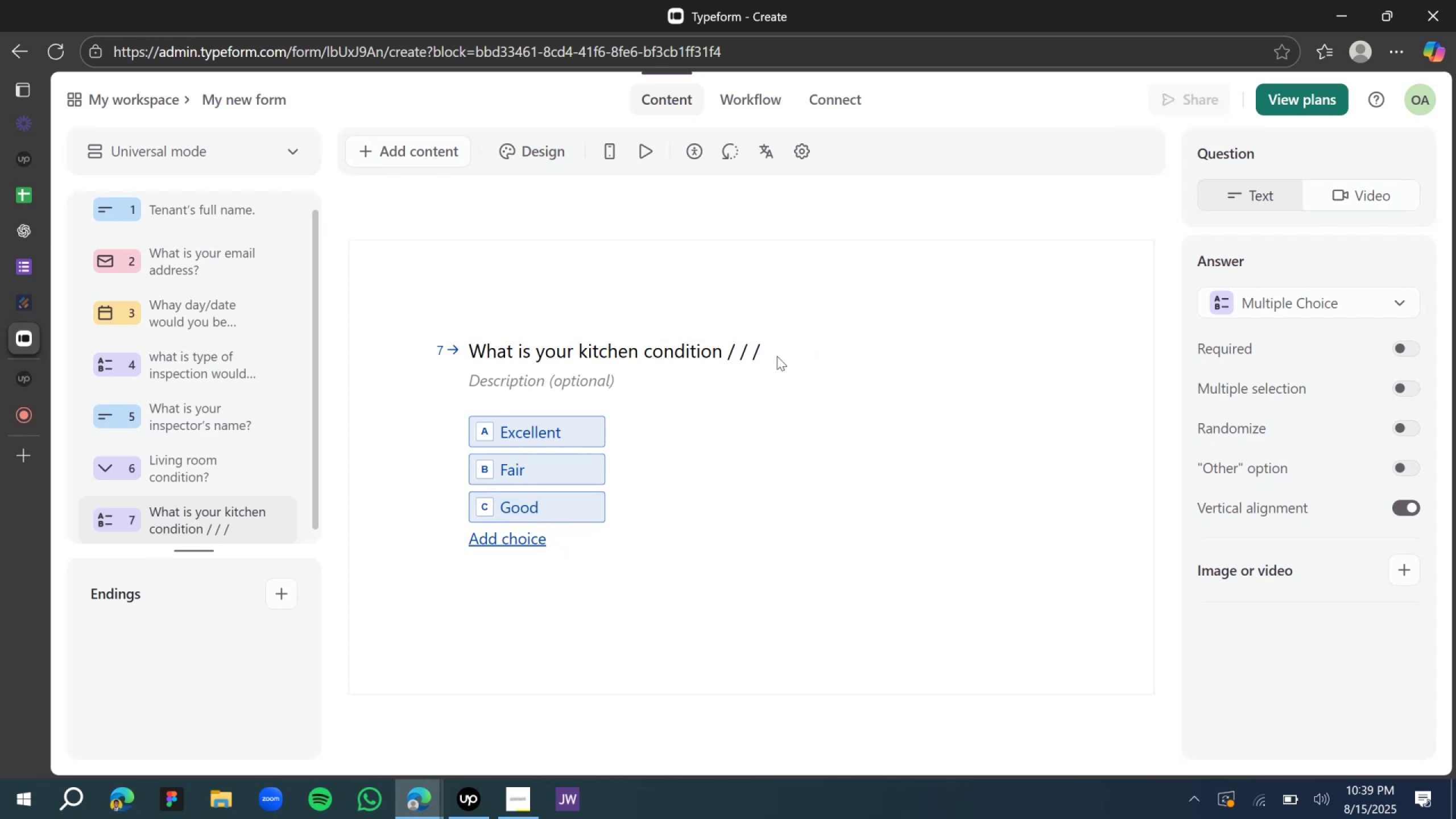 
key(Backspace)
 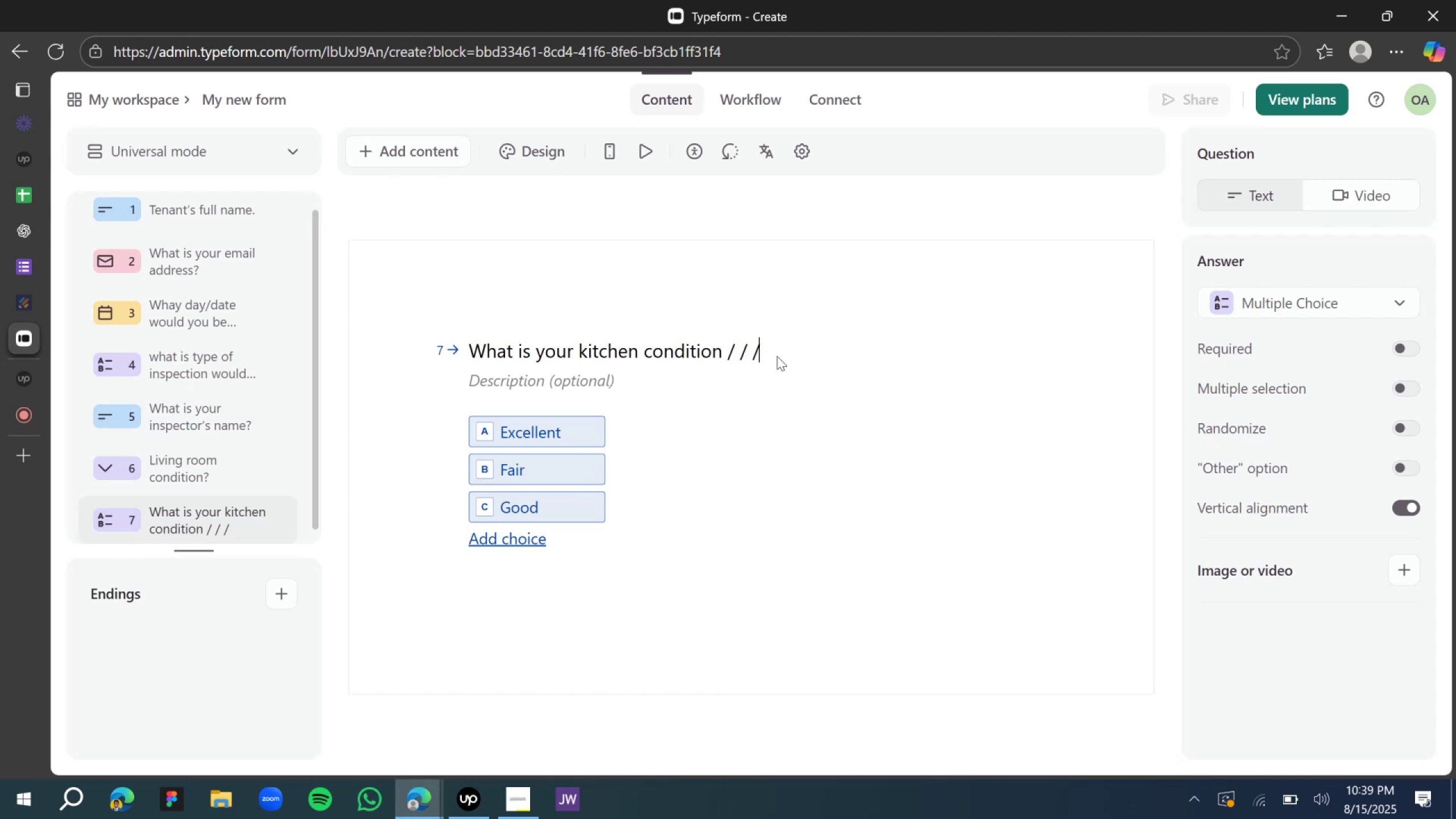 
key(Backspace)
 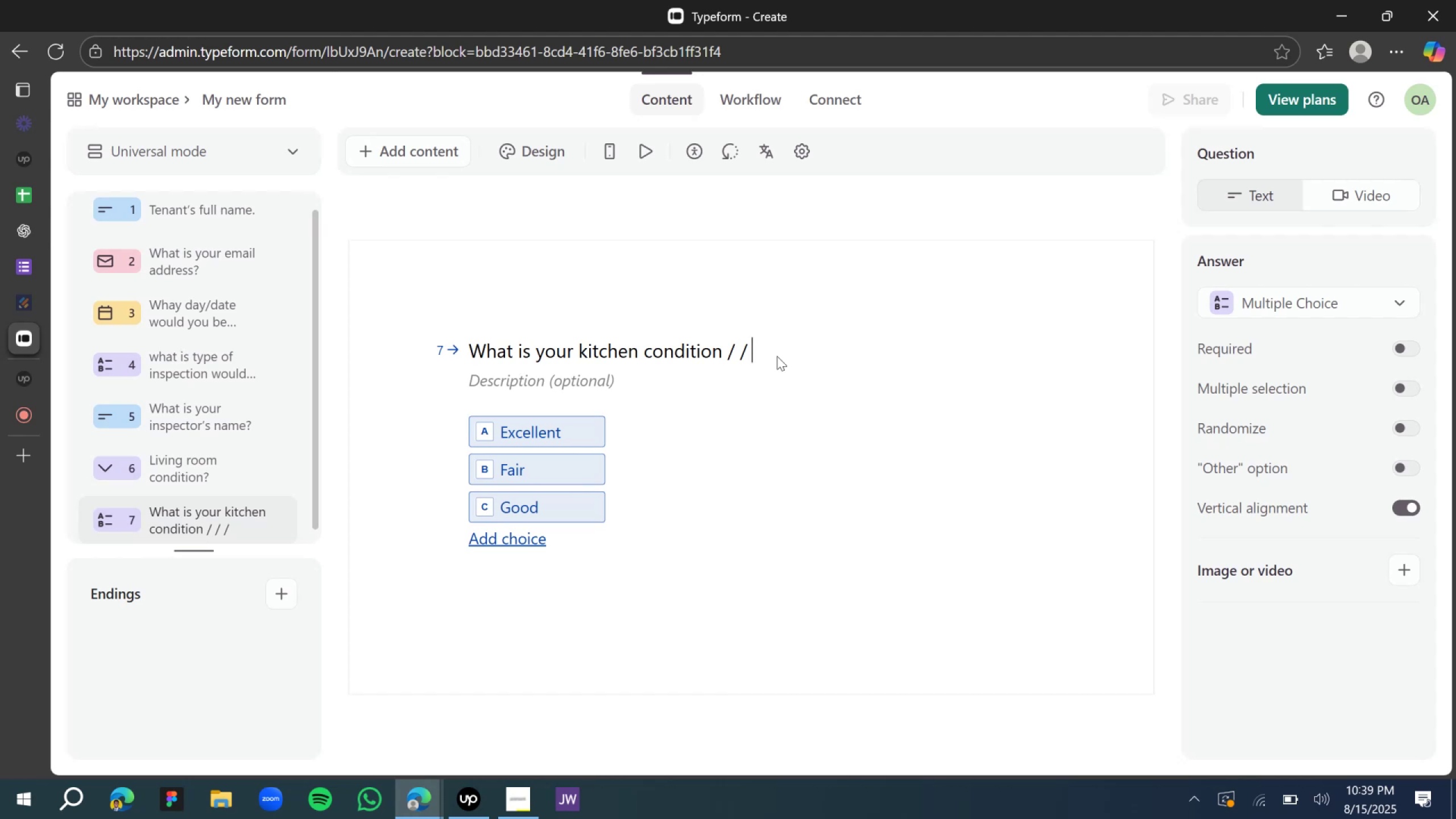 
key(Backspace)
 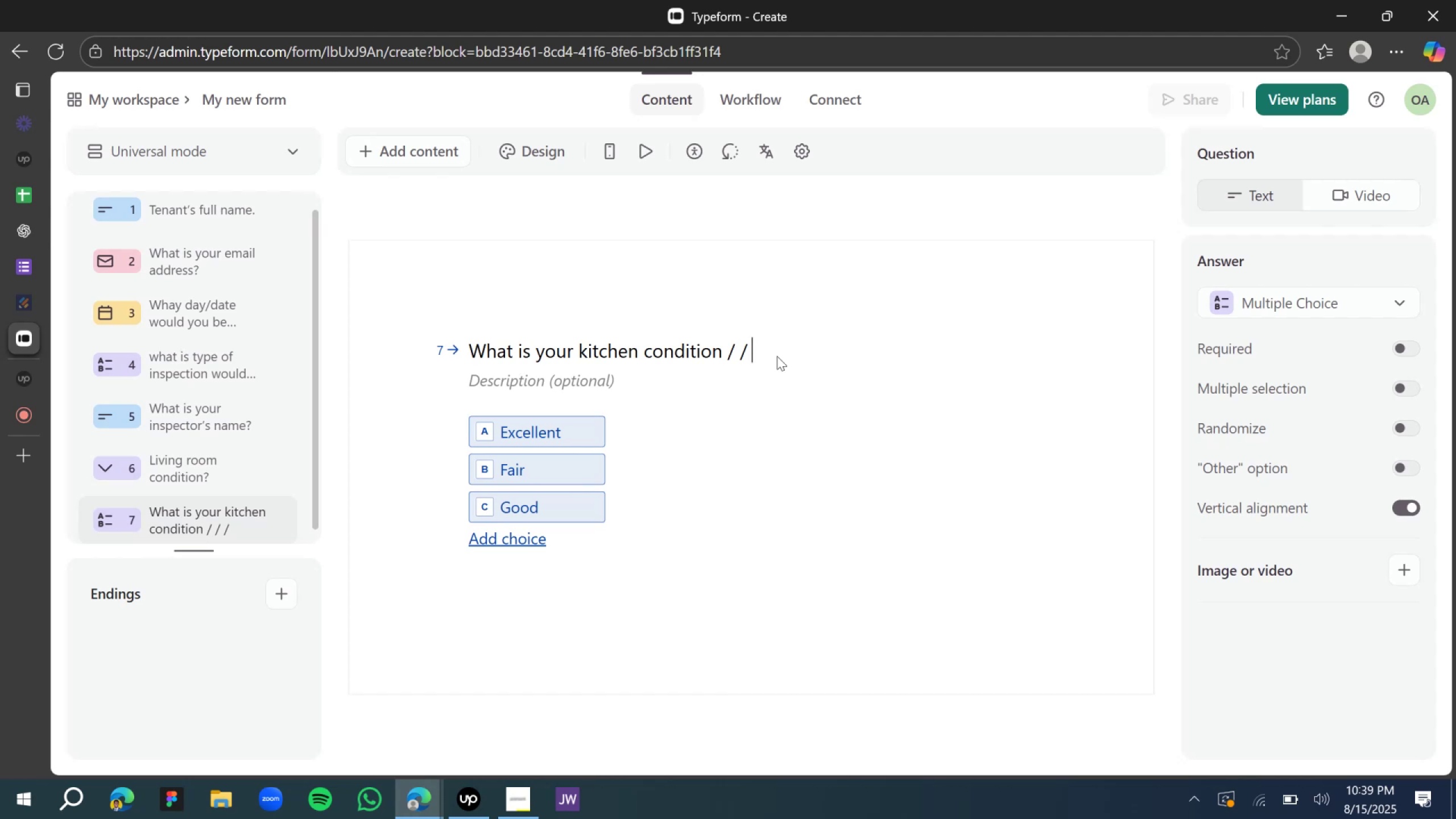 
key(Backspace)
 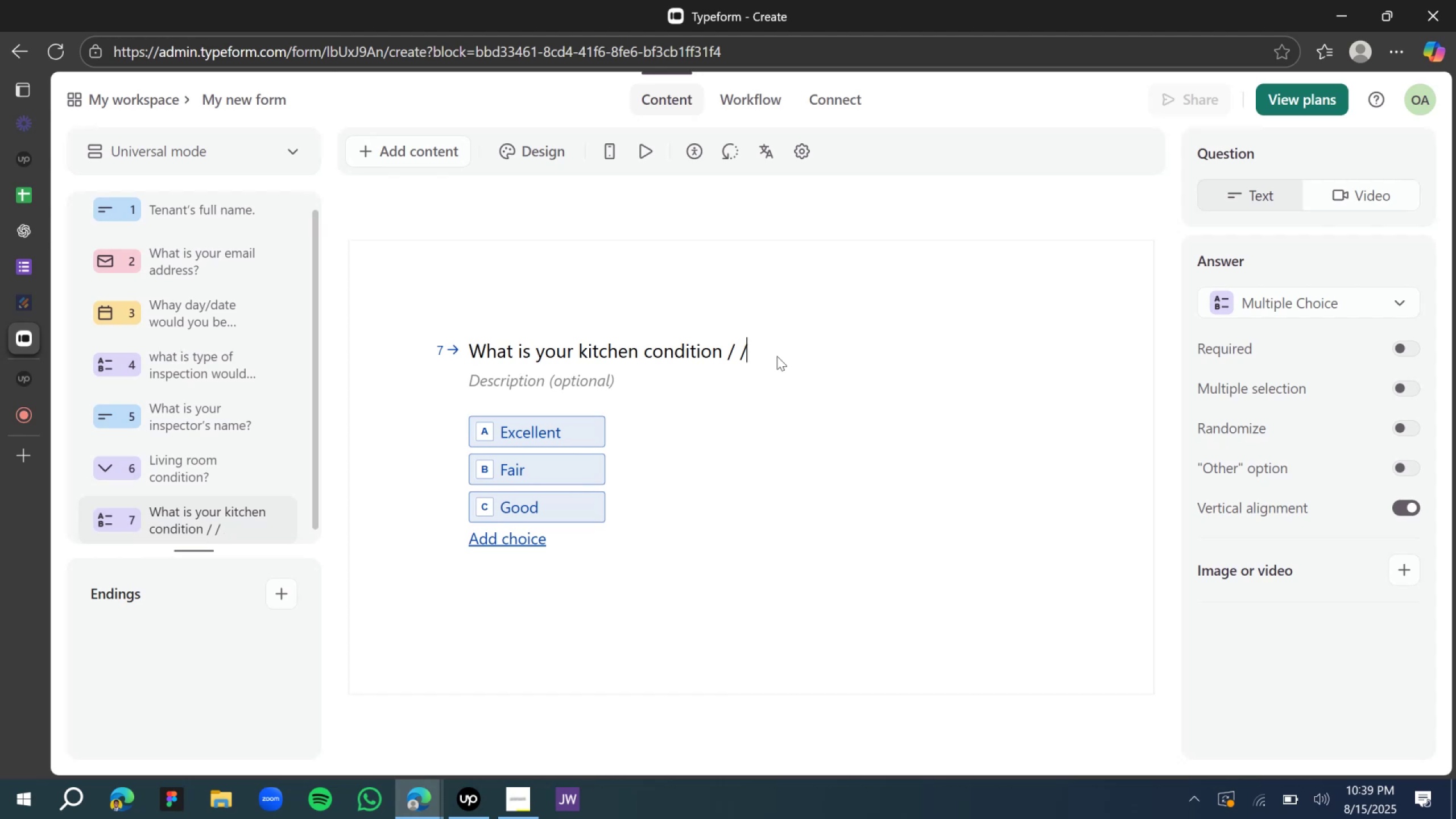 
key(Backspace)
 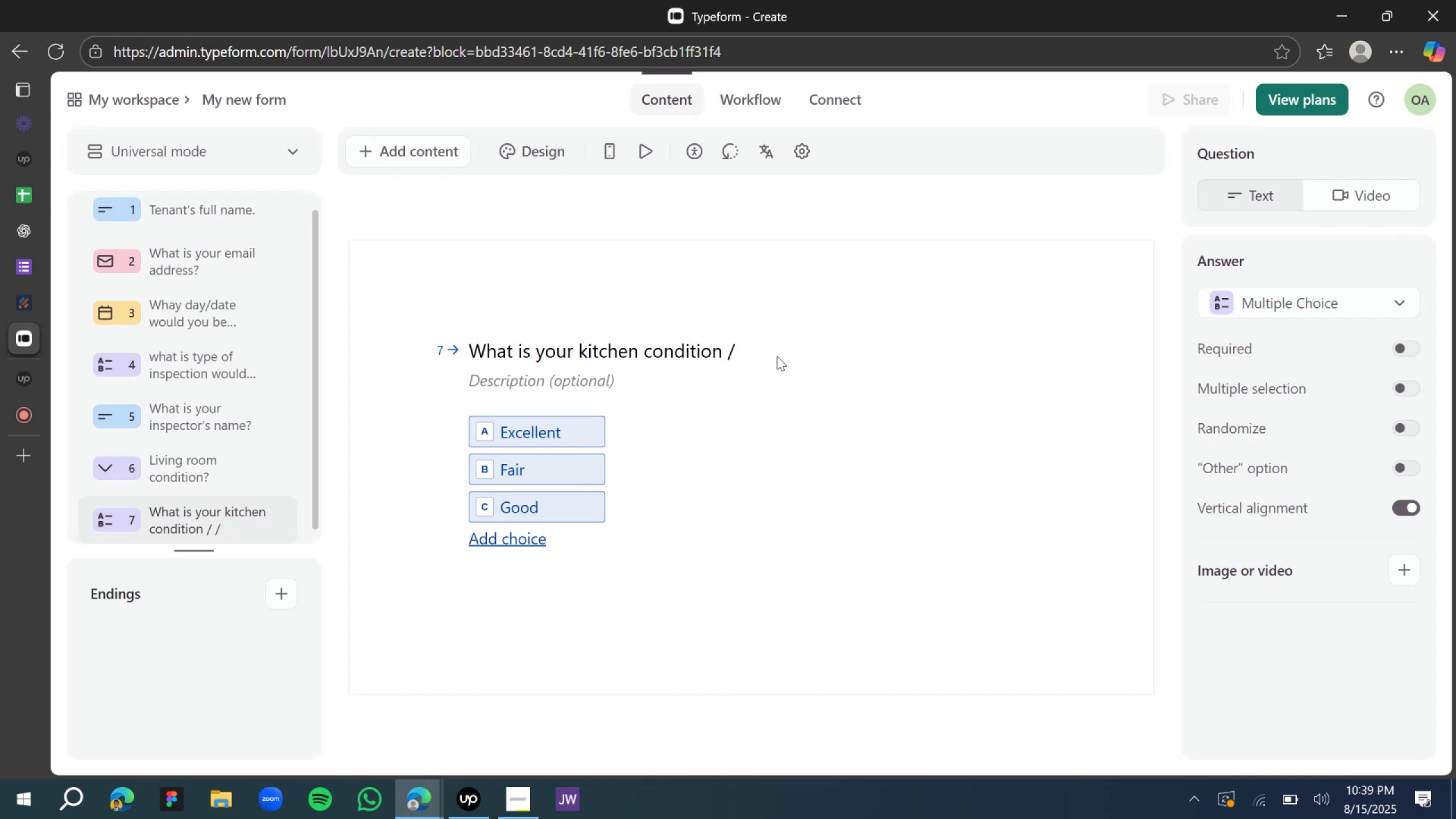 
key(Backspace)
 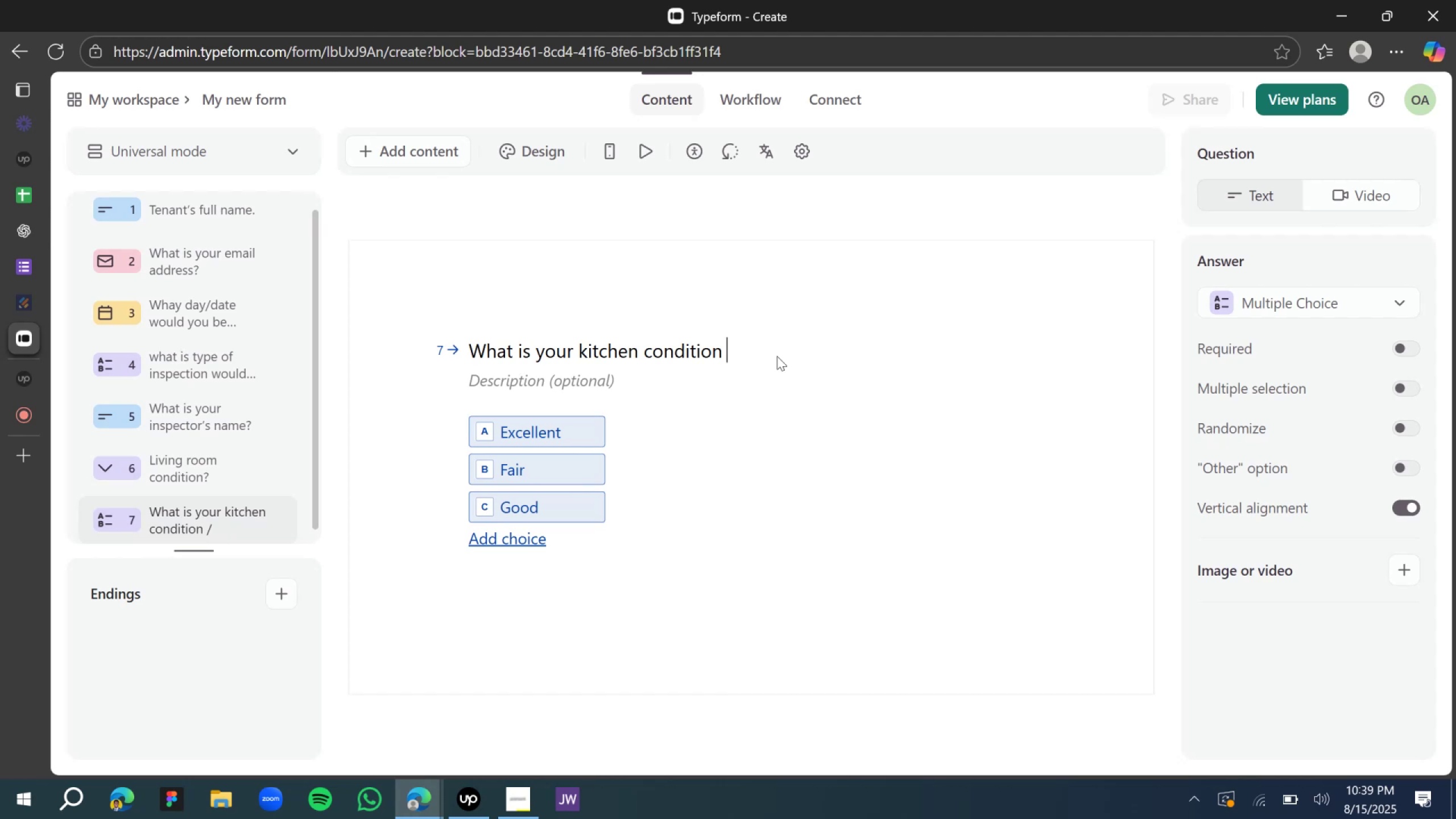 
key(Backspace)
 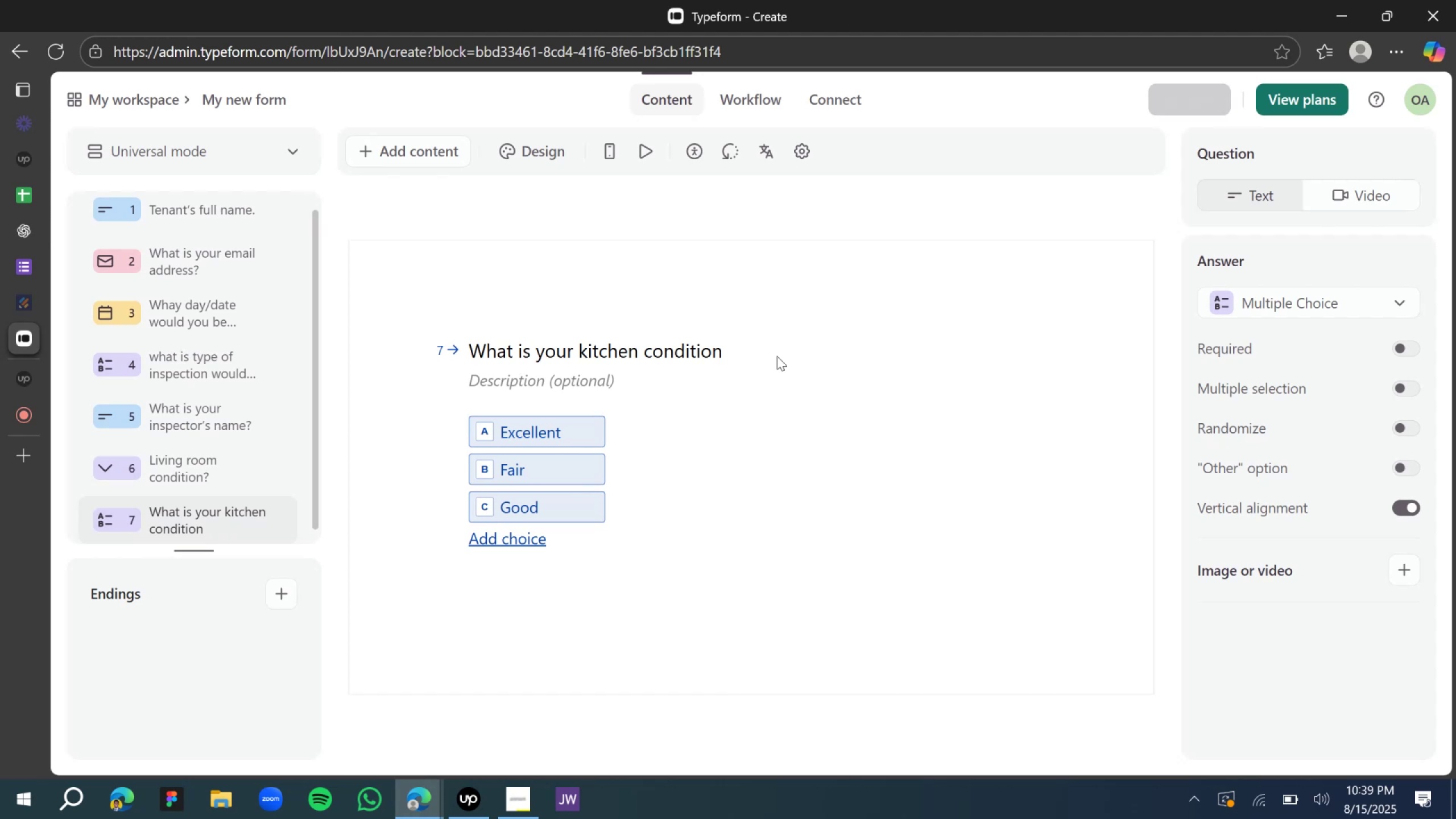 
key(Shift+Slash)
 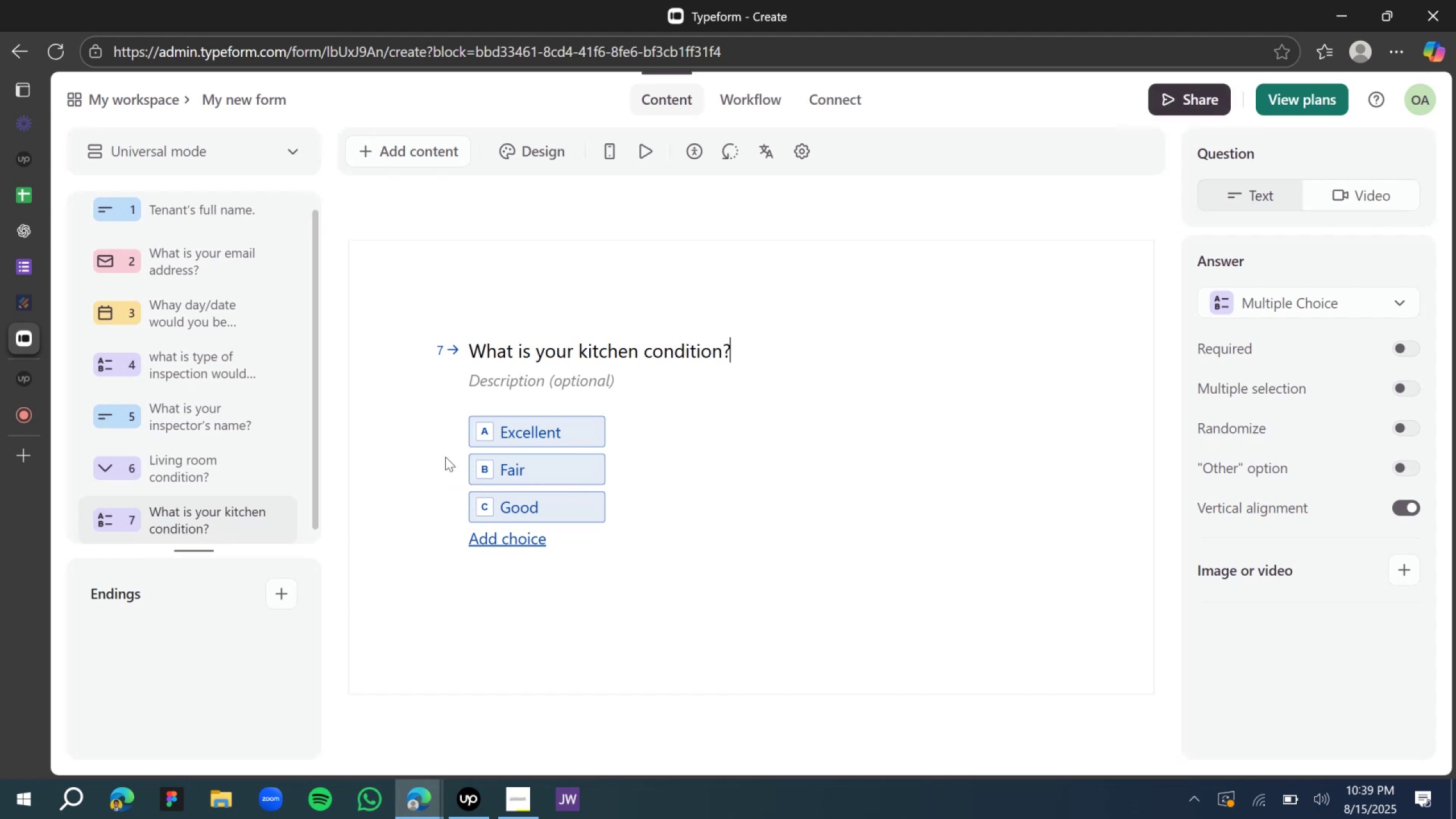 
wait(5.74)
 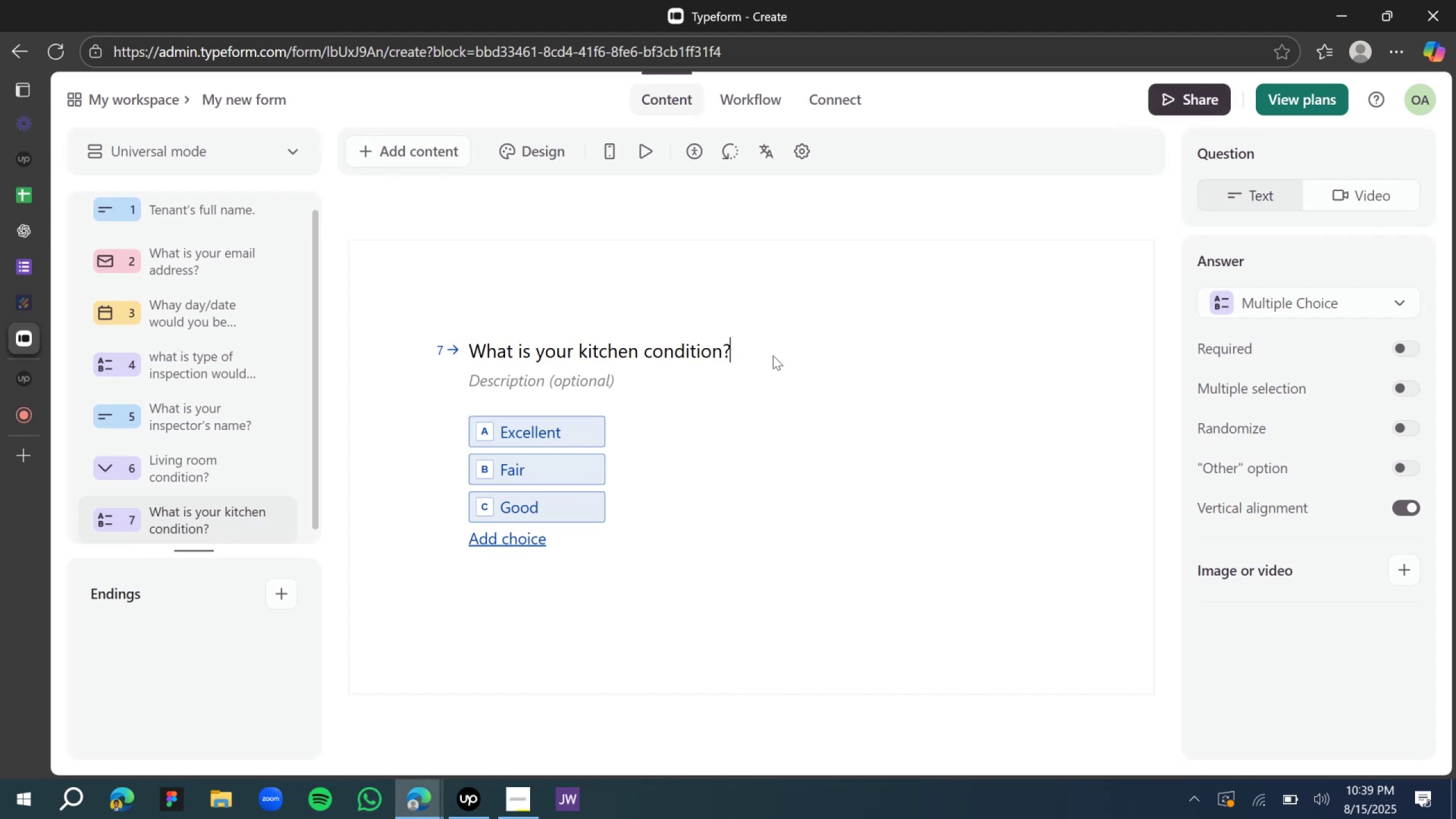 
left_click([501, 544])
 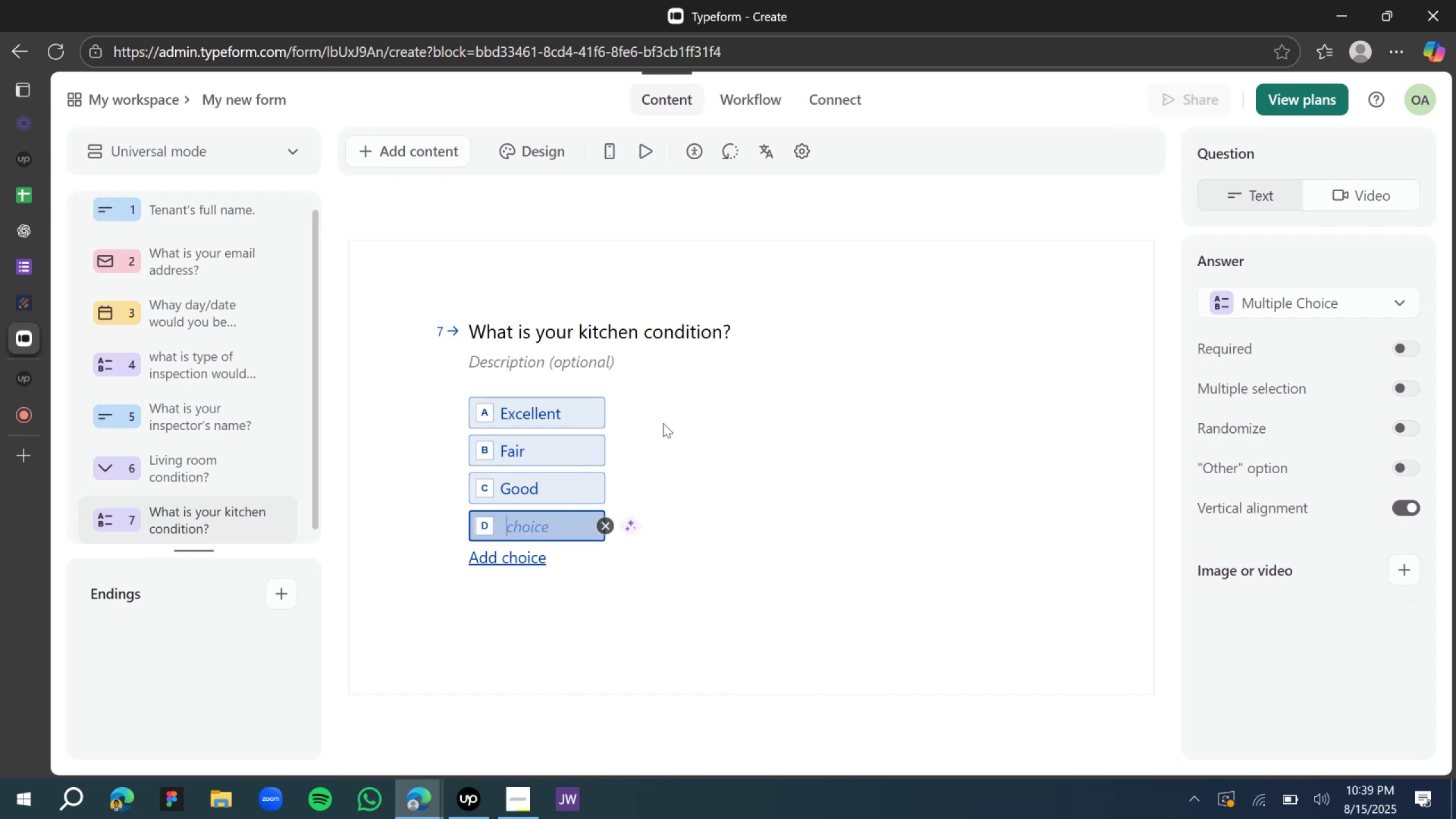 
key(Control+V)
 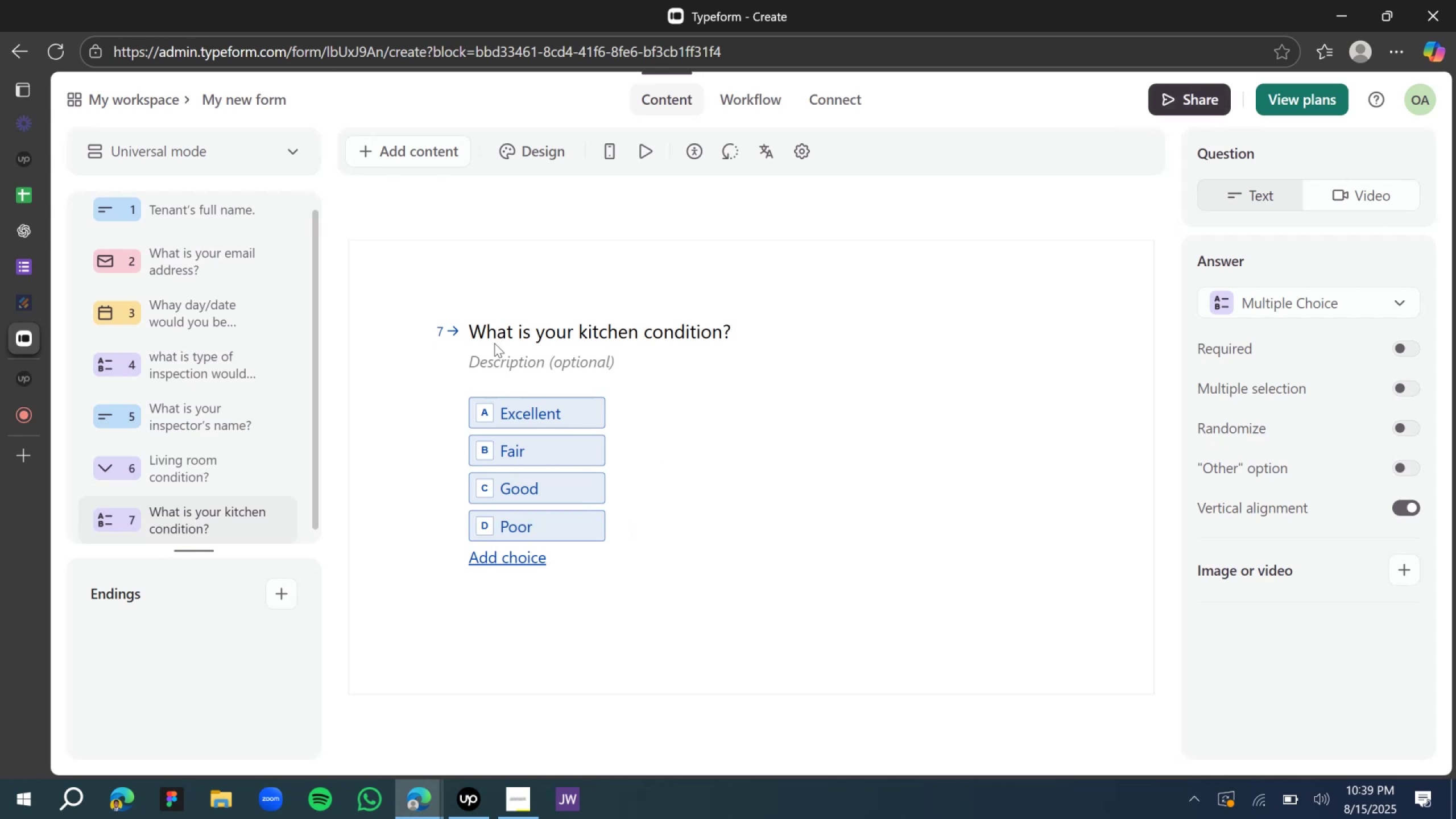 
wait(6.32)
 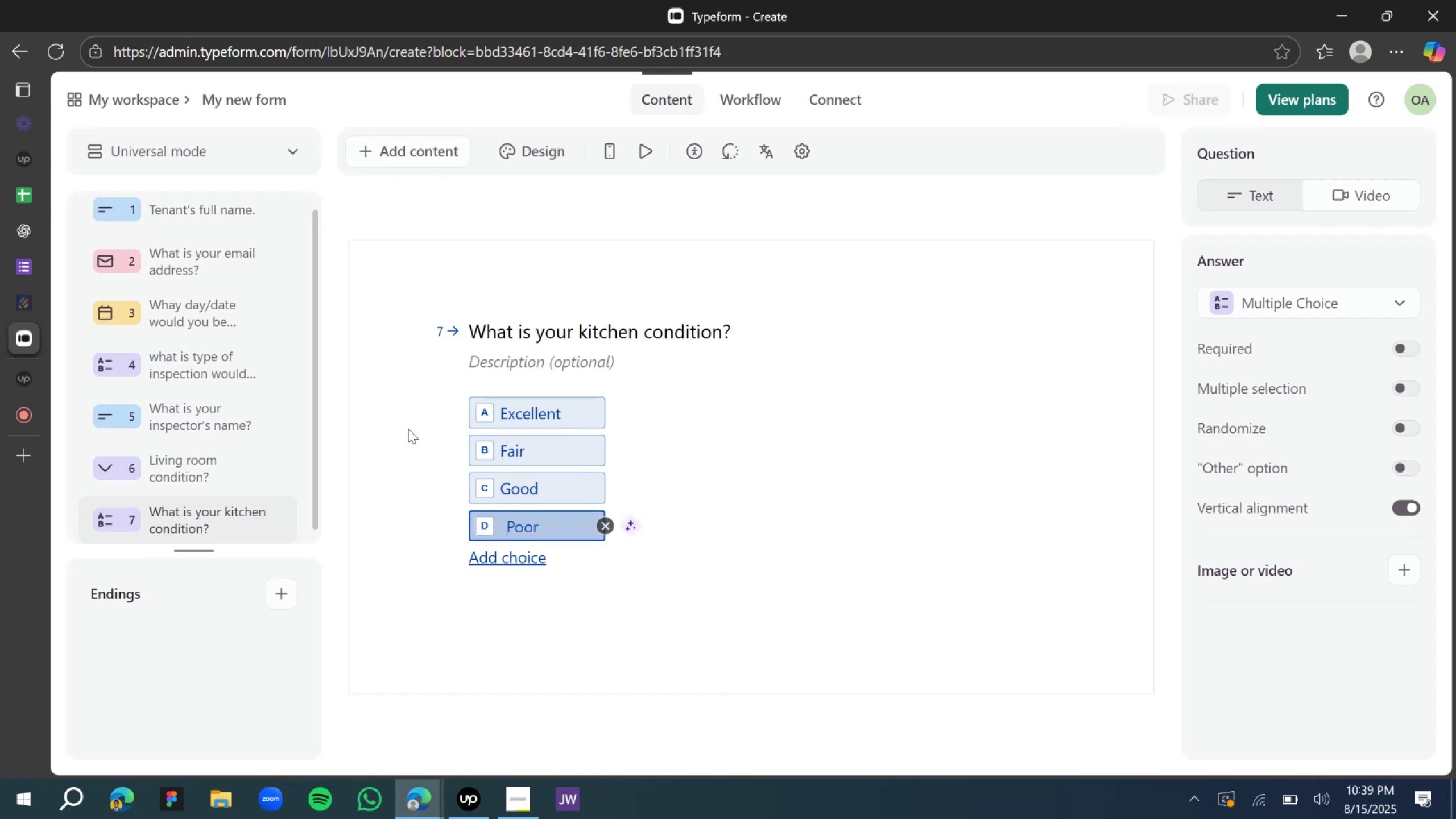 
left_click([17, 271])
 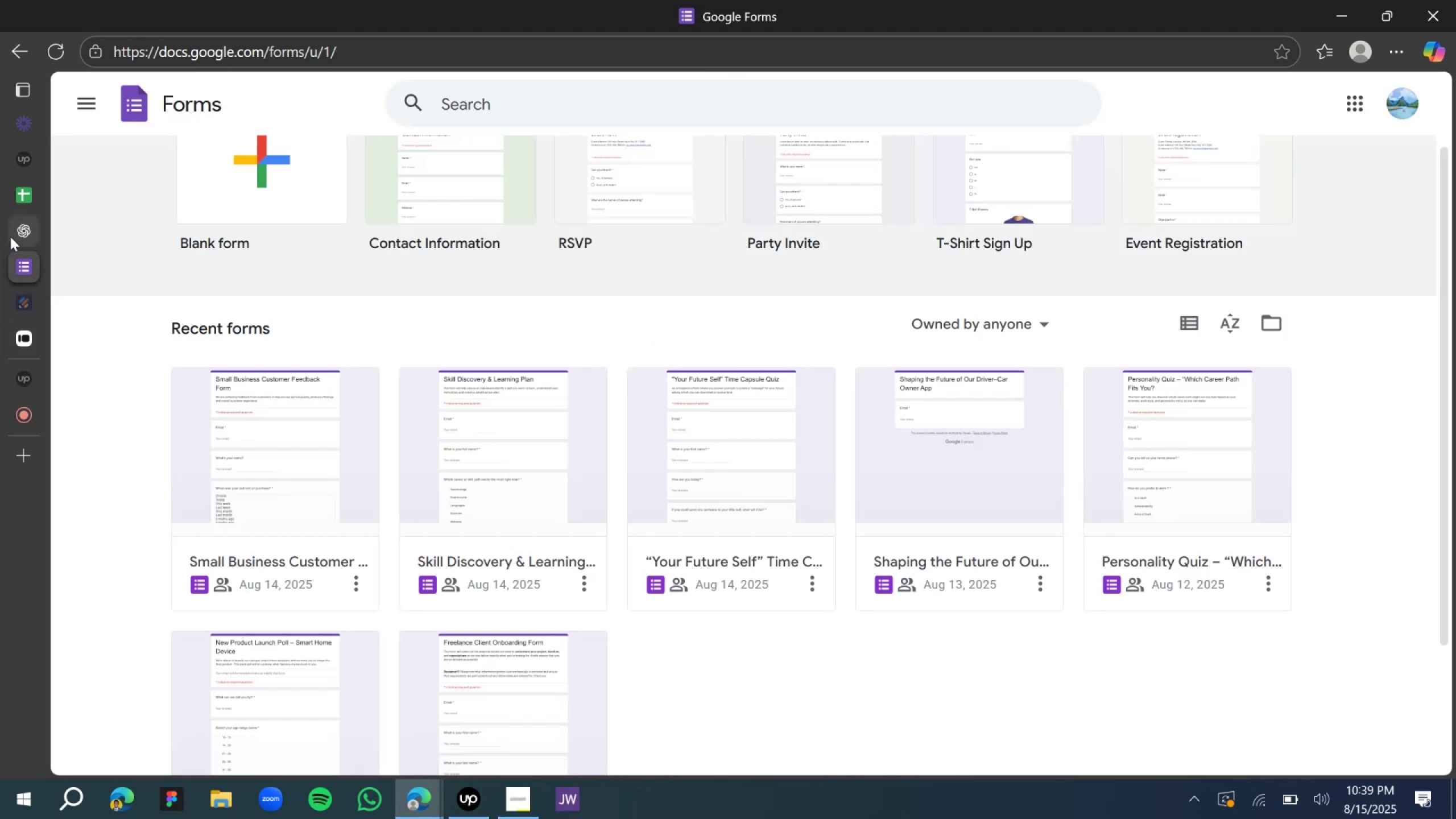 
left_click([10, 237])
 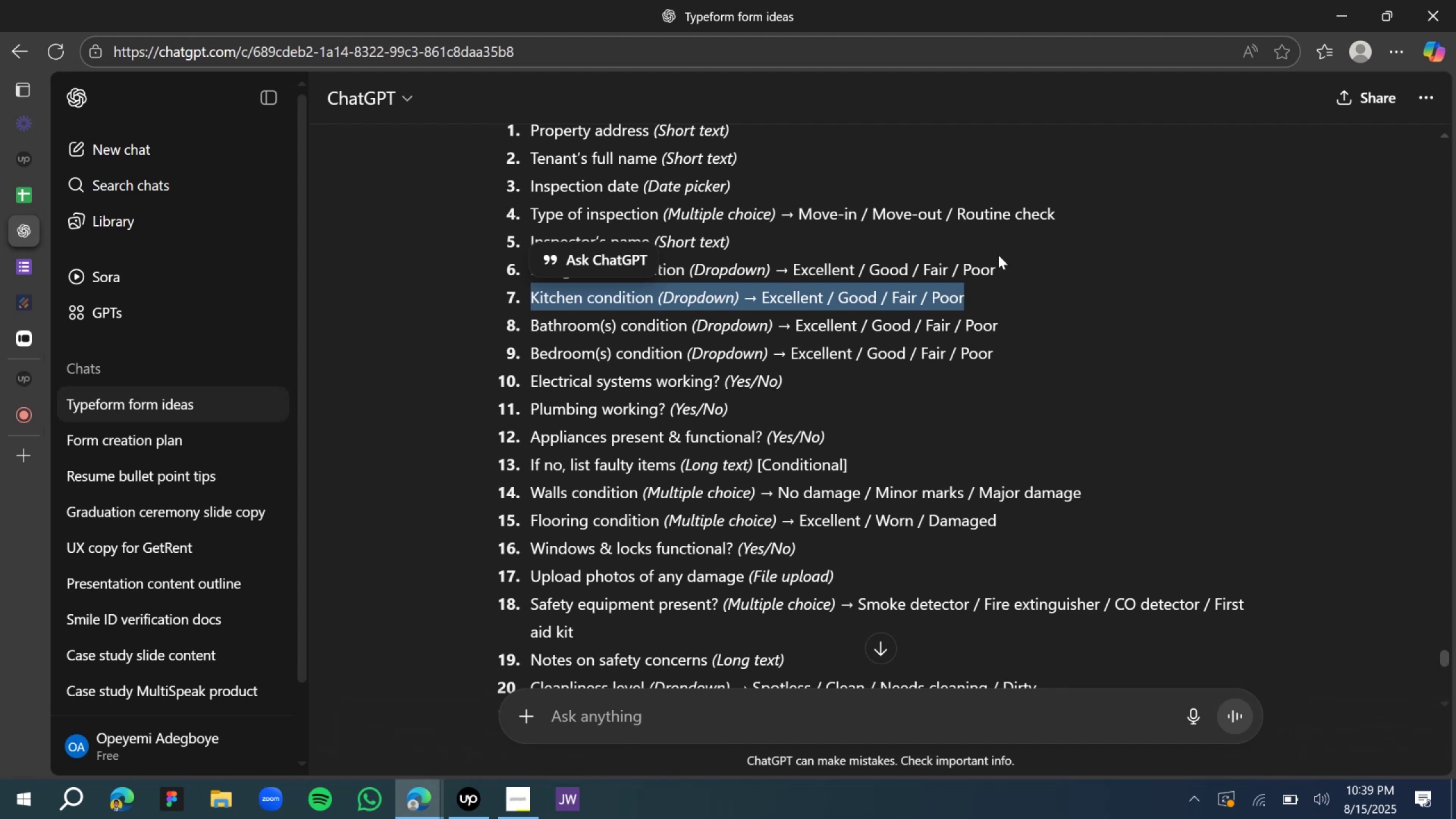 
scroll: coordinate [553, 318], scroll_direction: down, amount: 1.0
 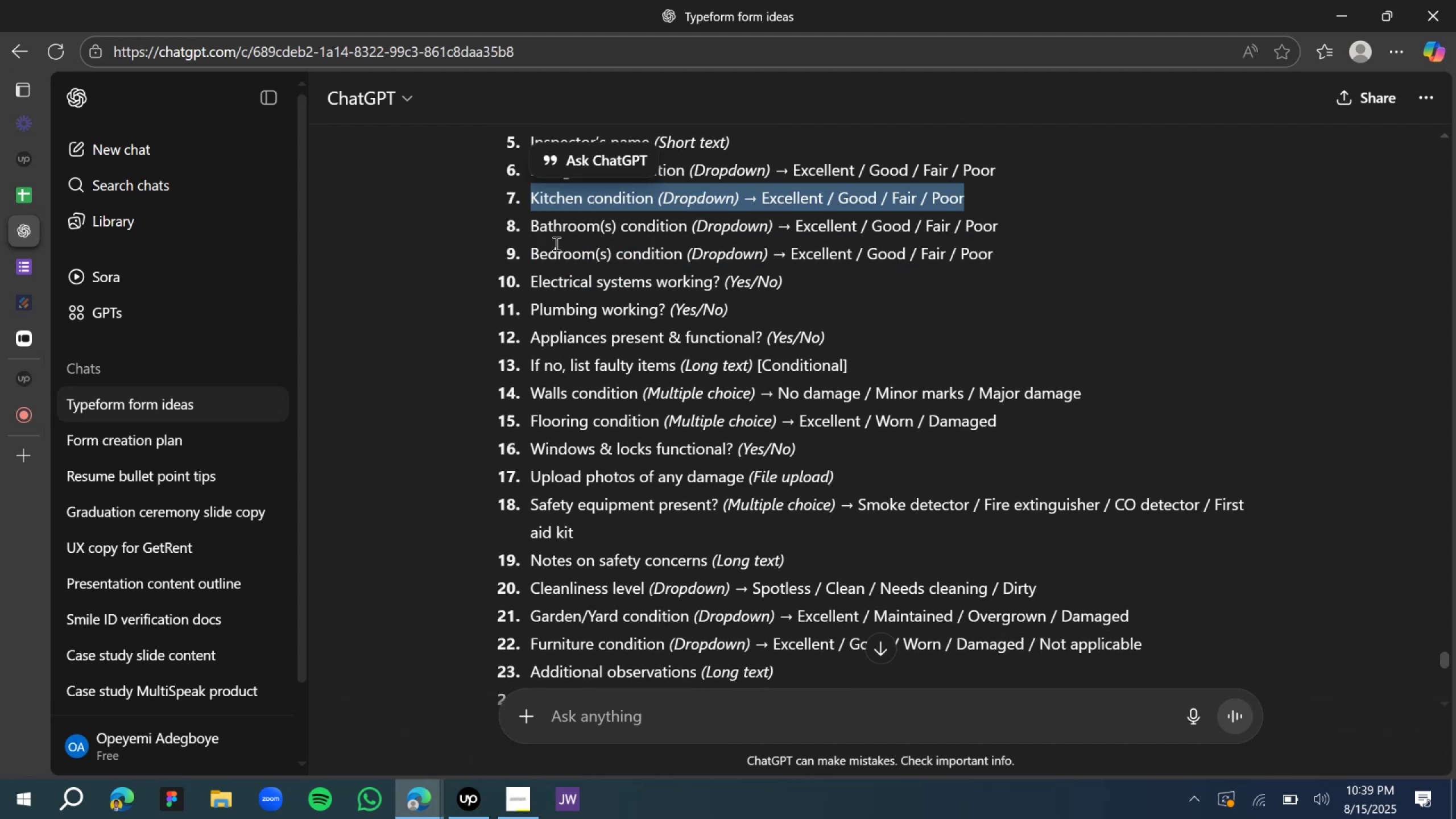 
left_click([555, 243])
 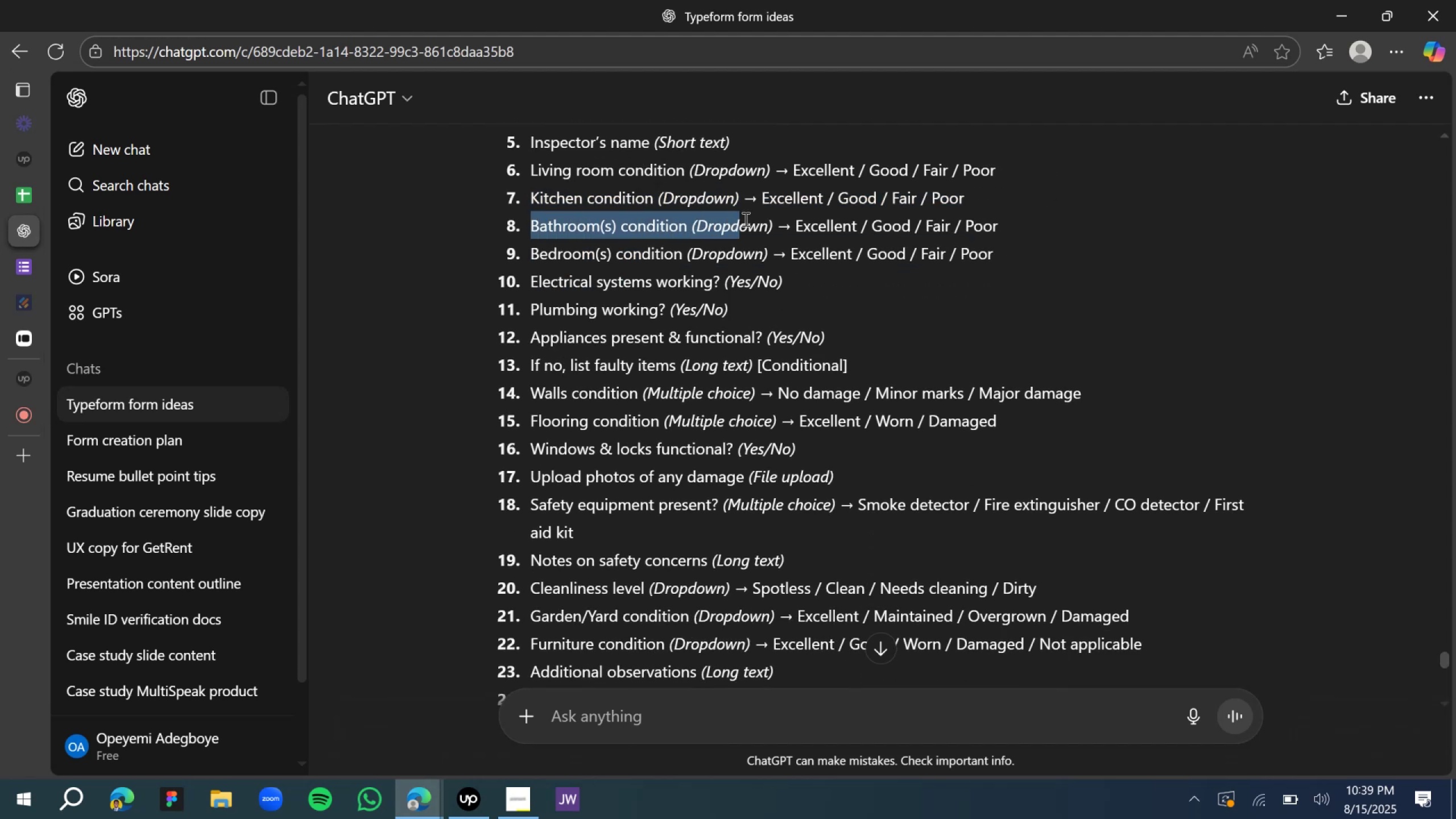 
key(Control+C)
 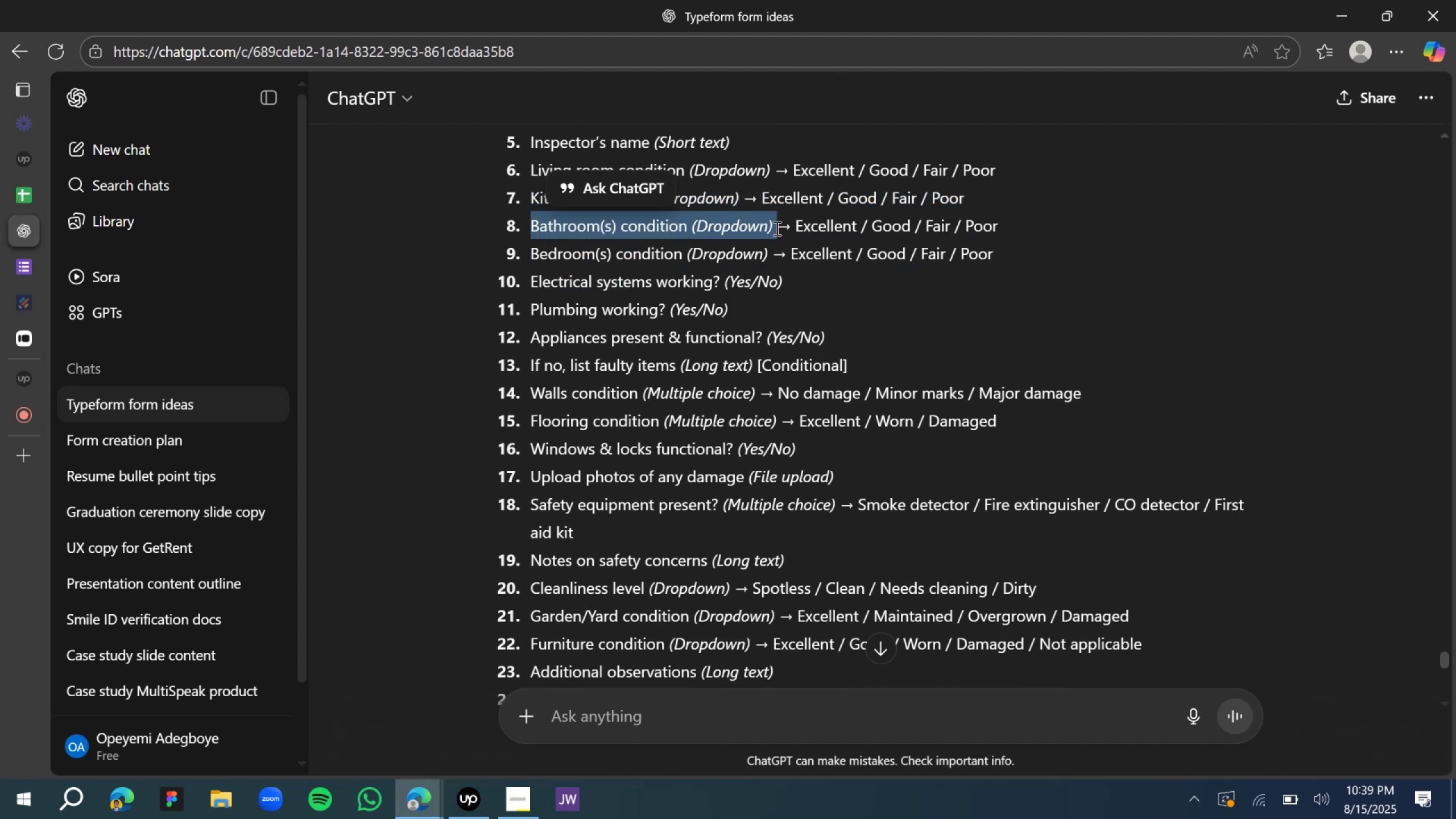 
key(Control+C)
 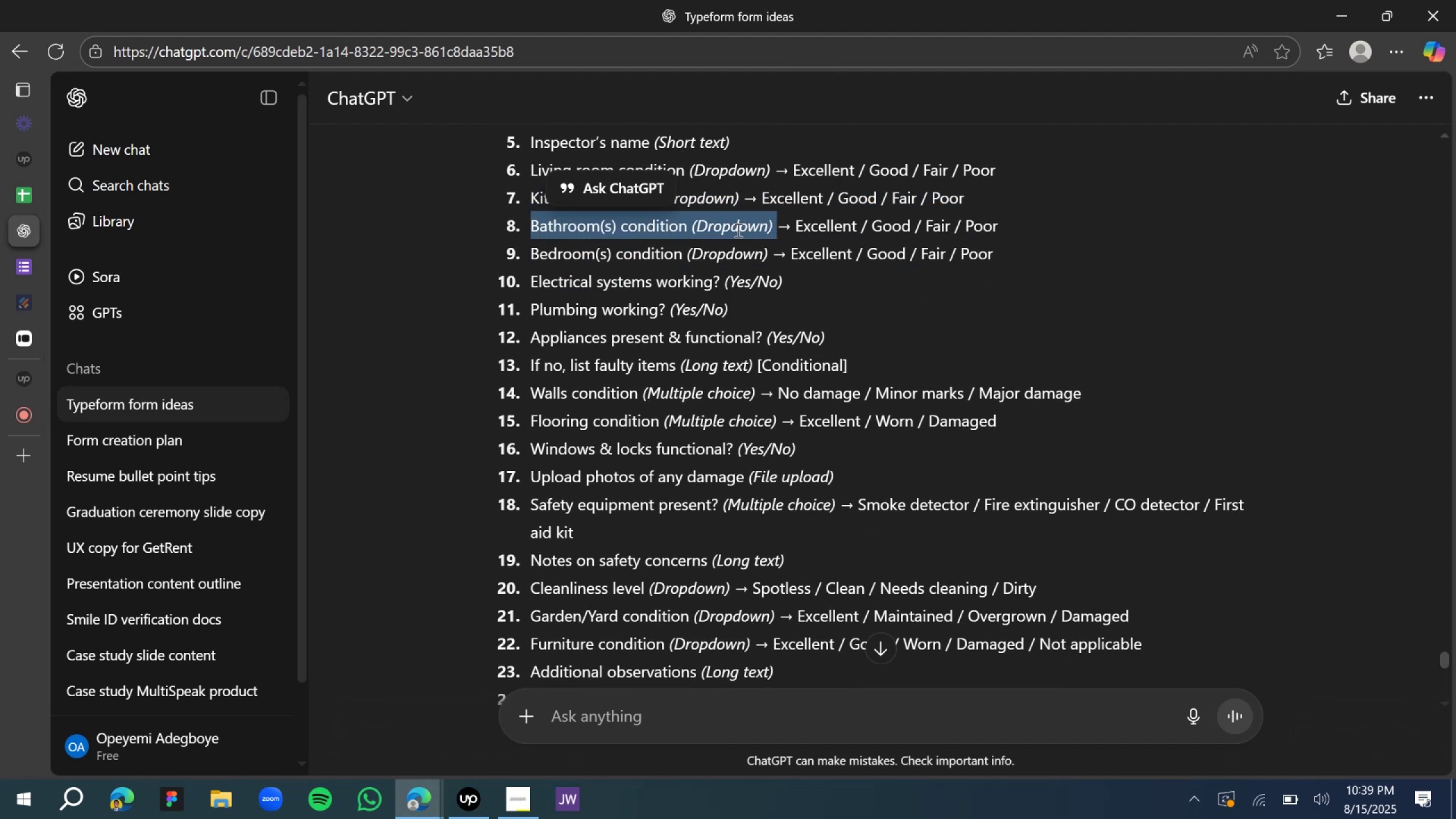 
key(Control+C)
 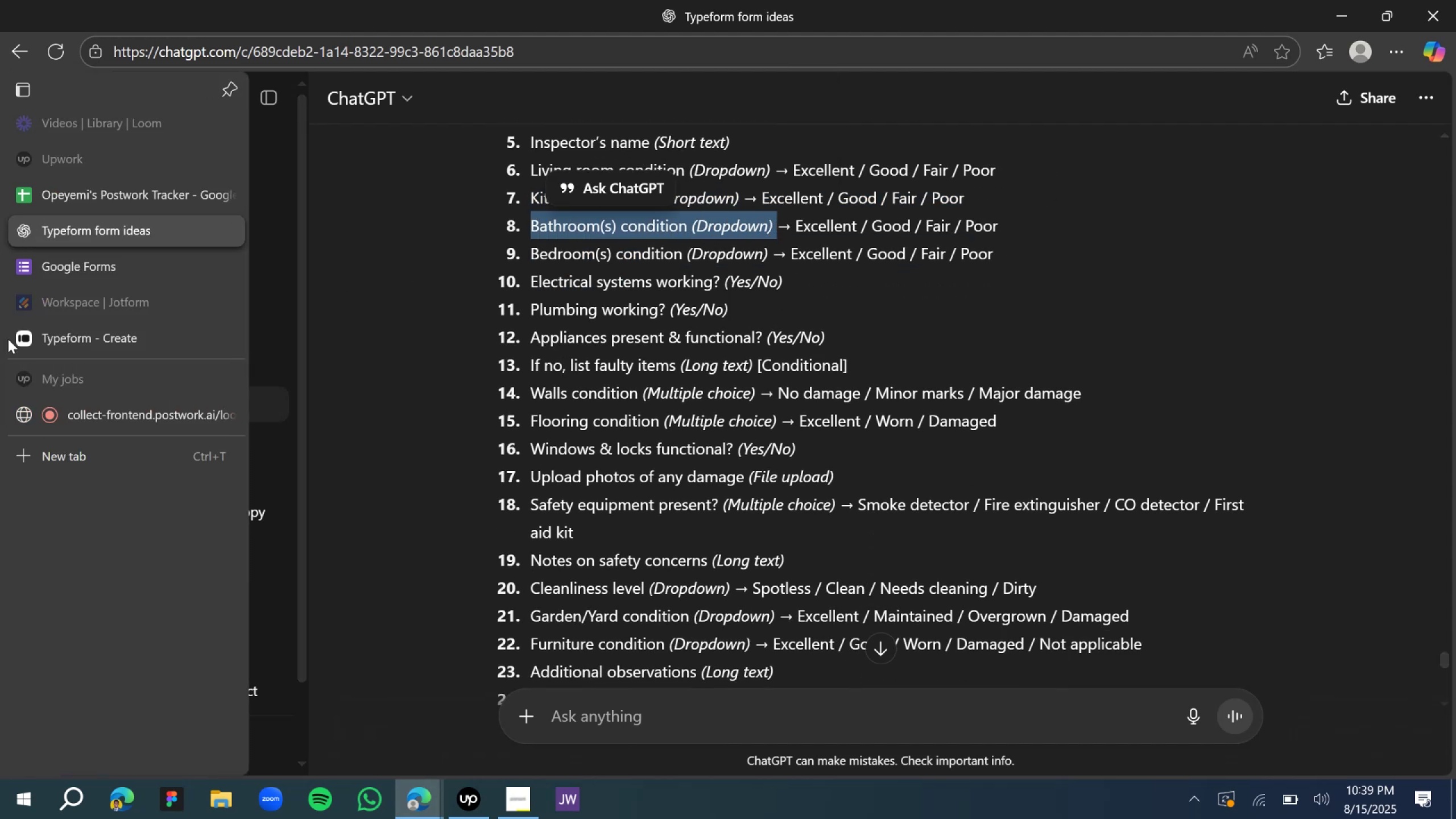 
left_click([20, 329])
 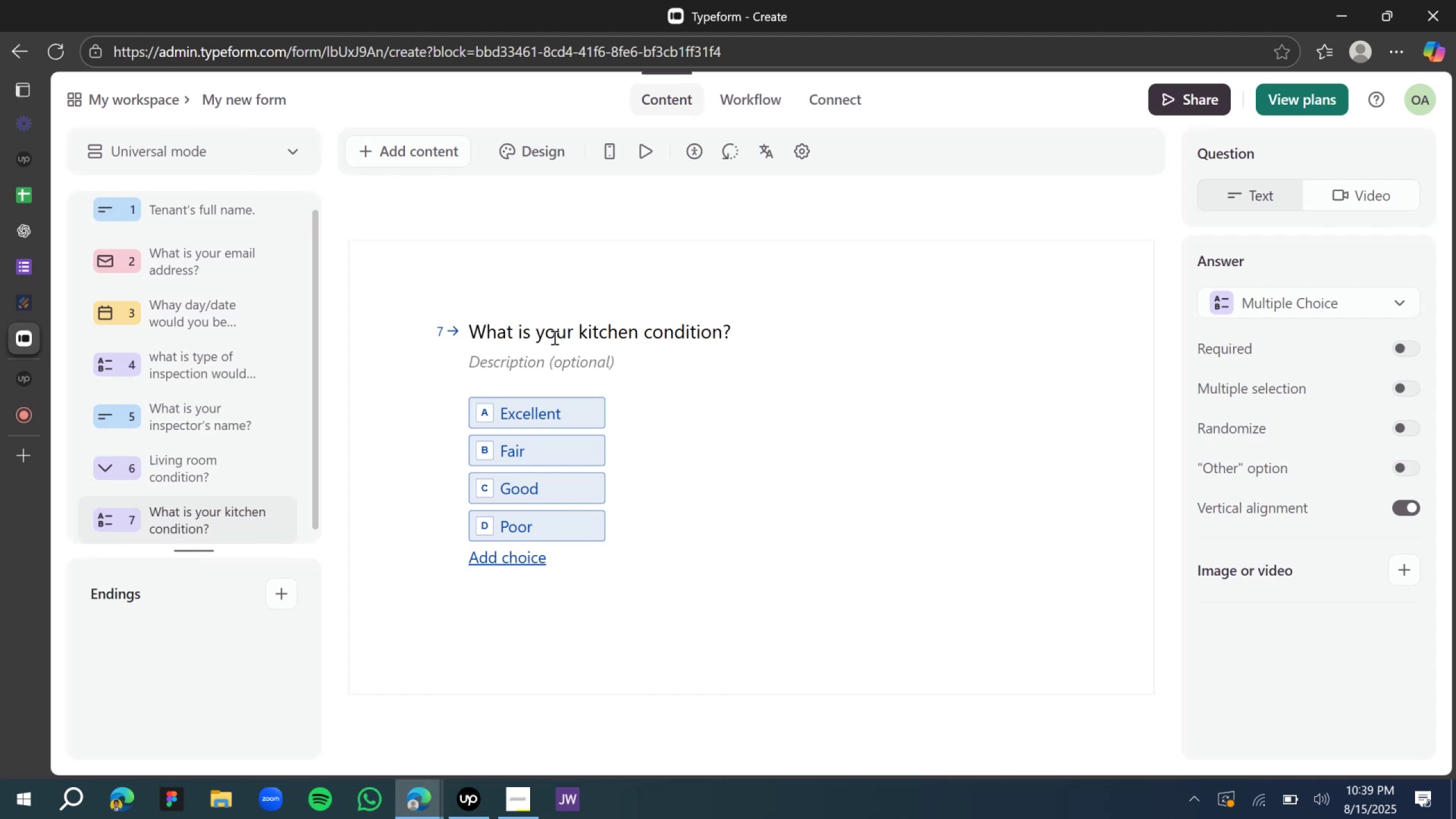 
double_click([547, 333])
 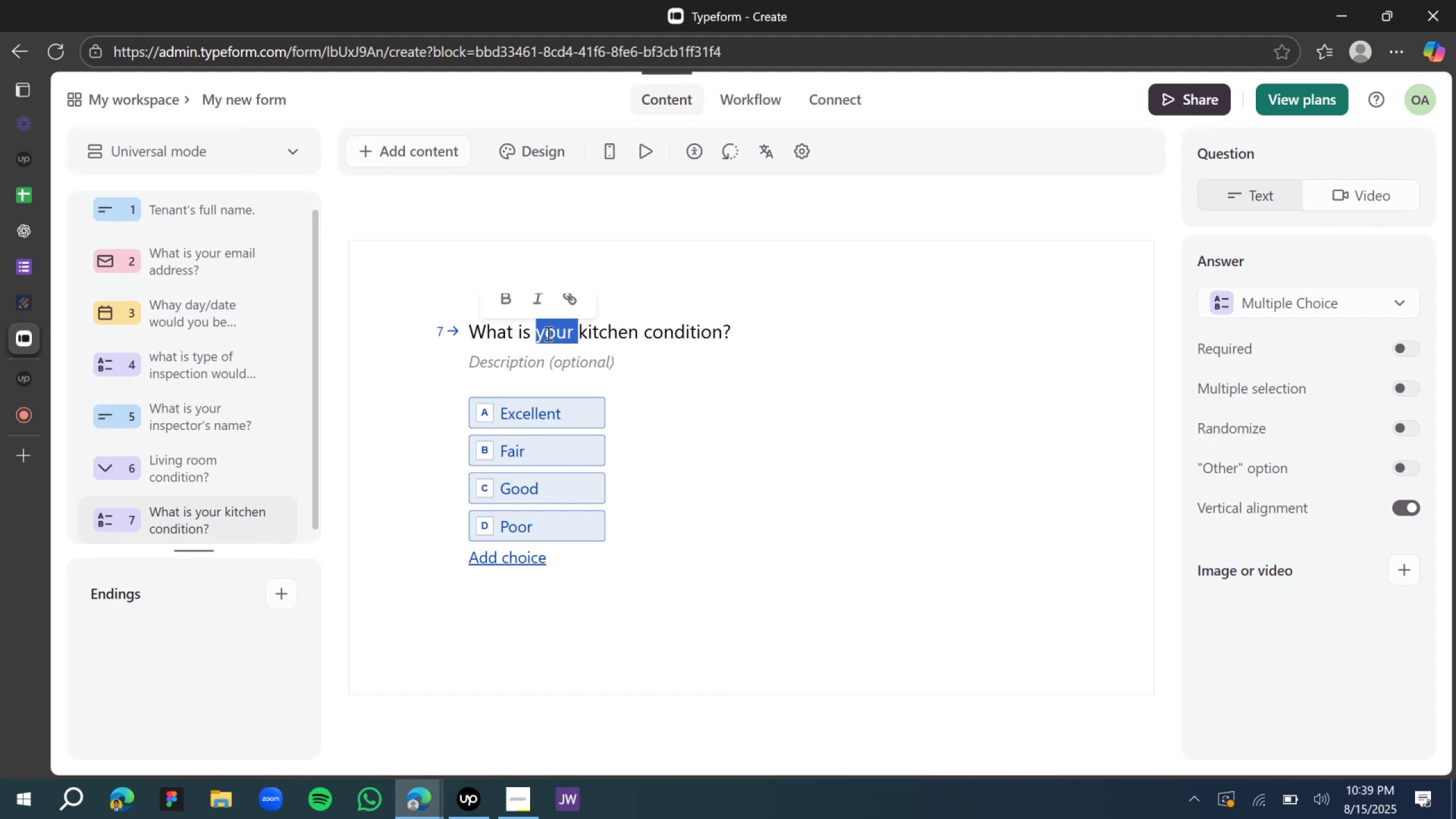 
type(the )
 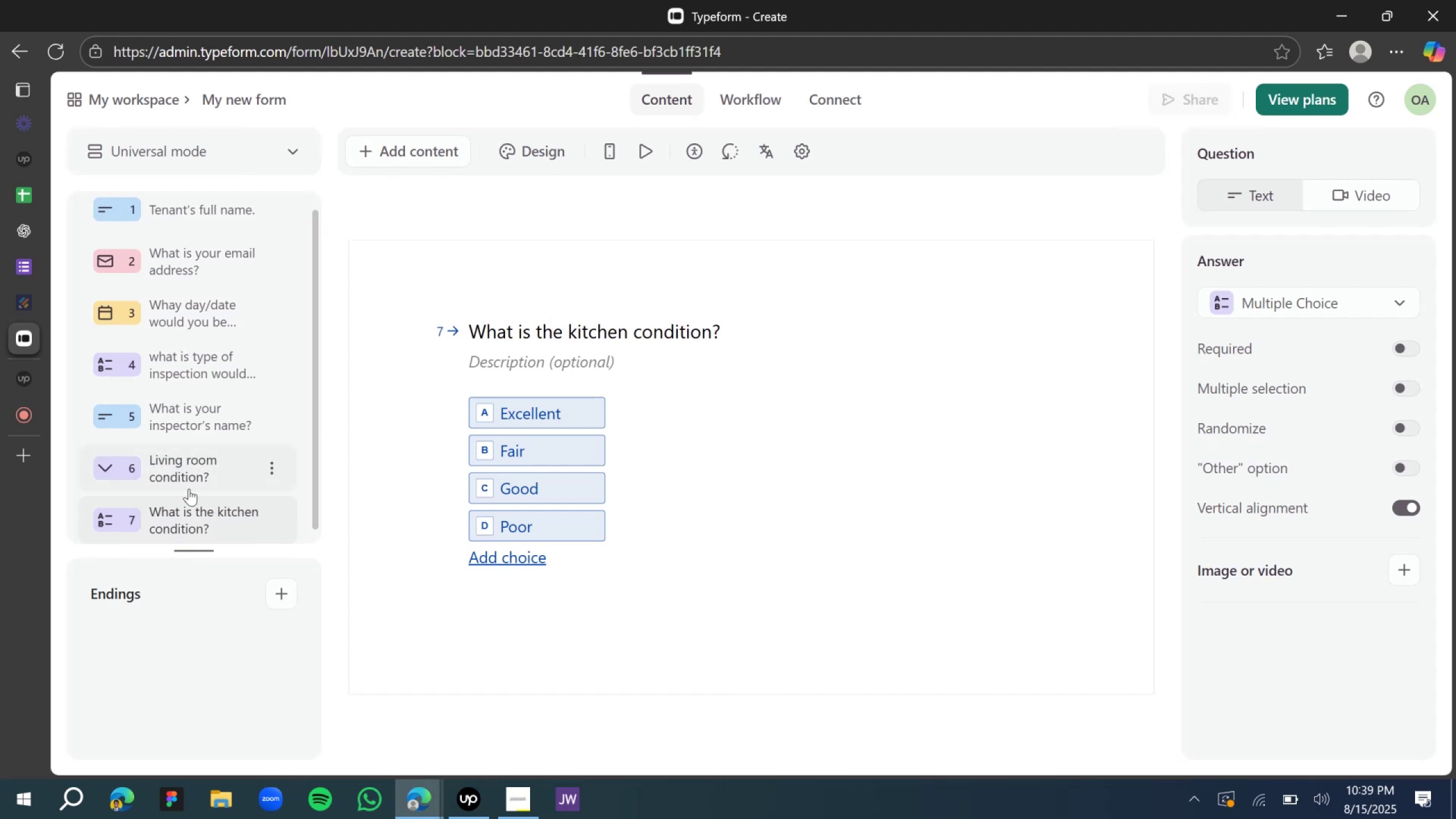 
left_click([167, 465])
 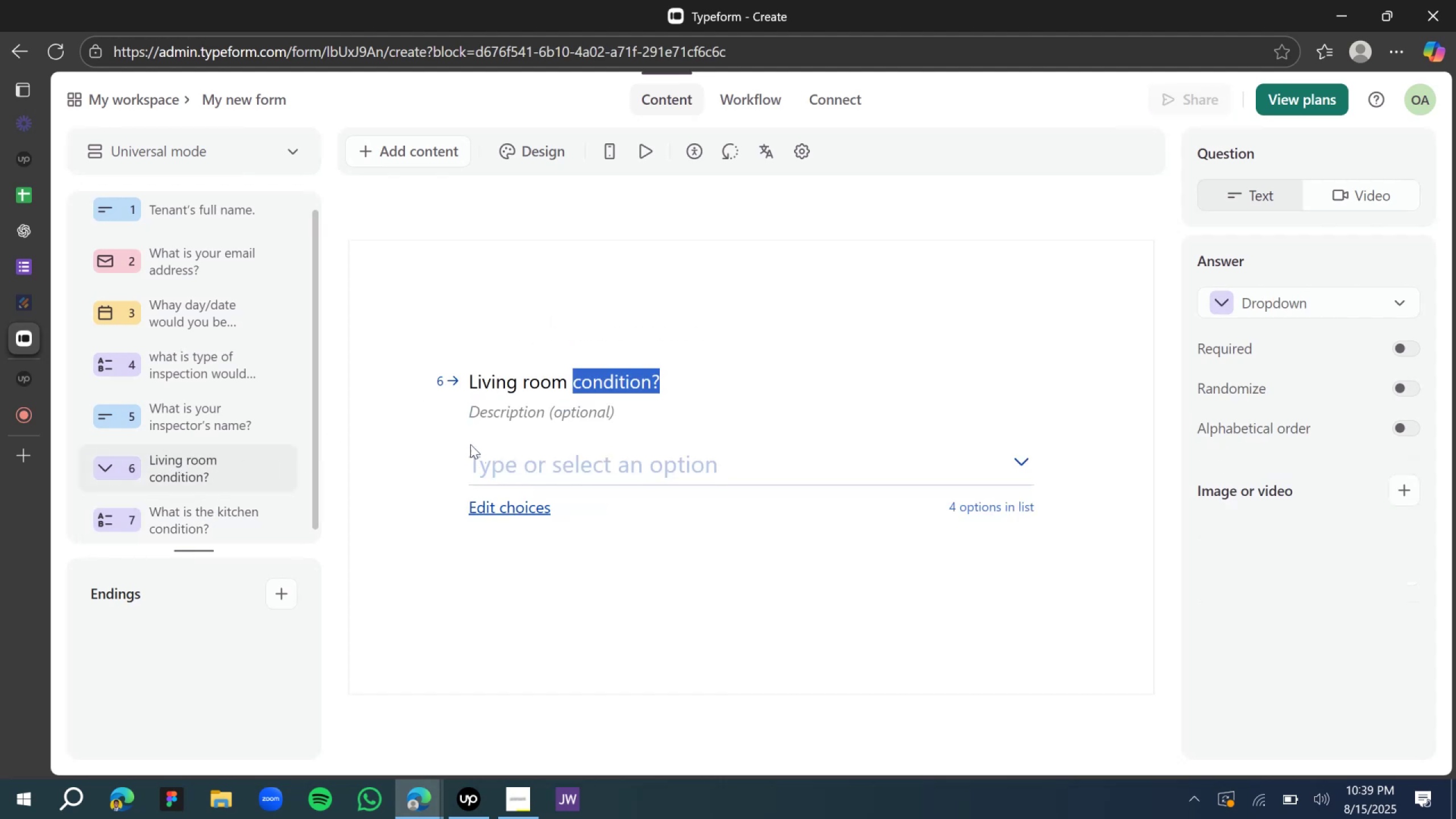 
left_click([475, 382])
 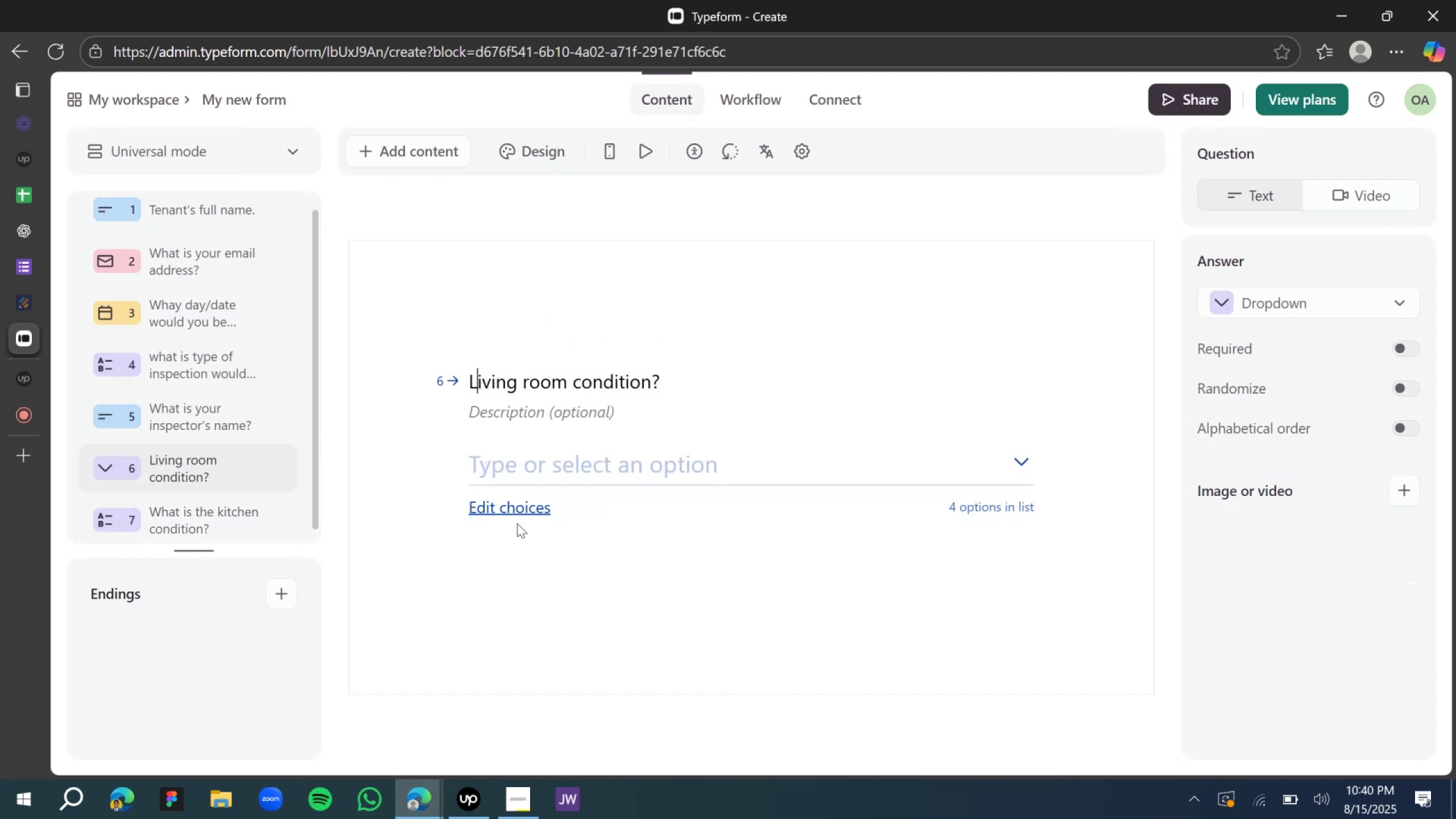 
key(Backspace)
 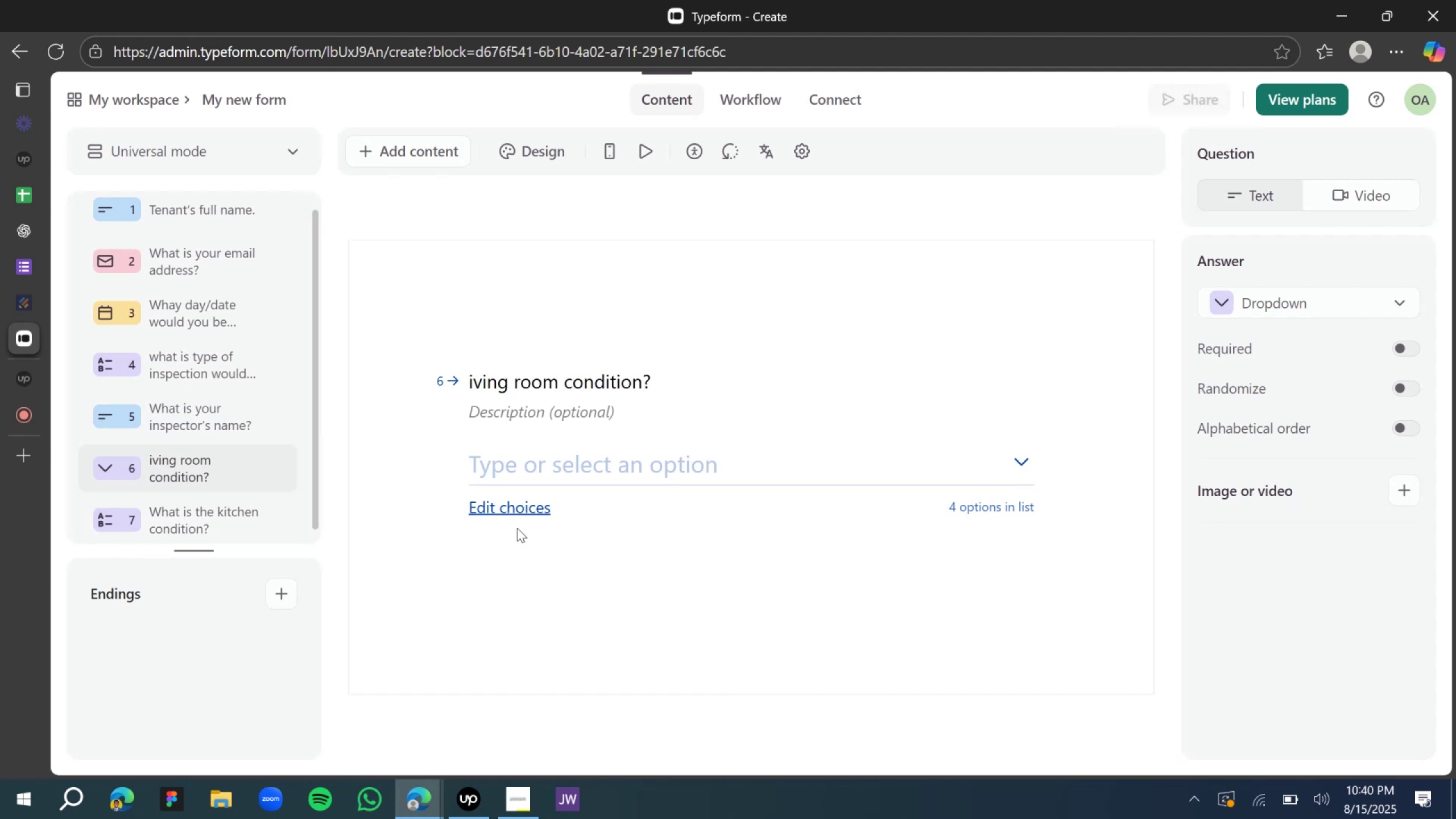 
hold_key(key=ShiftLeft, duration=1.21)
 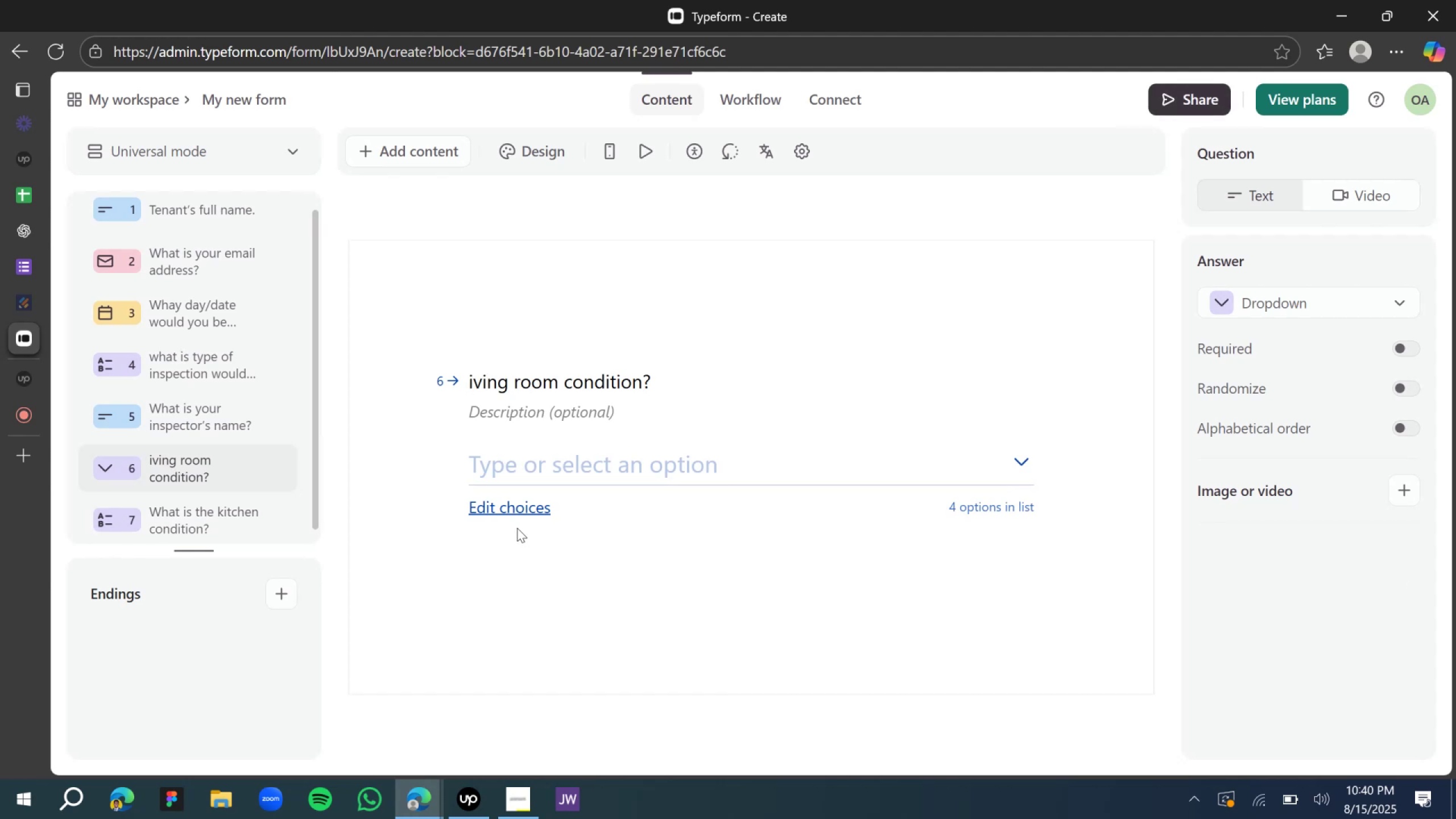 
type(What is )
 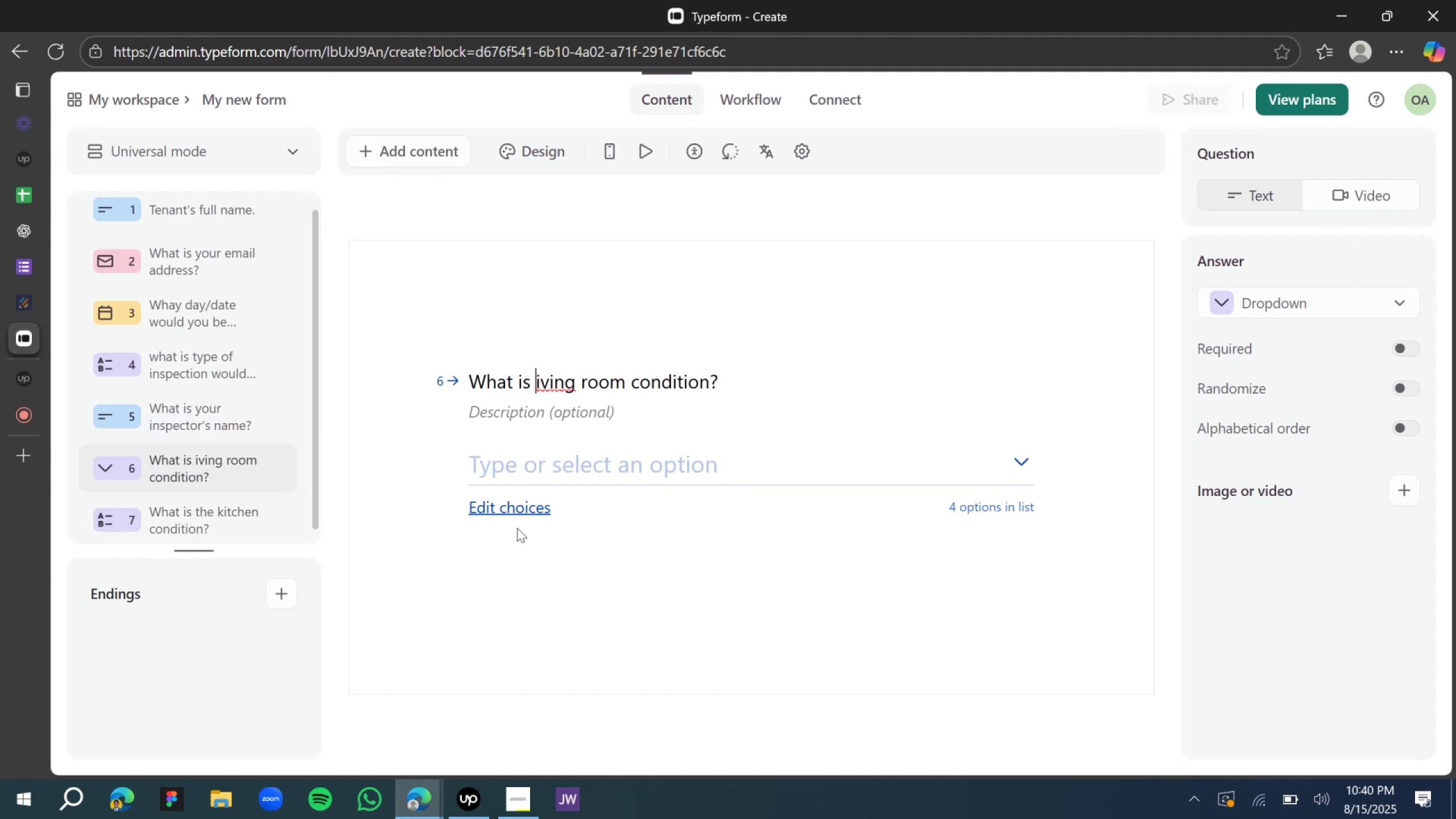 
type(the l)
 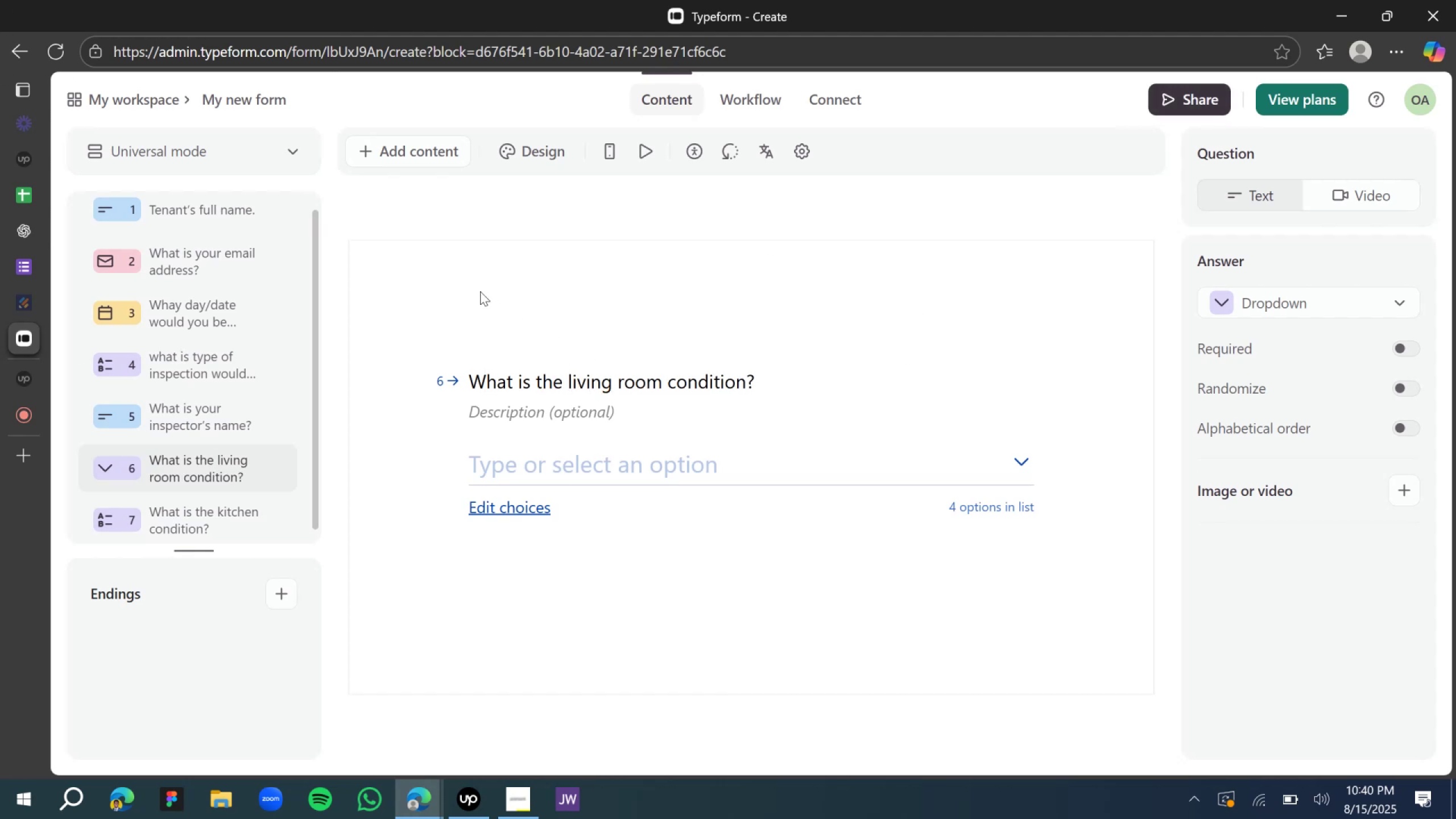 
wait(5.59)
 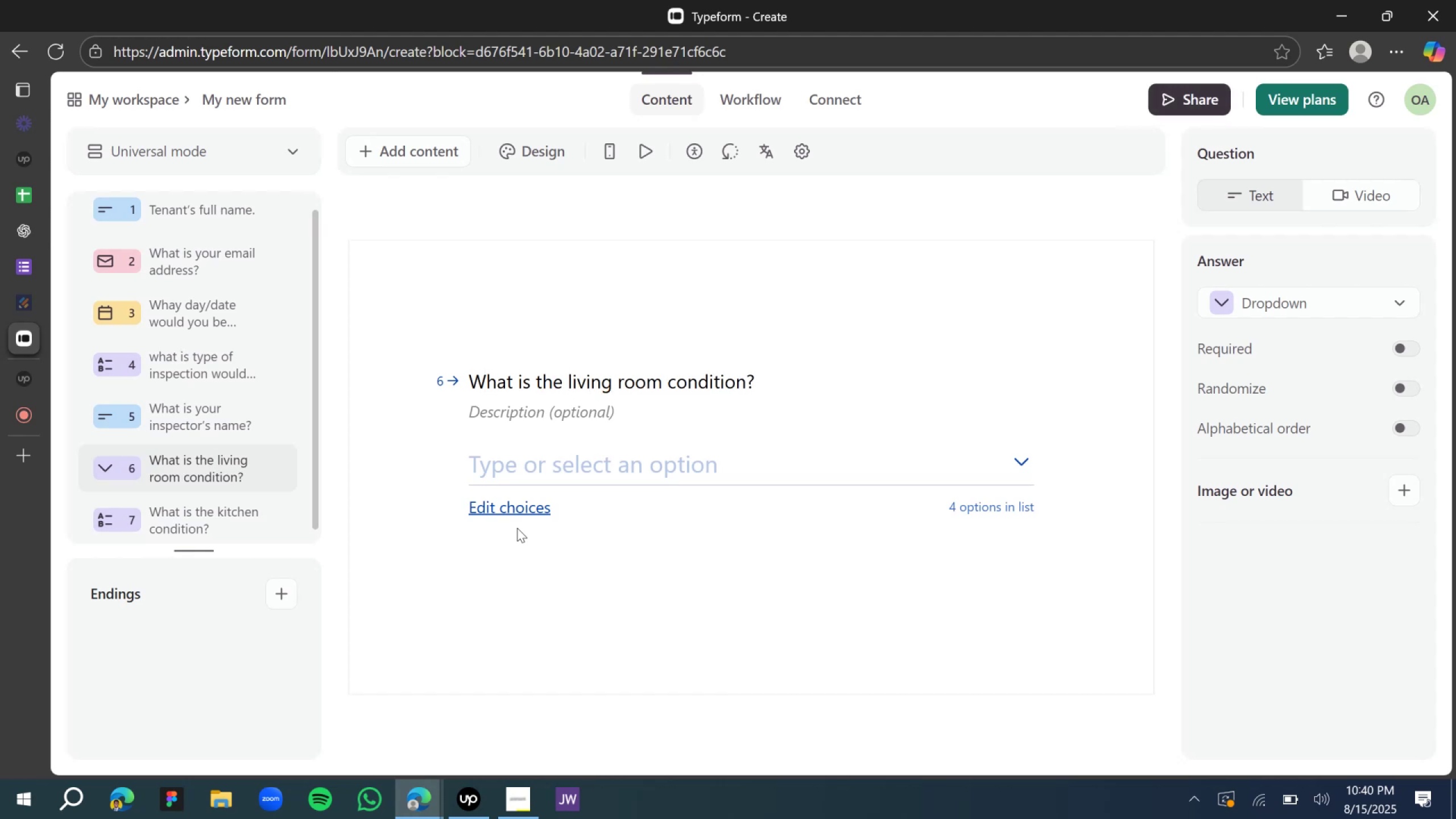 
left_click([170, 524])
 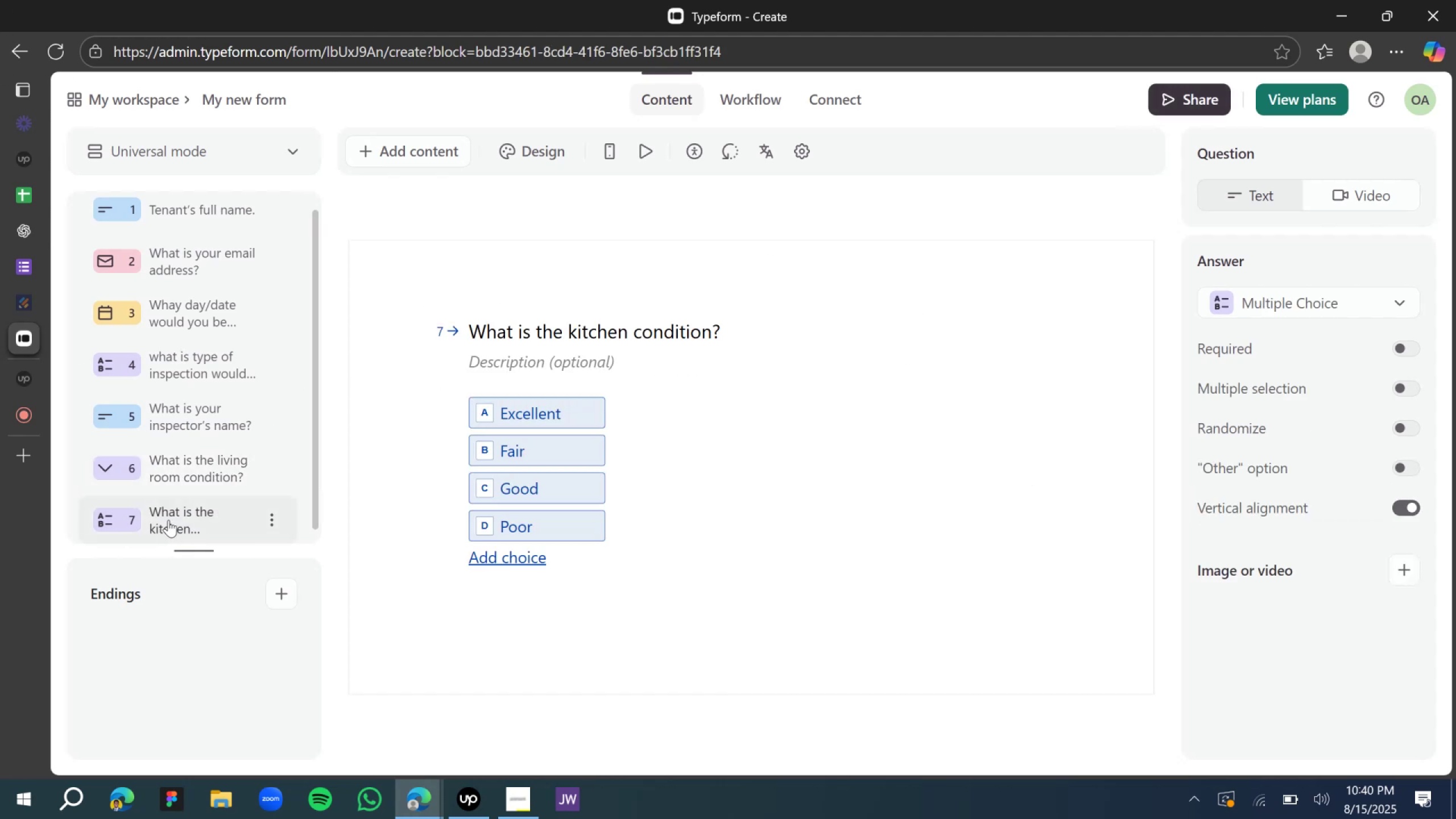 
scroll: coordinate [150, 500], scroll_direction: down, amount: 3.0
 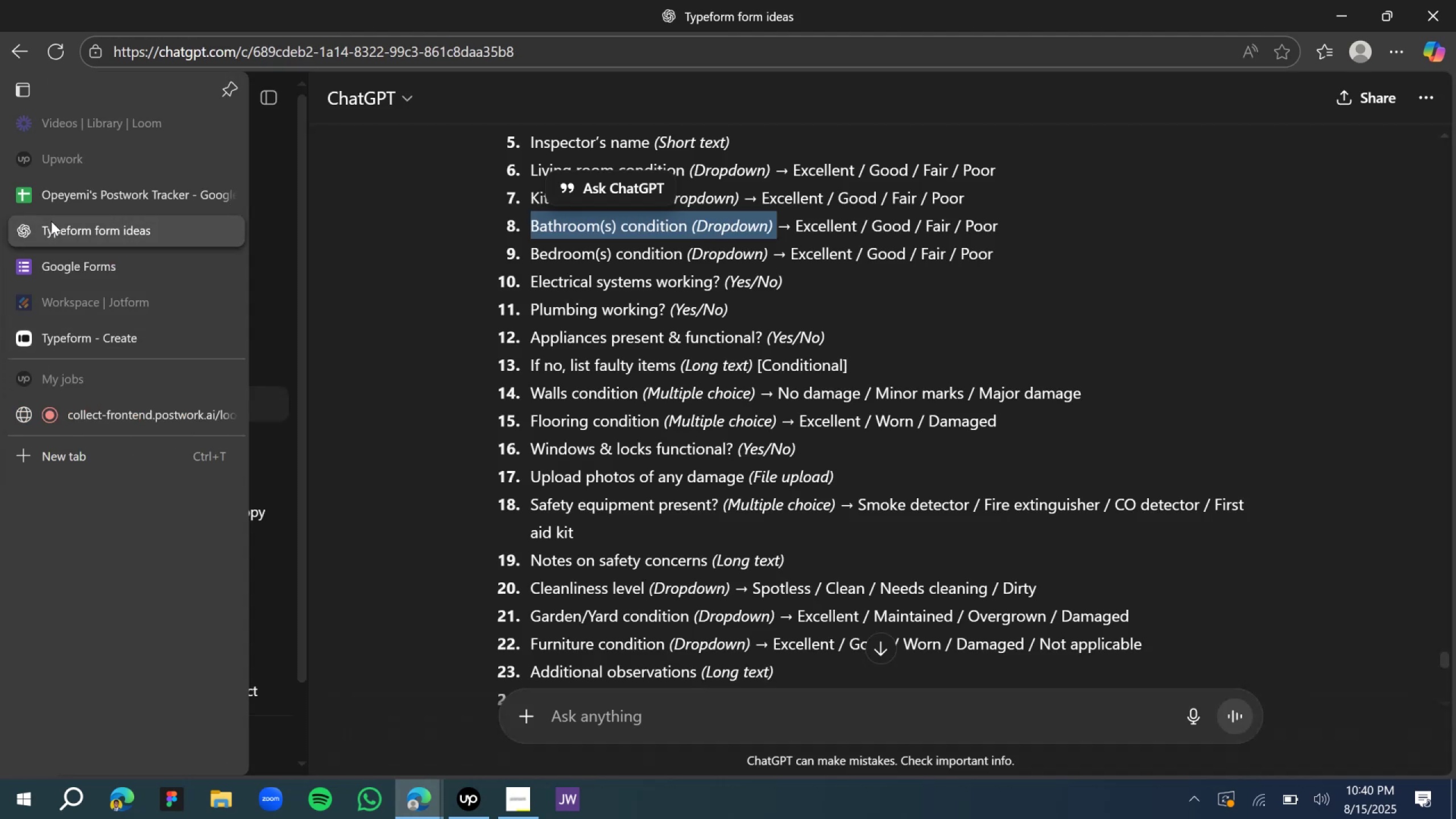 
wait(11.56)
 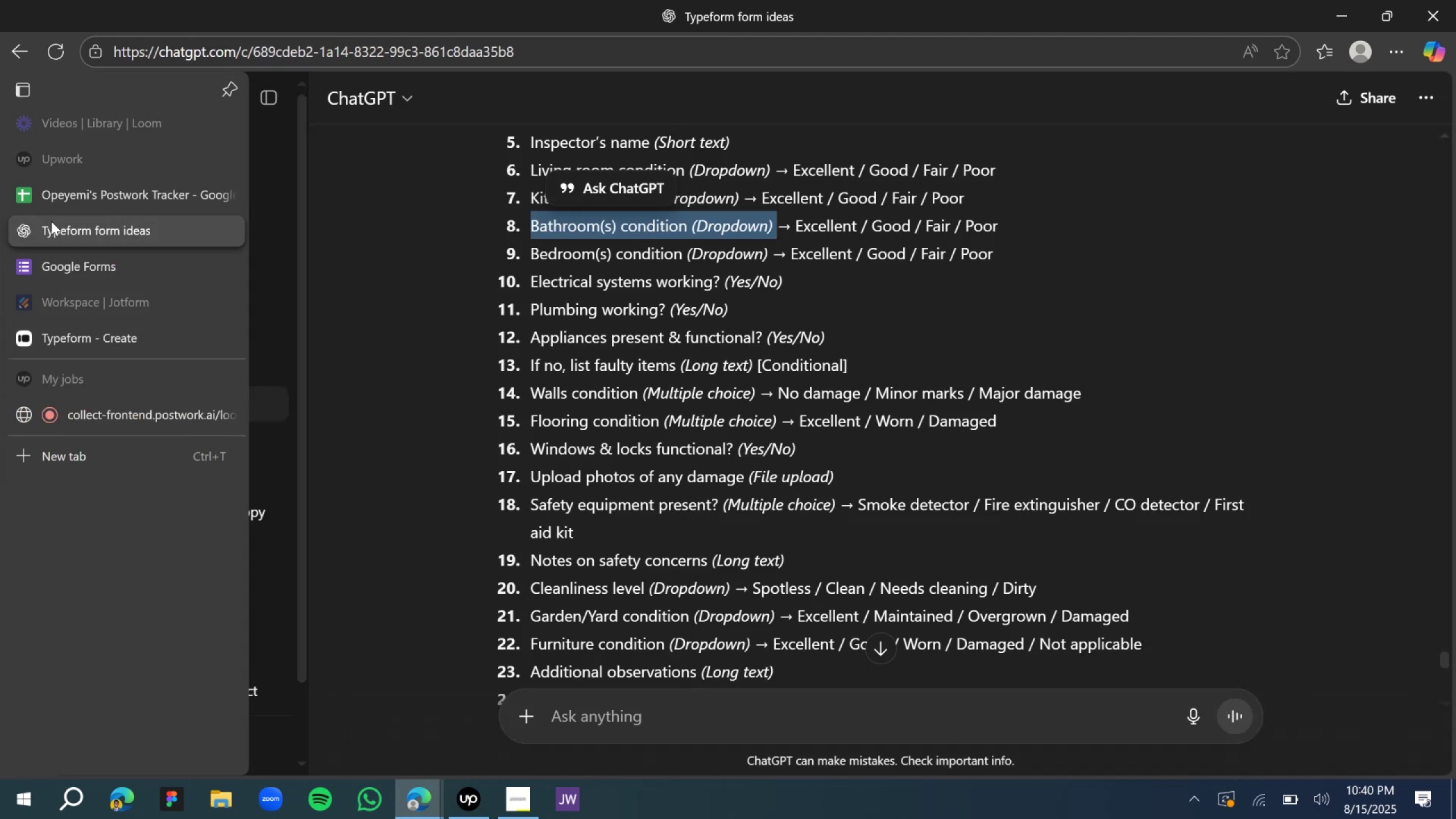 
scroll: coordinate [684, 245], scroll_direction: down, amount: 1.0
 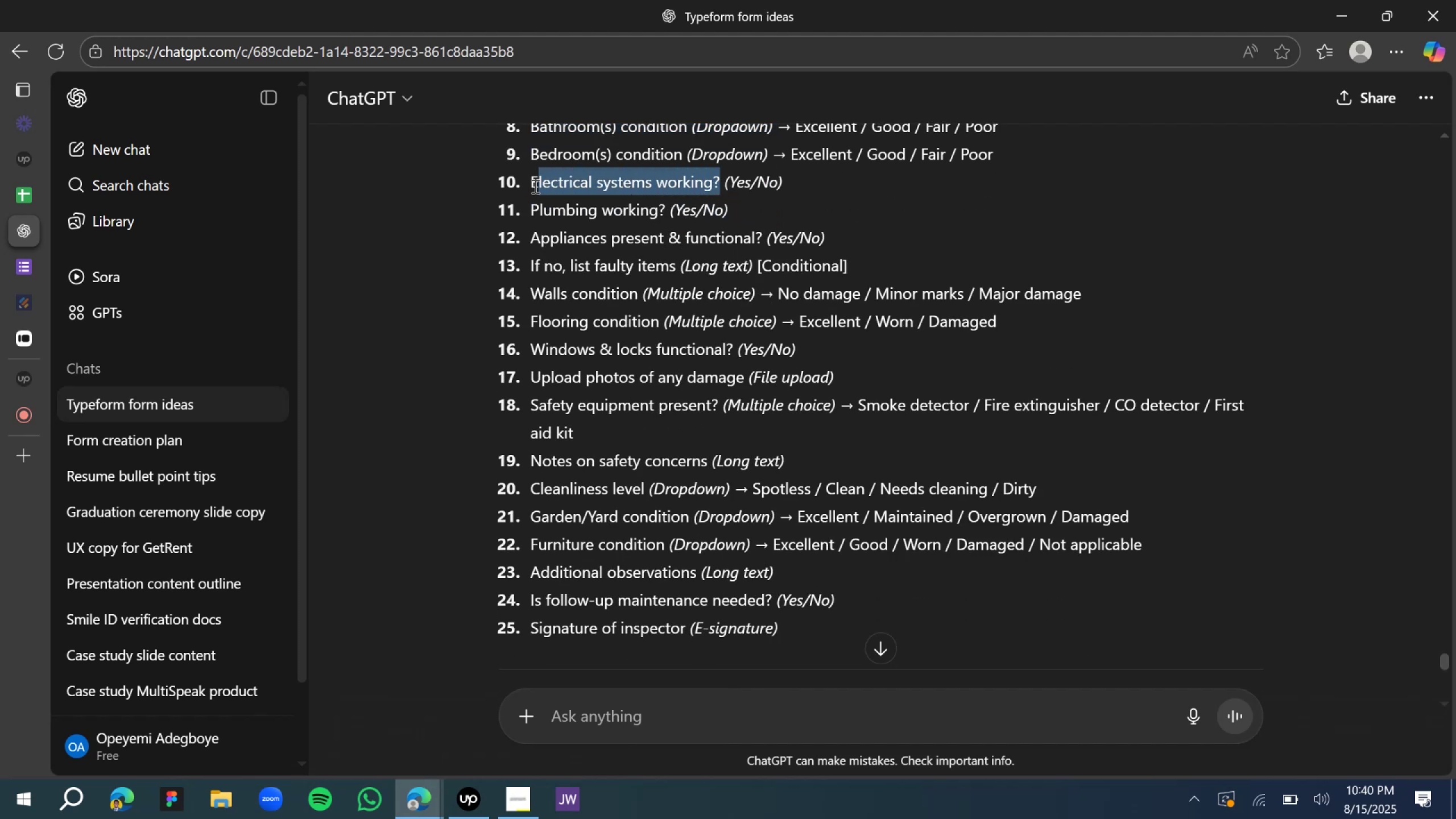 
wait(5.68)
 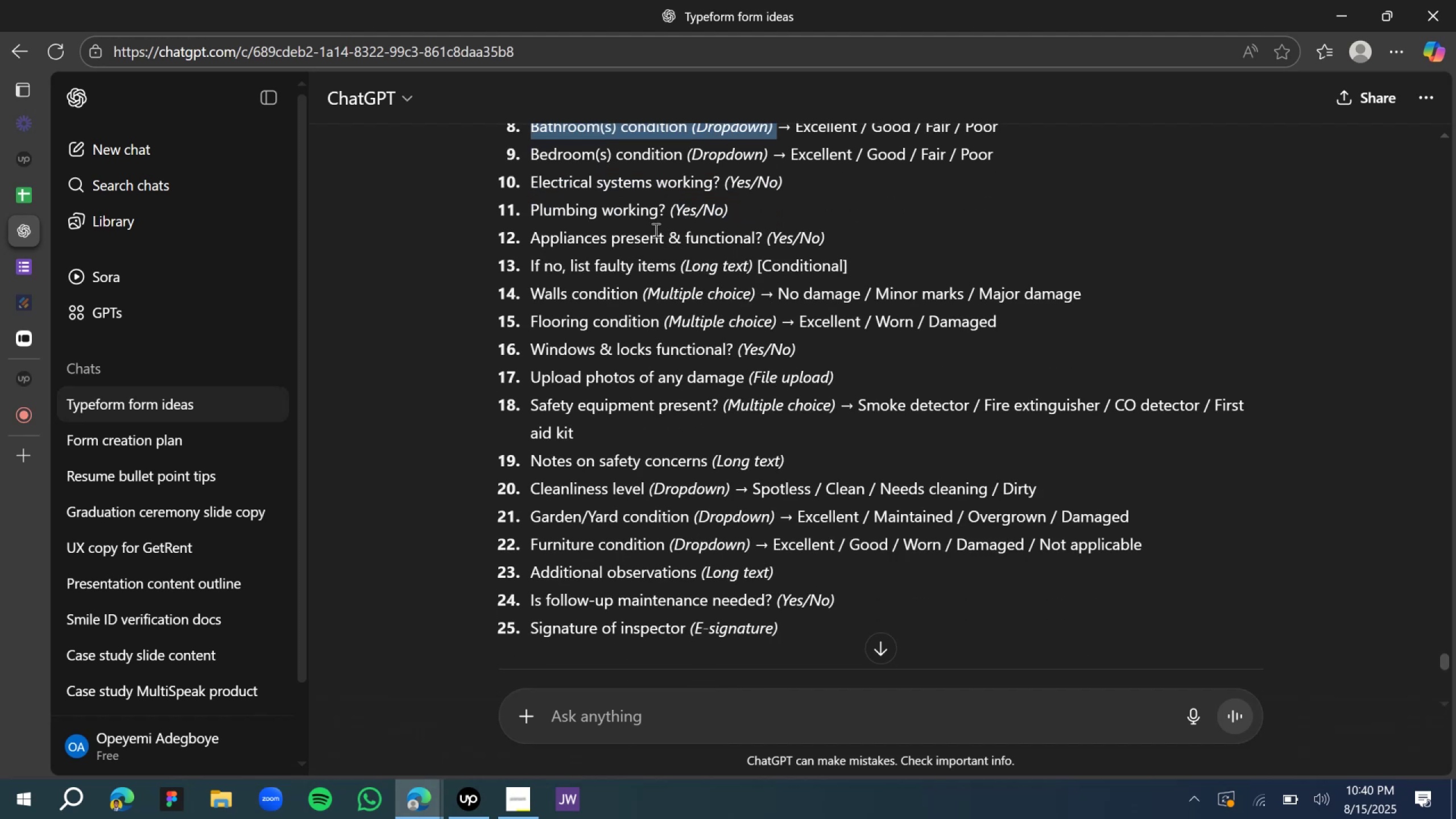 
key(Control+C)
 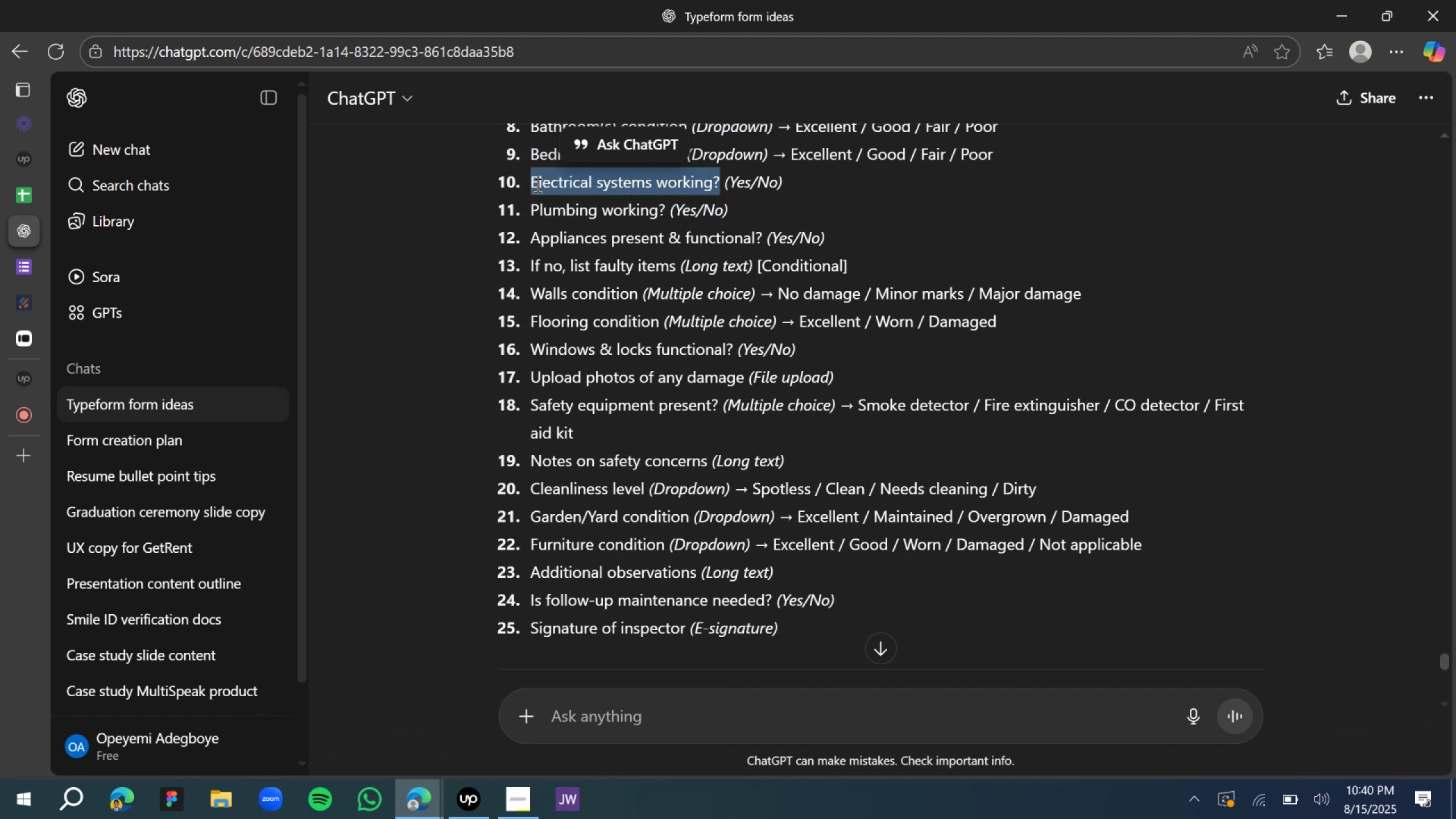 
key(Control+C)
 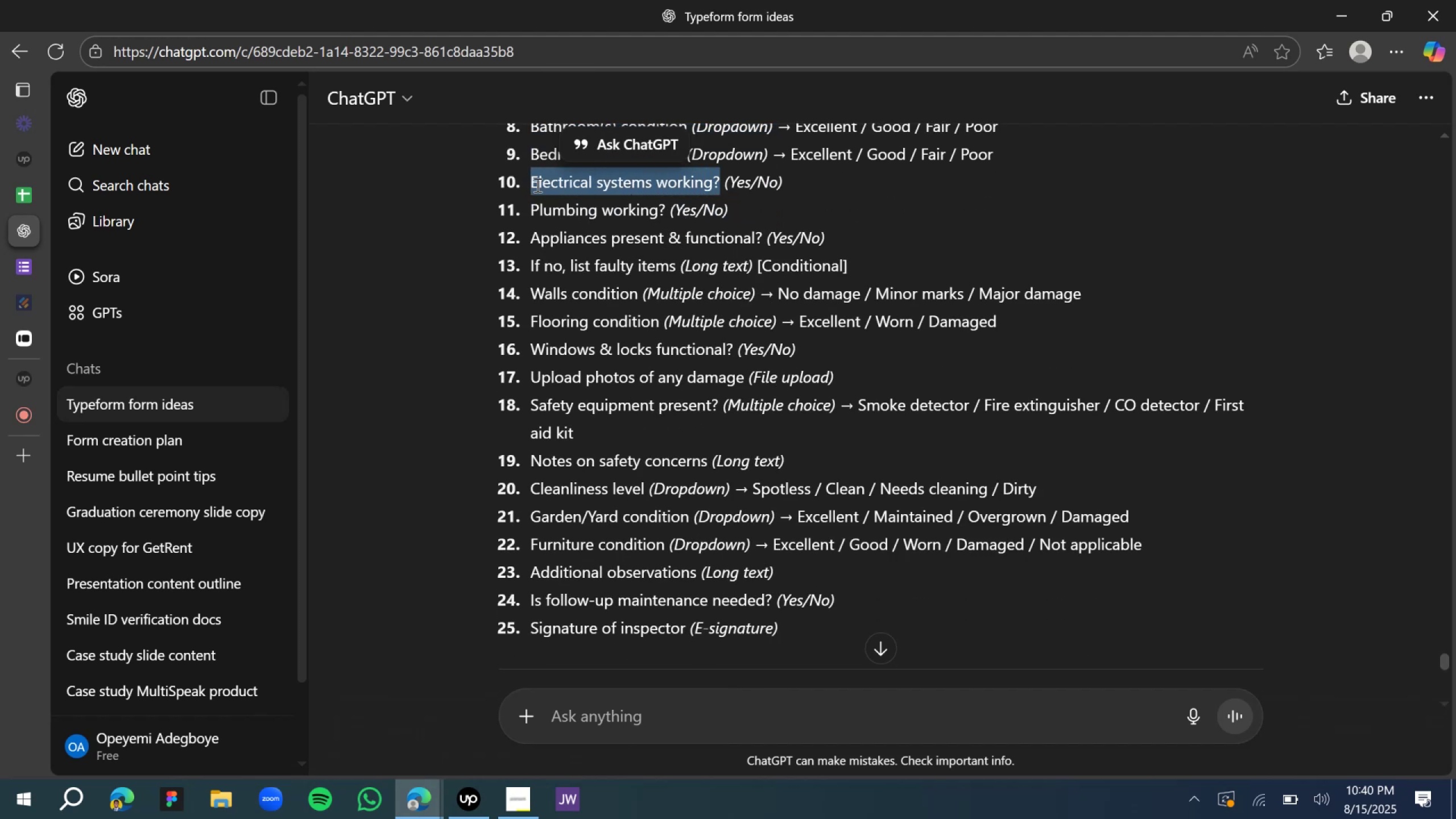 
key(Control+C)
 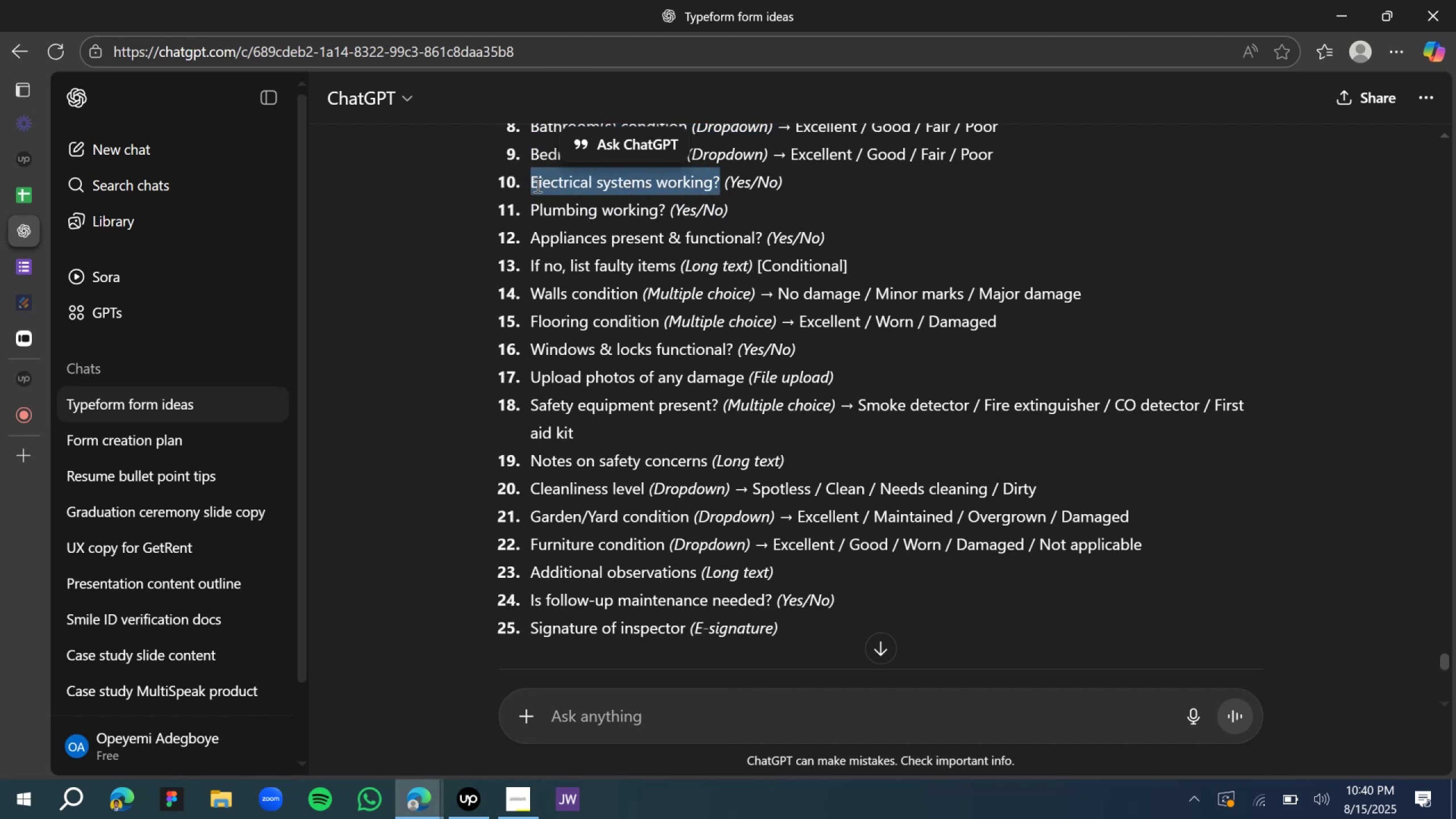 
key(Control+C)
 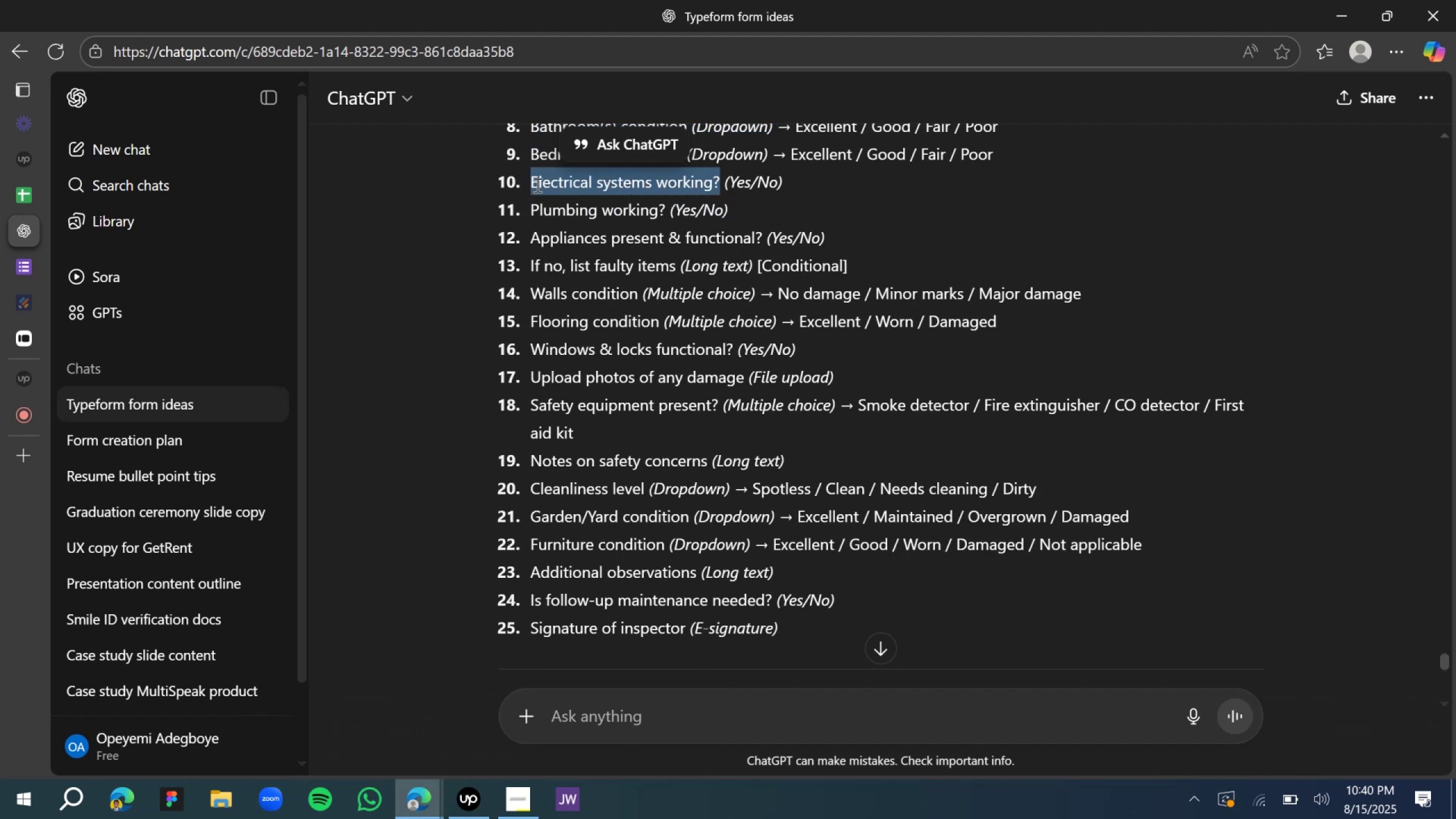 
key(Control+C)
 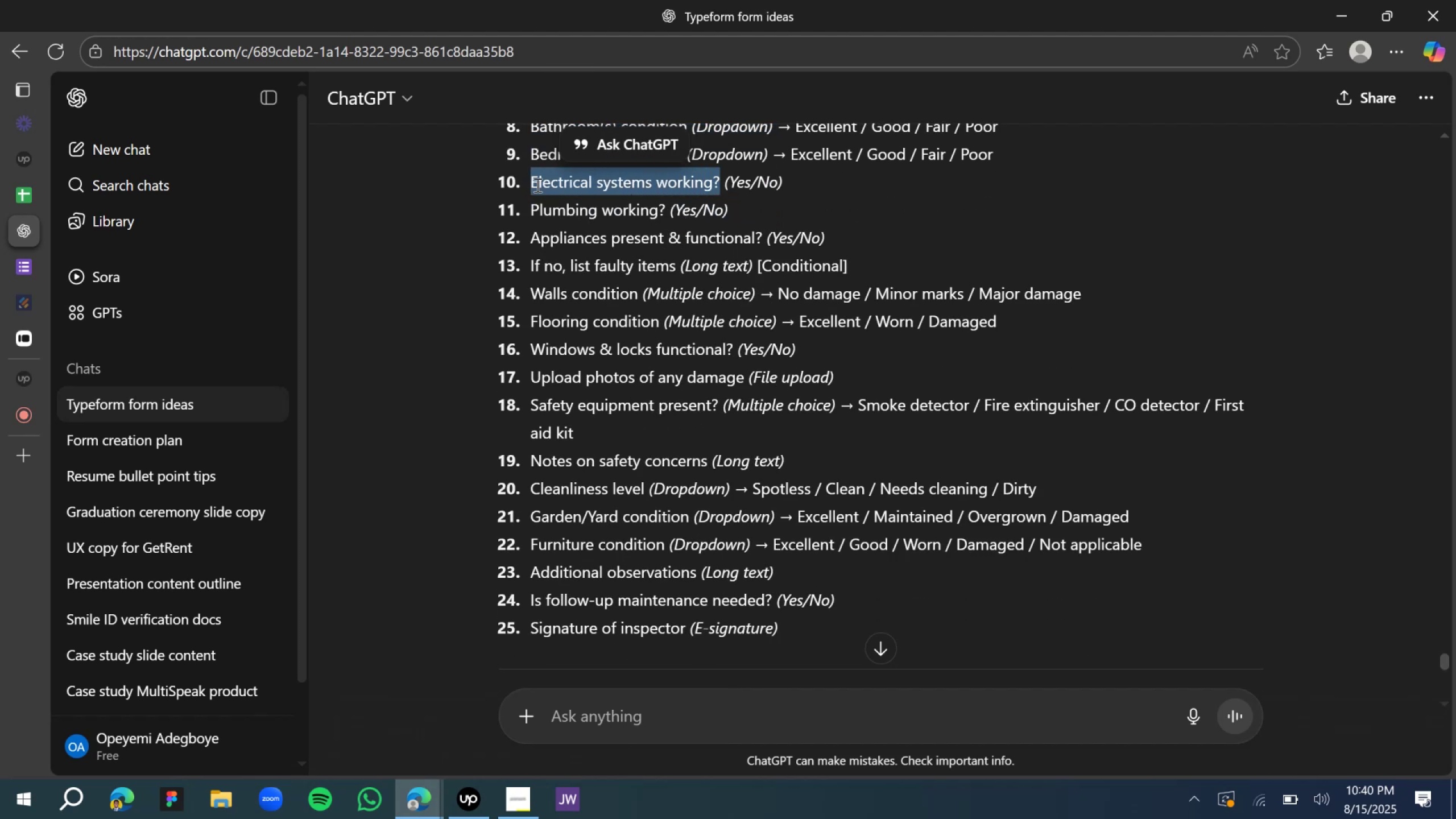 
key(Control+C)
 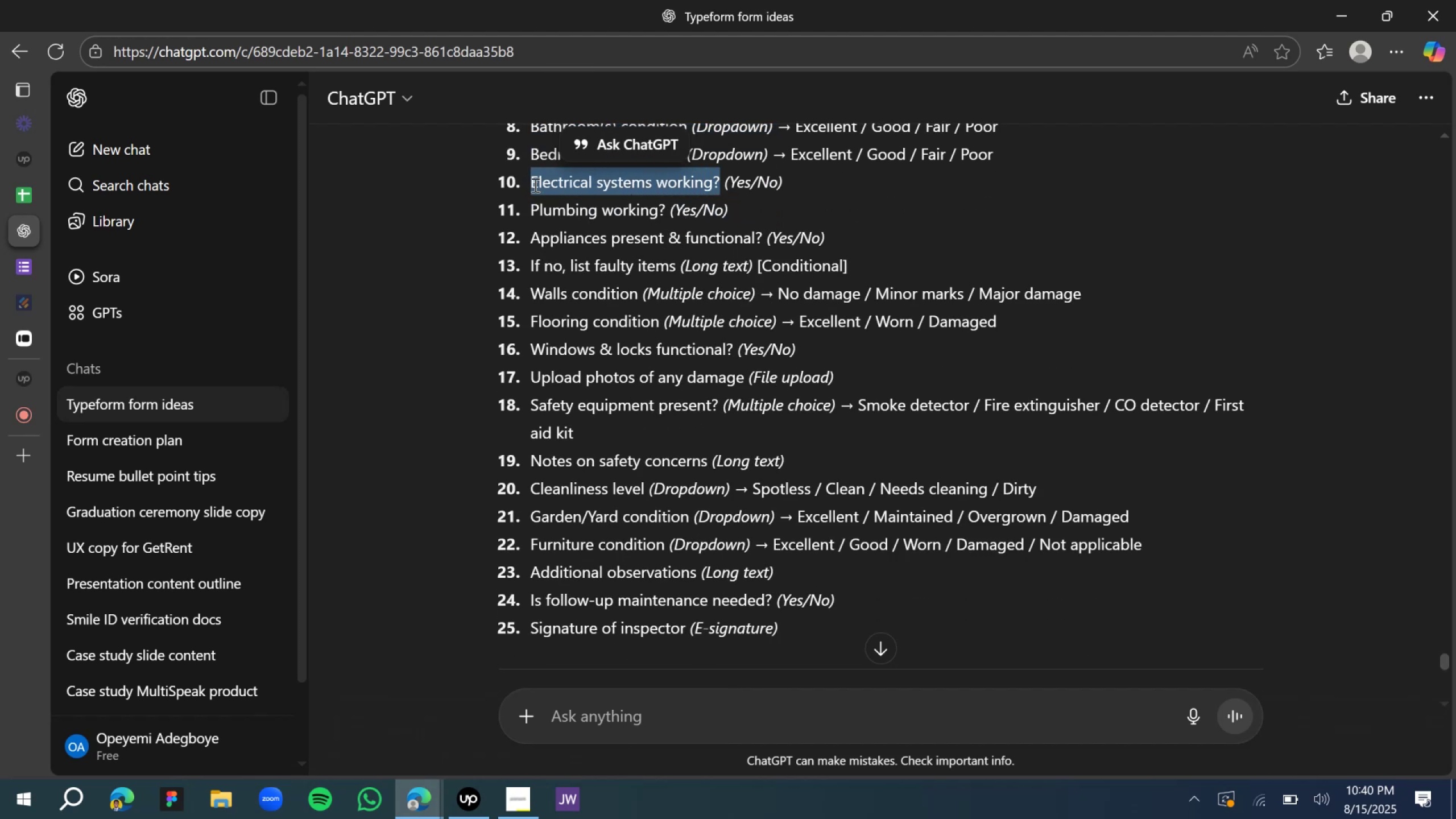 
key(Control+C)
 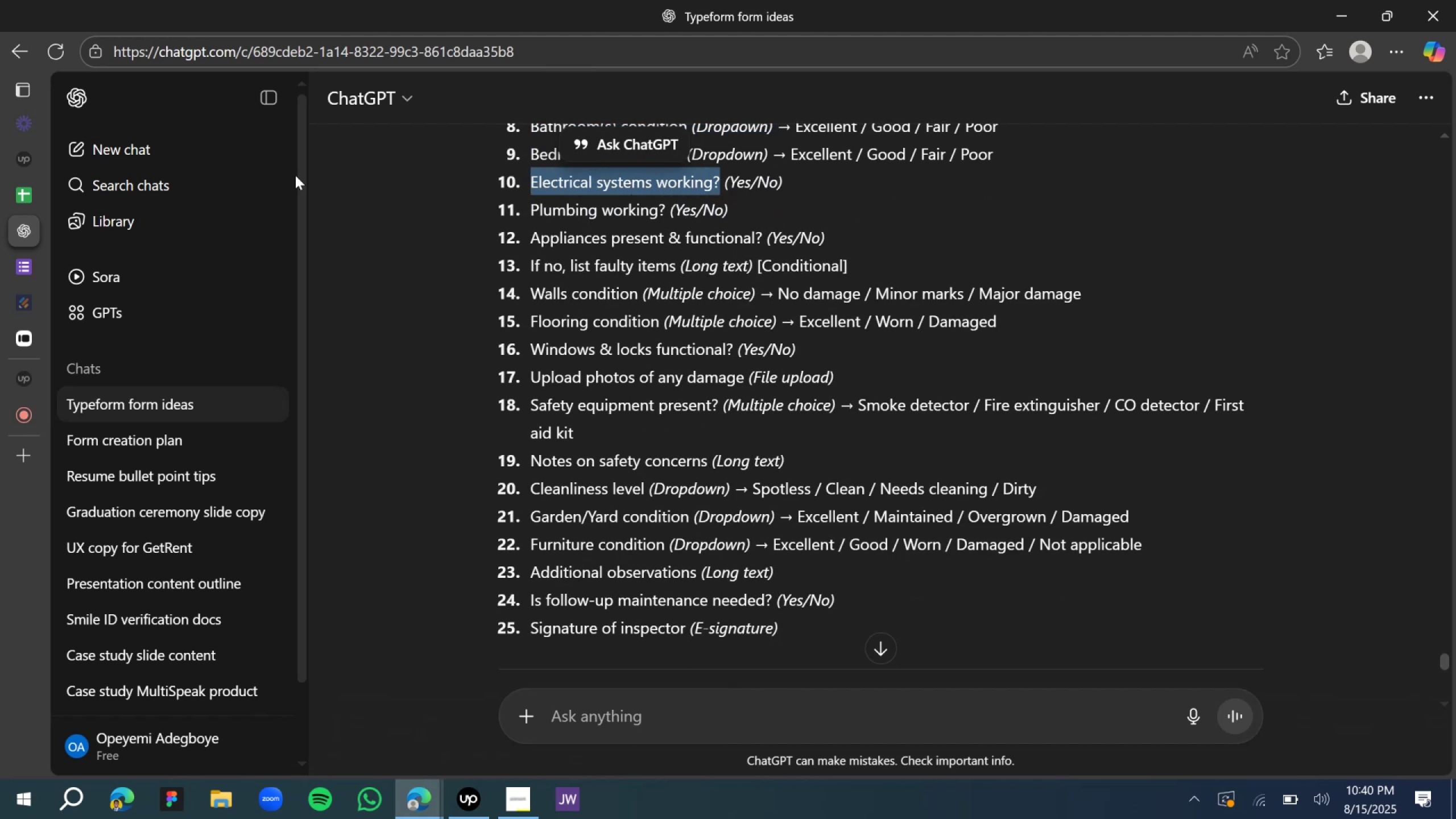 
key(Control+C)
 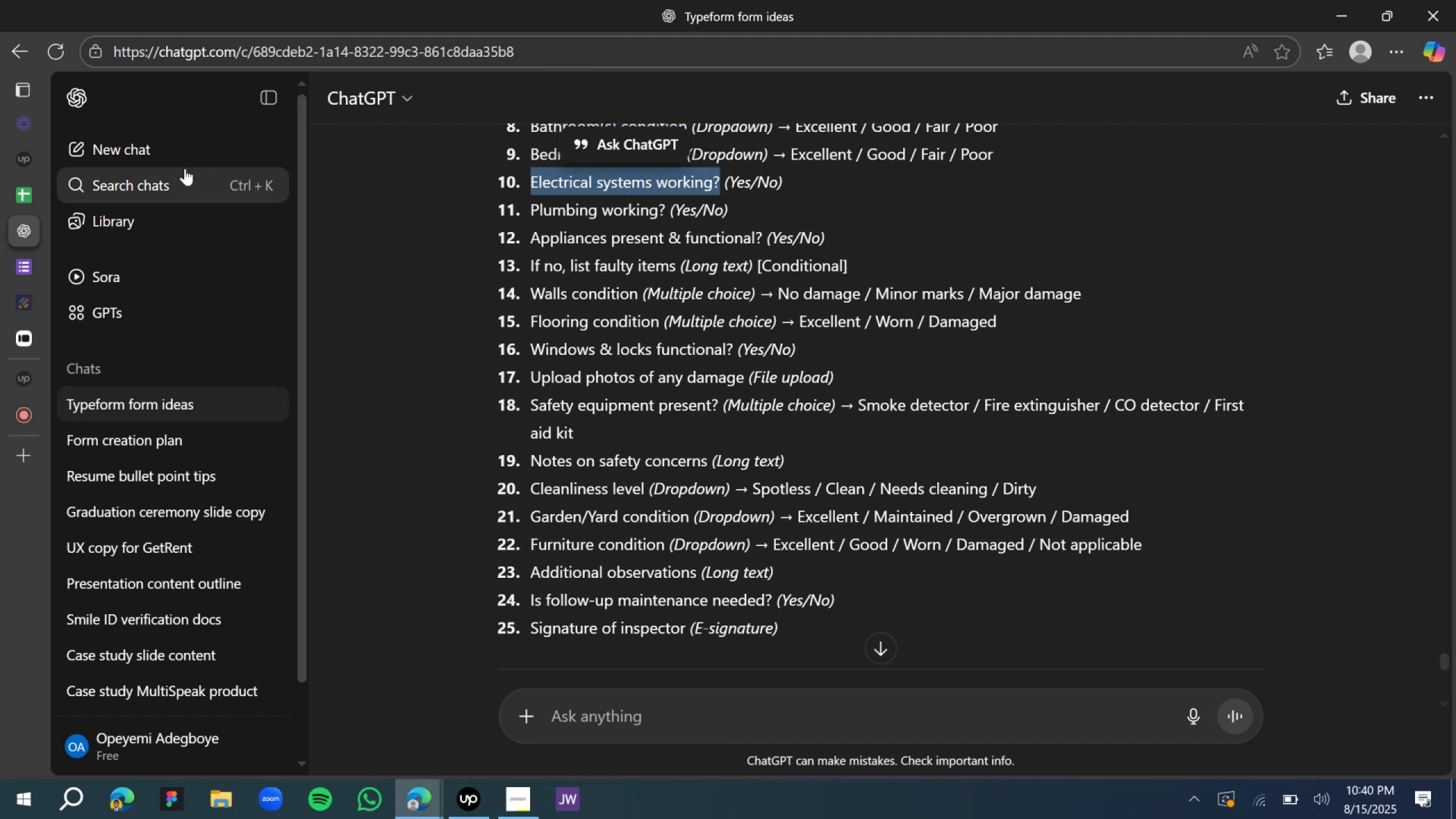 
key(Control+C)
 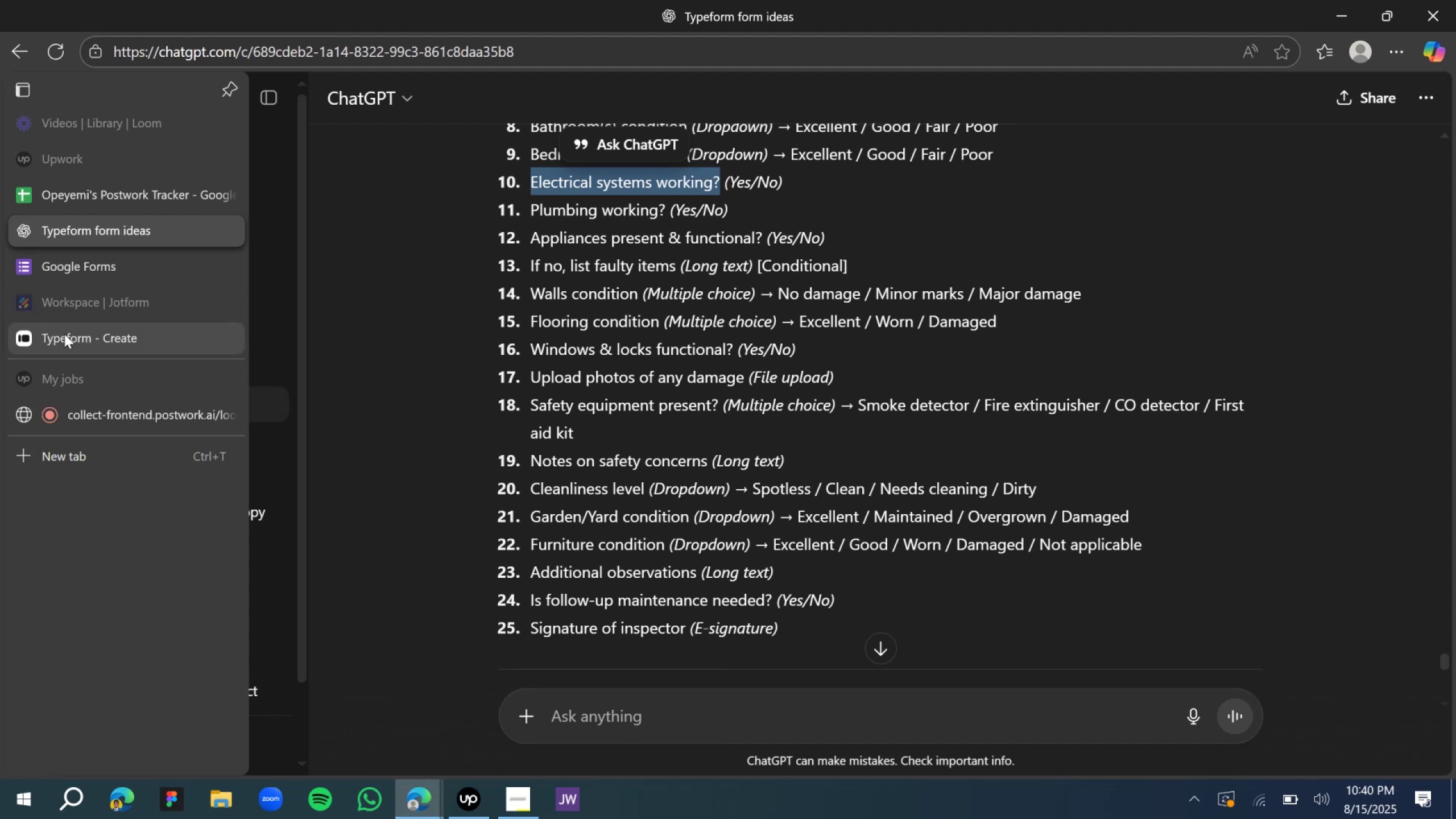 
left_click([64, 334])
 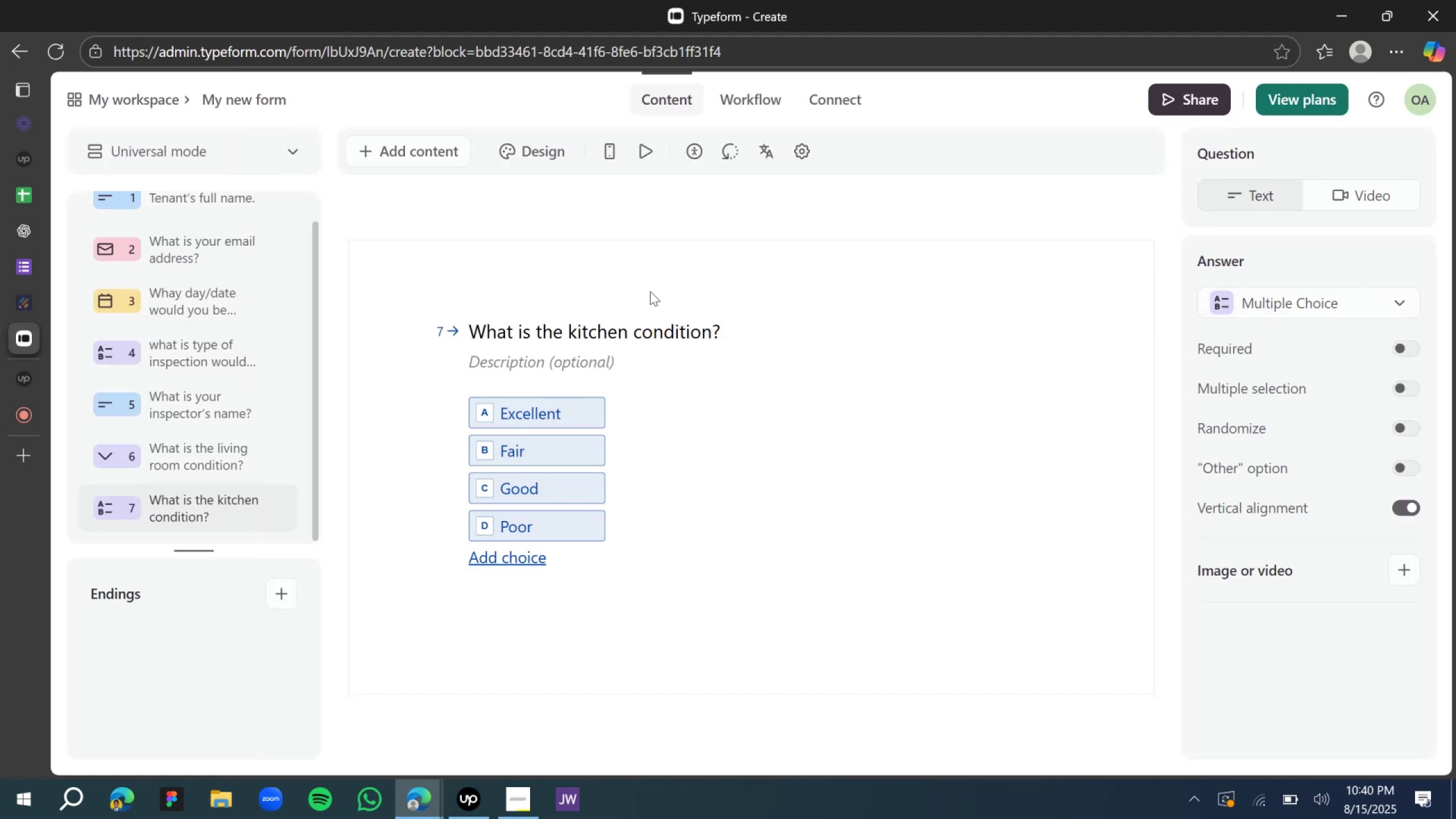 
left_click([439, 158])
 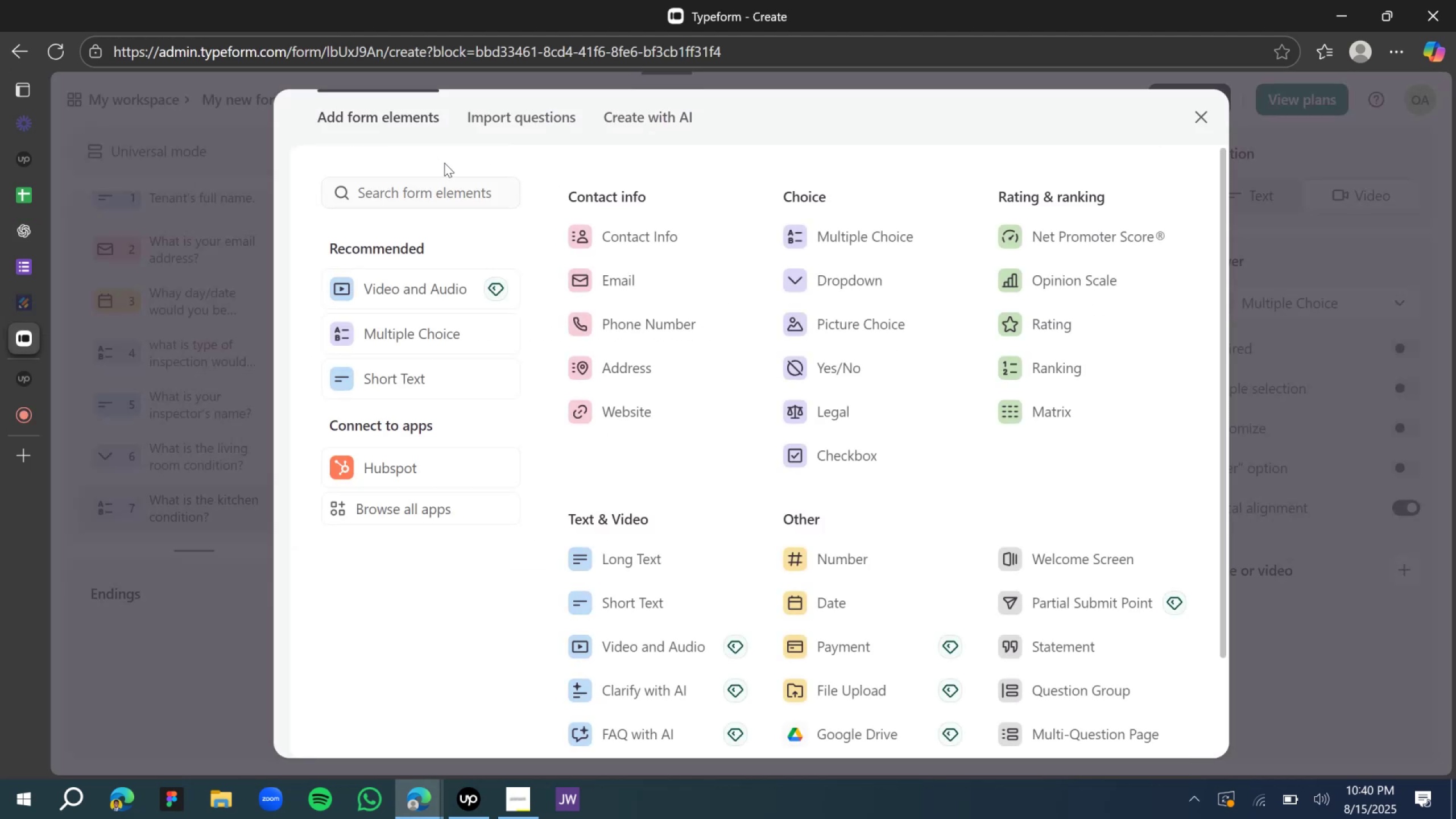 
wait(8.38)
 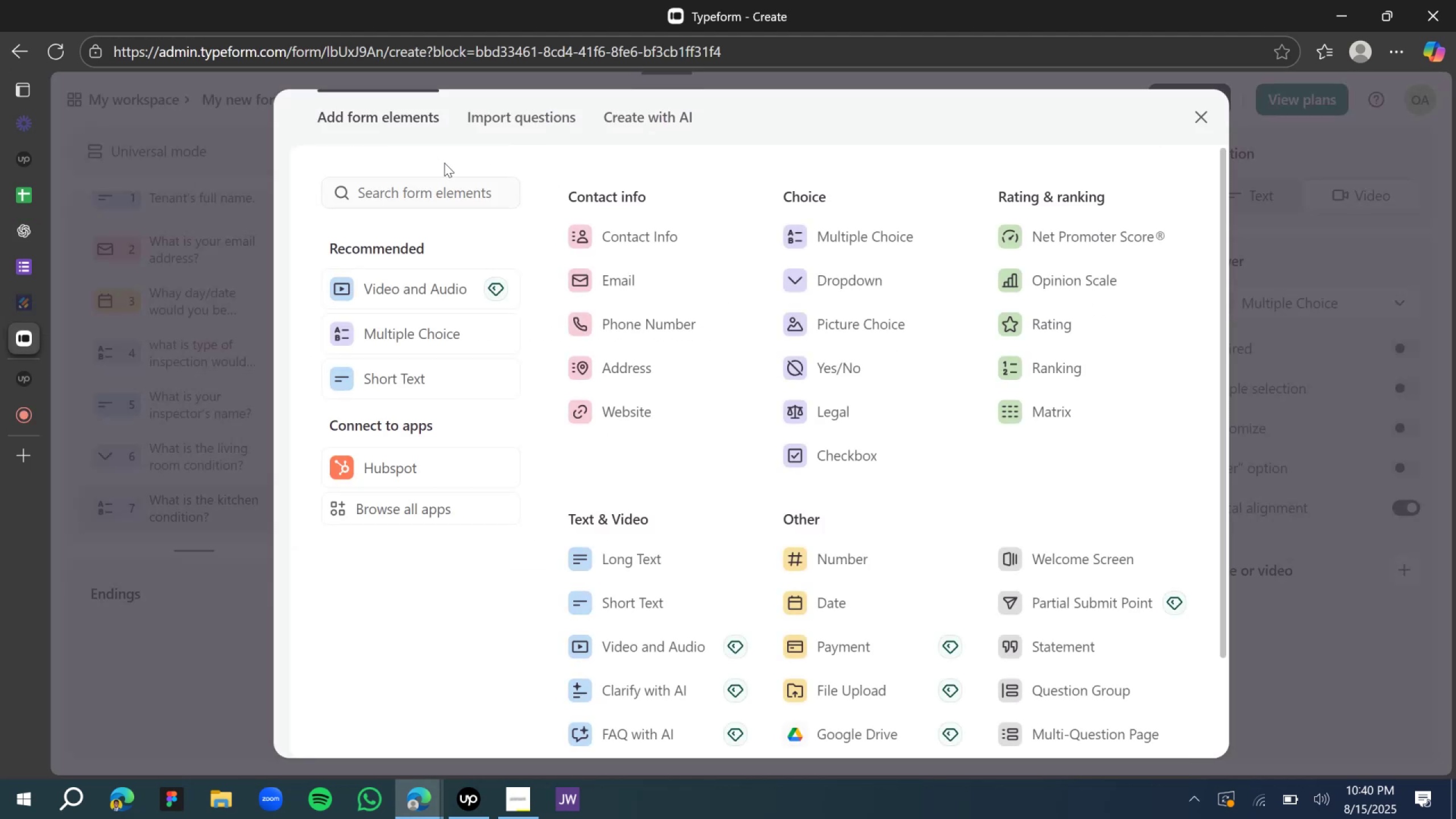 
left_click([841, 374])
 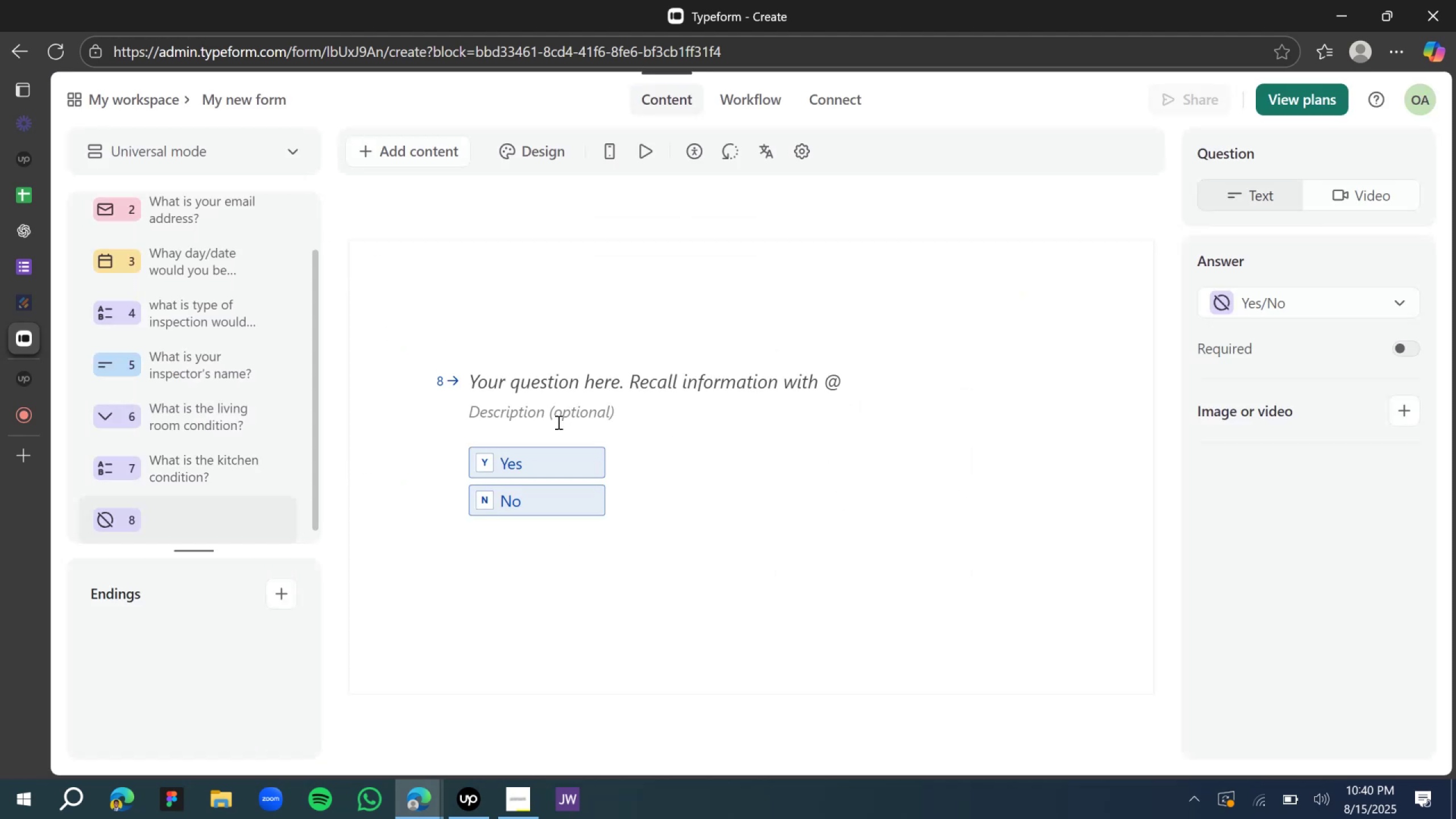 
left_click([522, 399])
 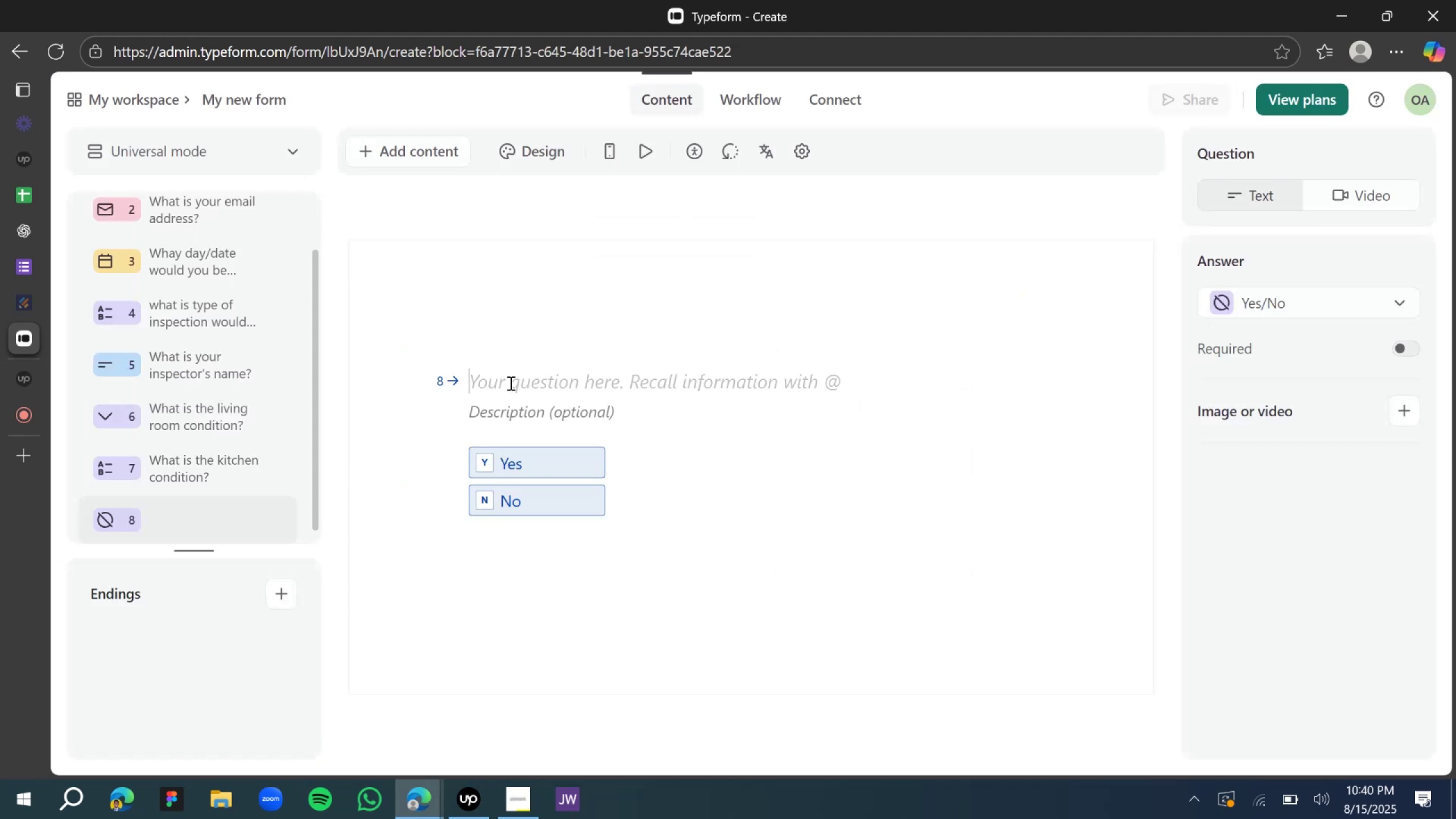 
key(Control+V)
 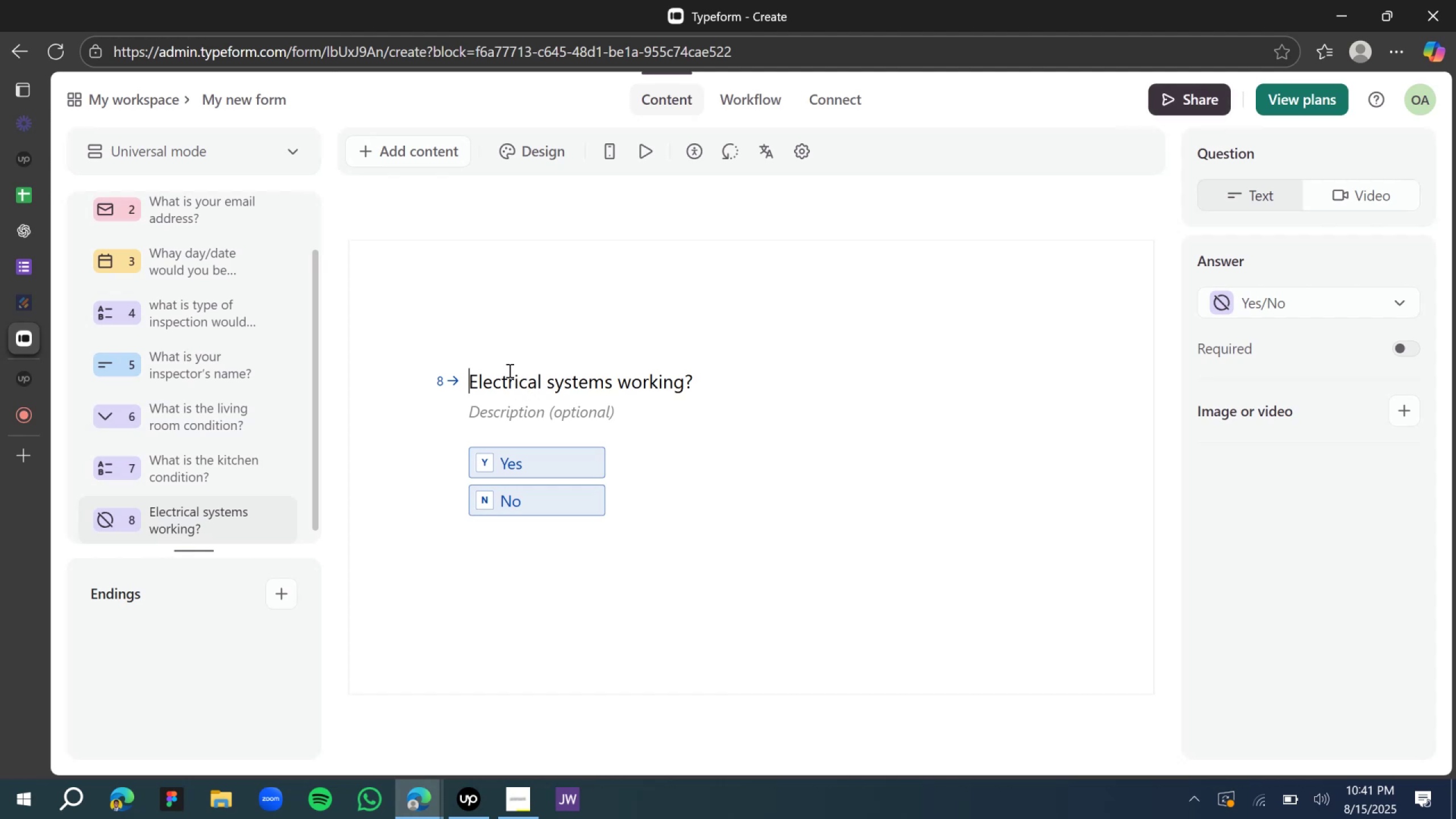 
wait(7.45)
 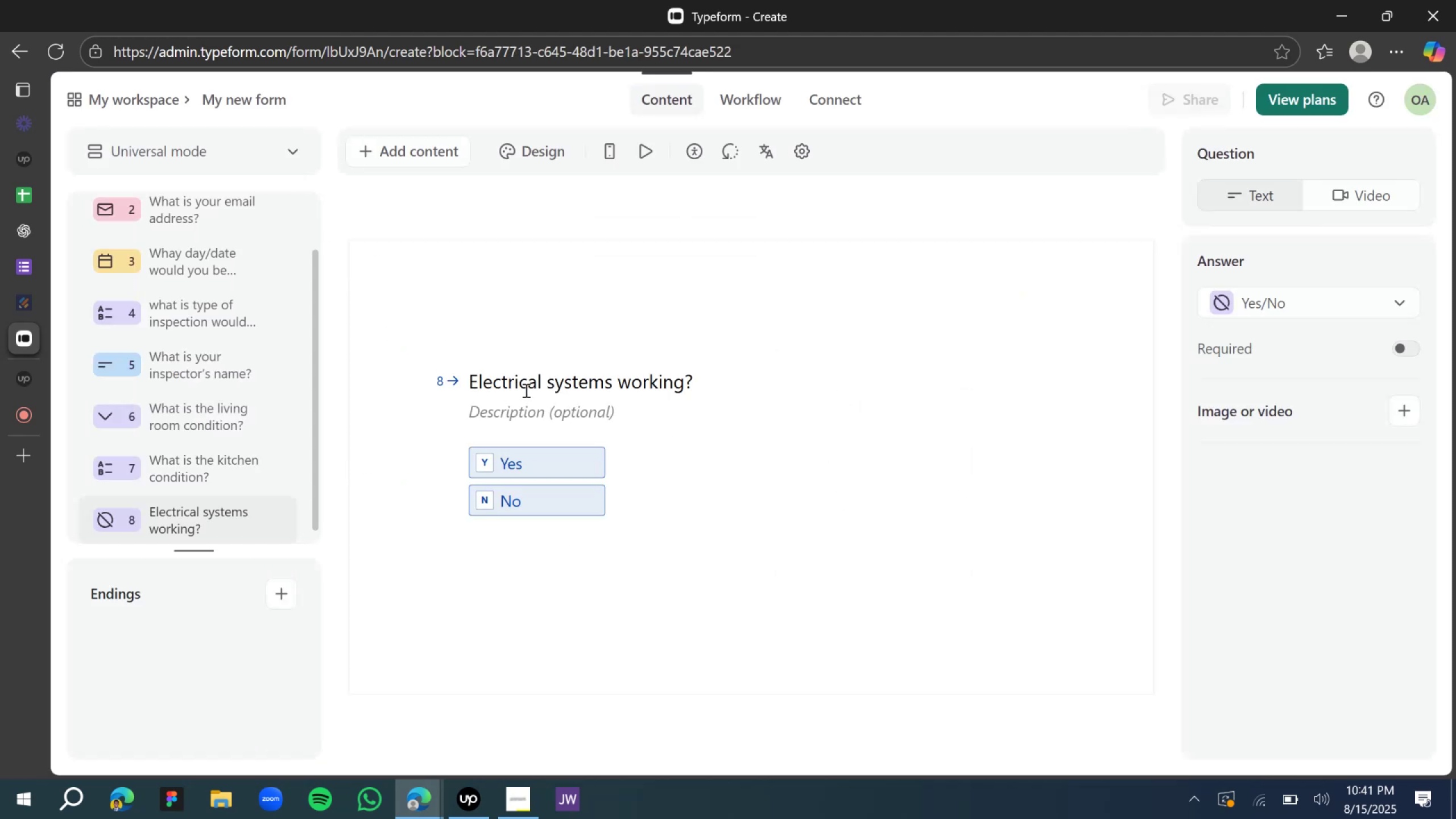 
type(Is the )
 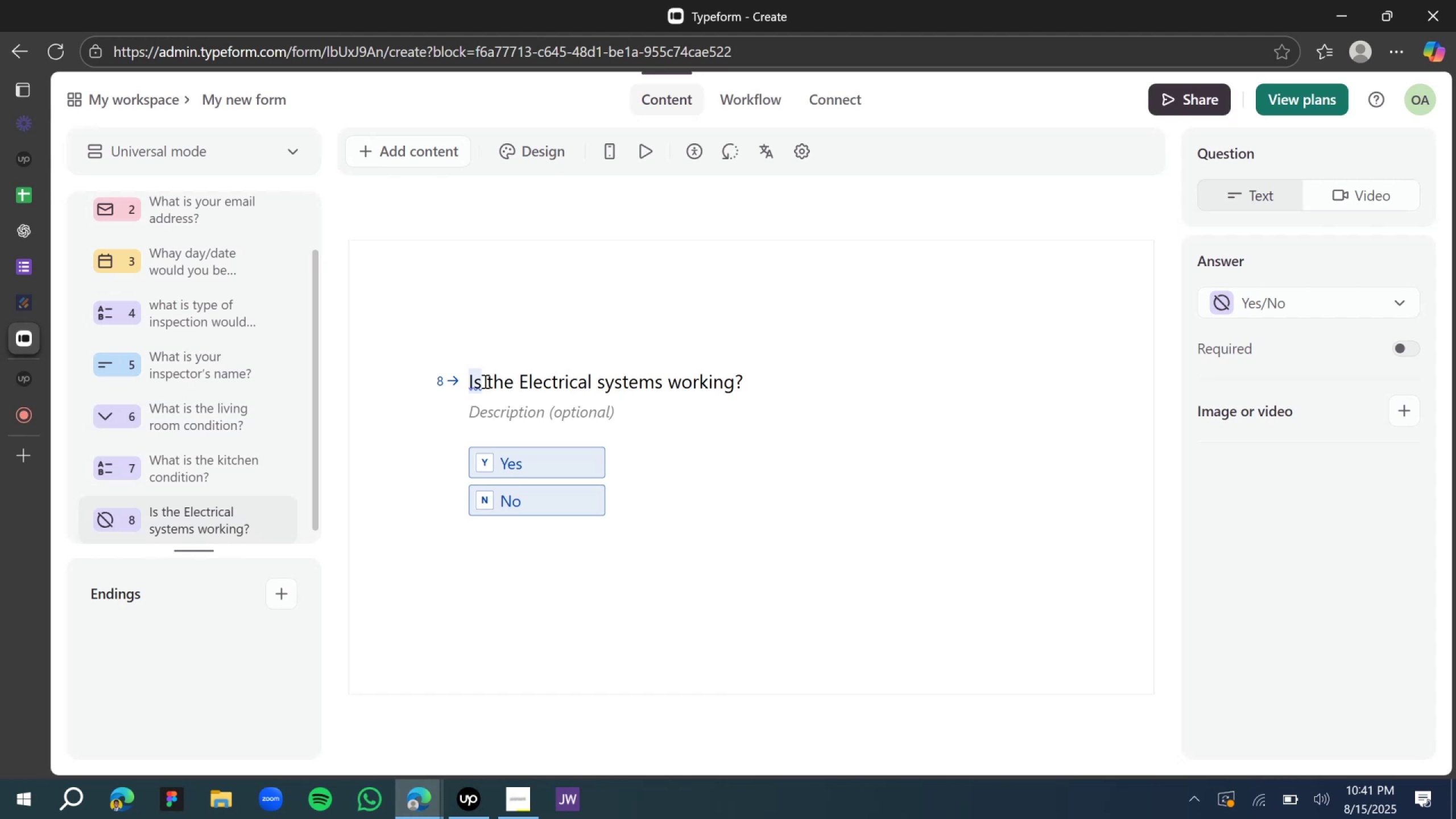 
wait(10.03)
 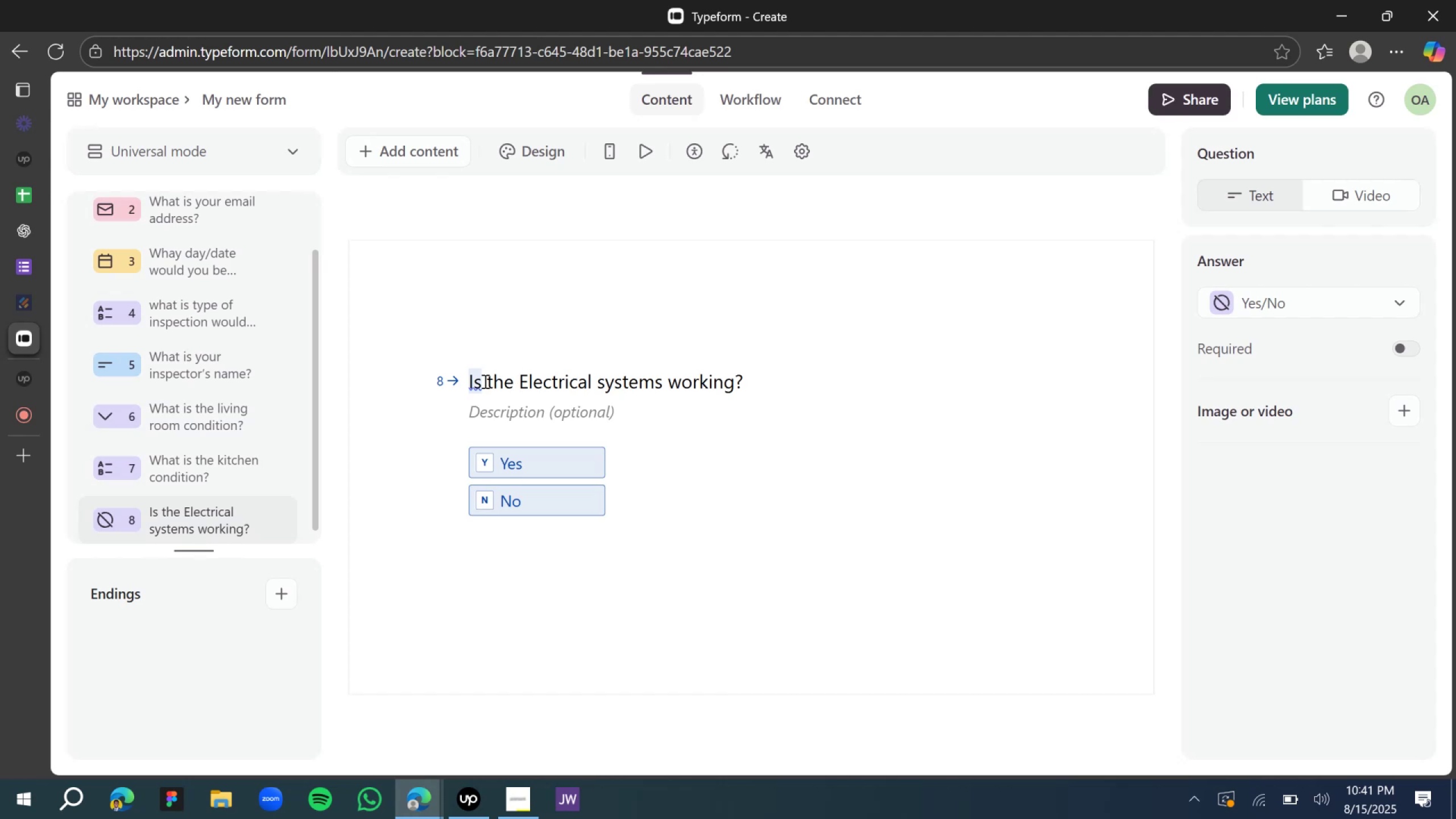 
left_click([638, 268])
 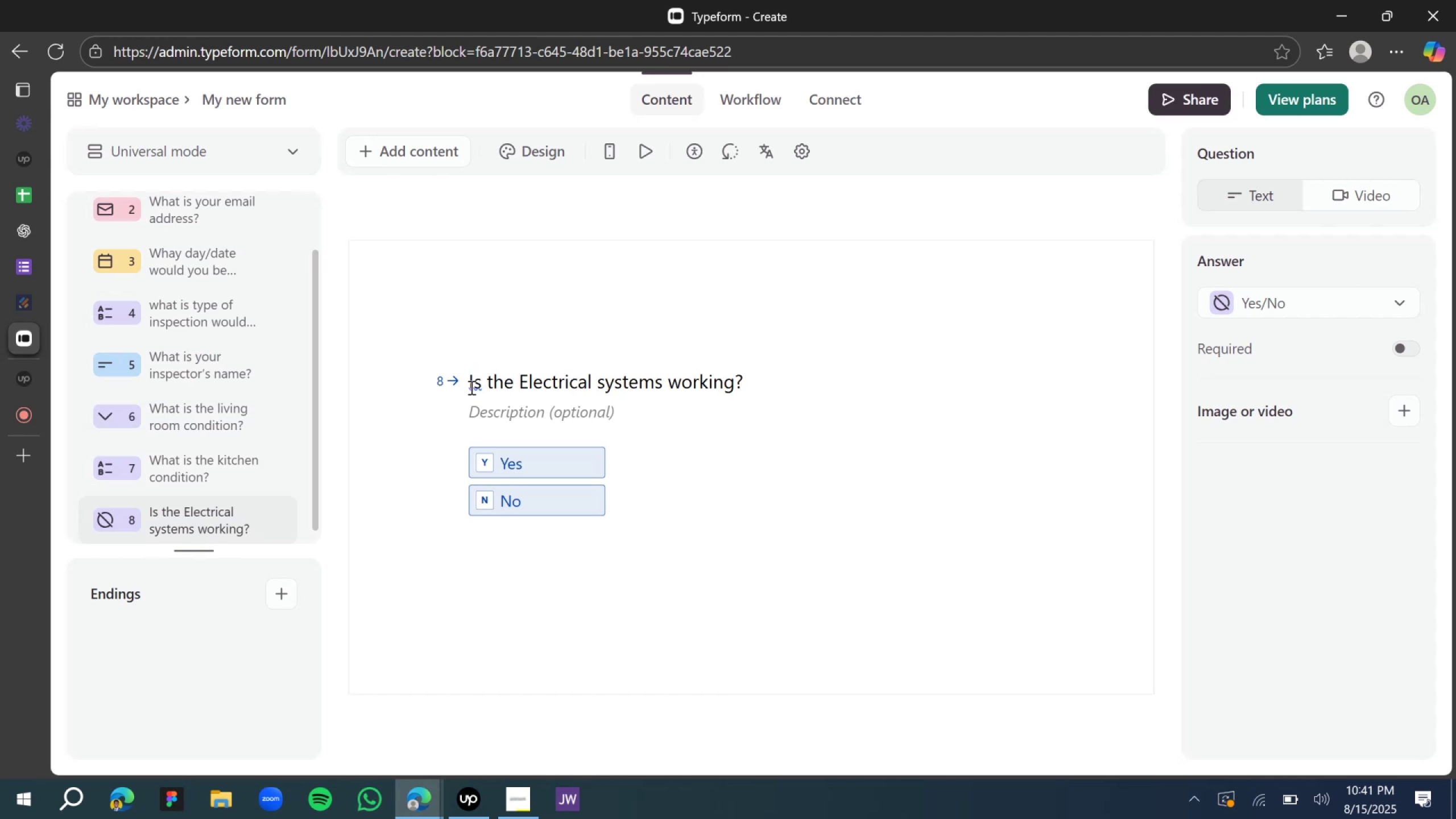 
left_click([482, 387])
 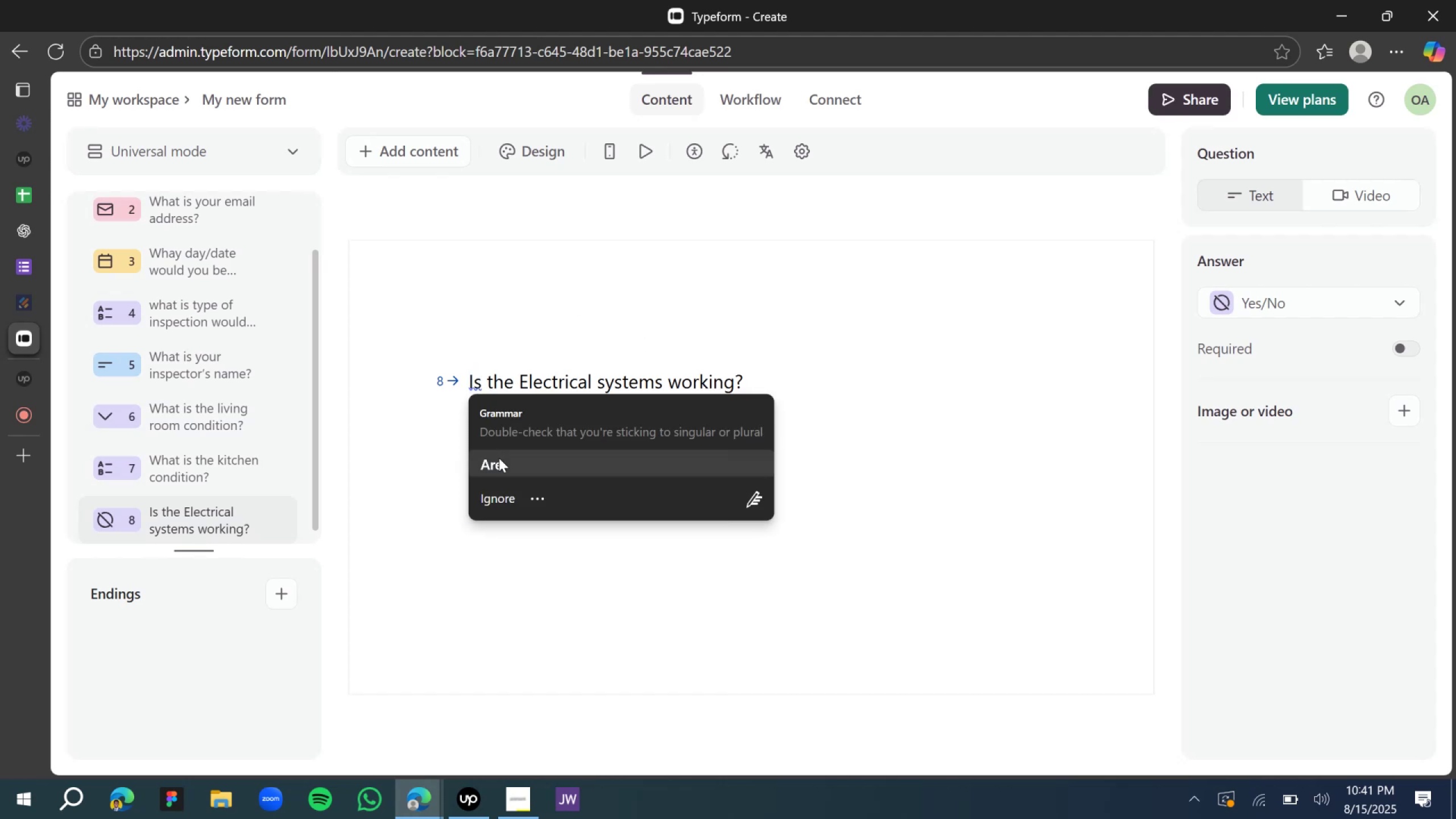 
left_click([499, 459])
 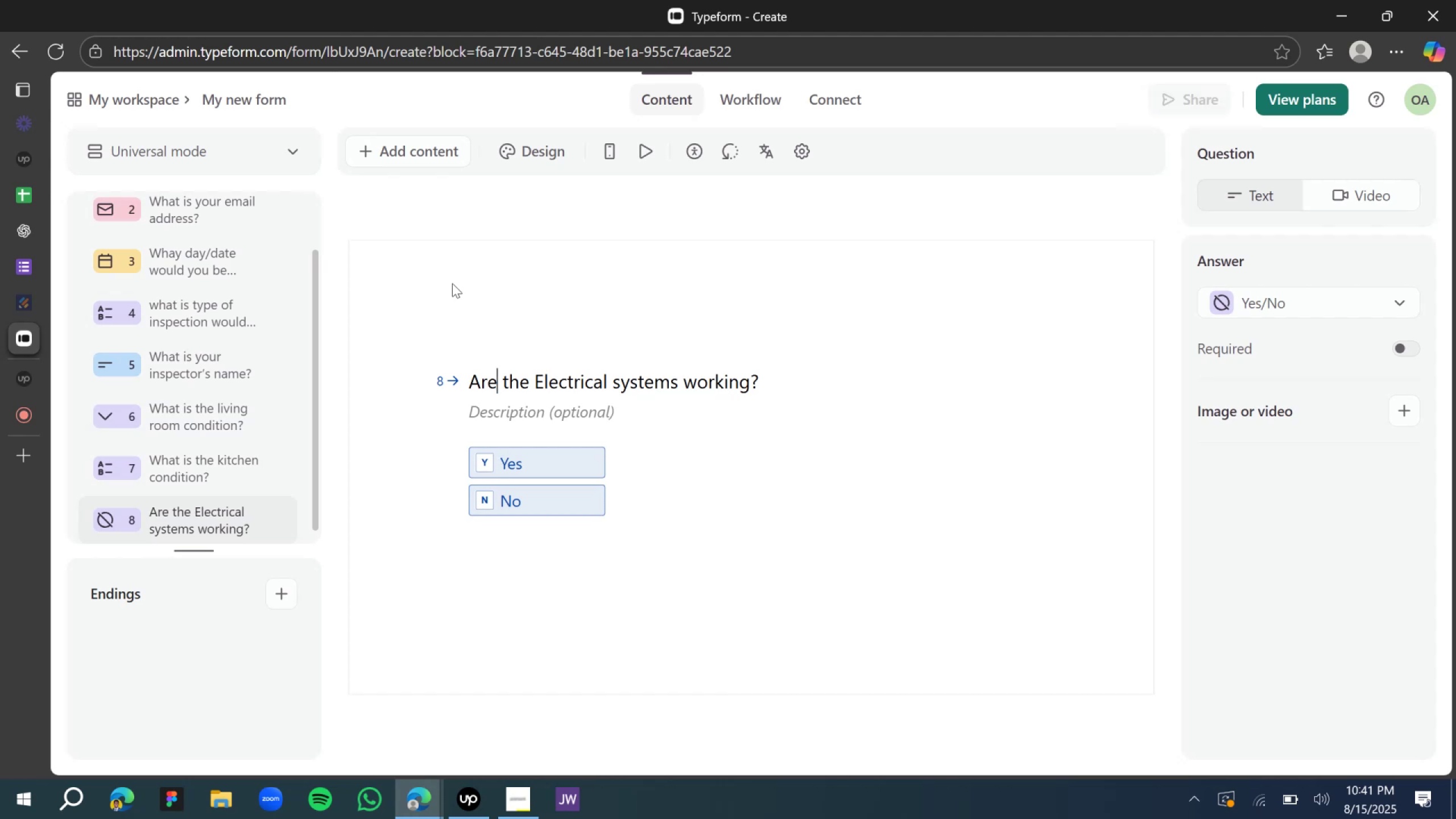 
left_click([449, 215])
 